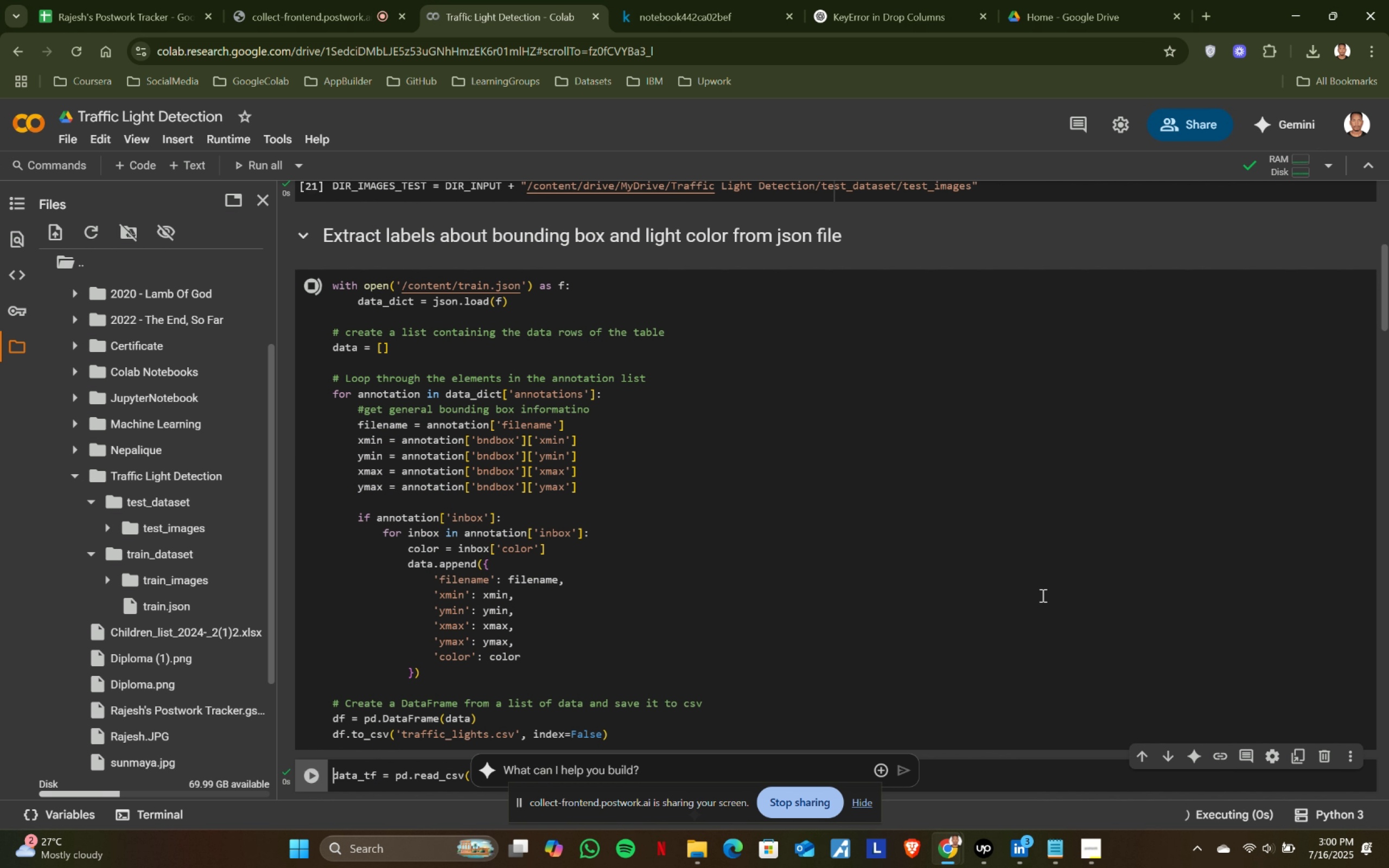 
key(Shift+Enter)
 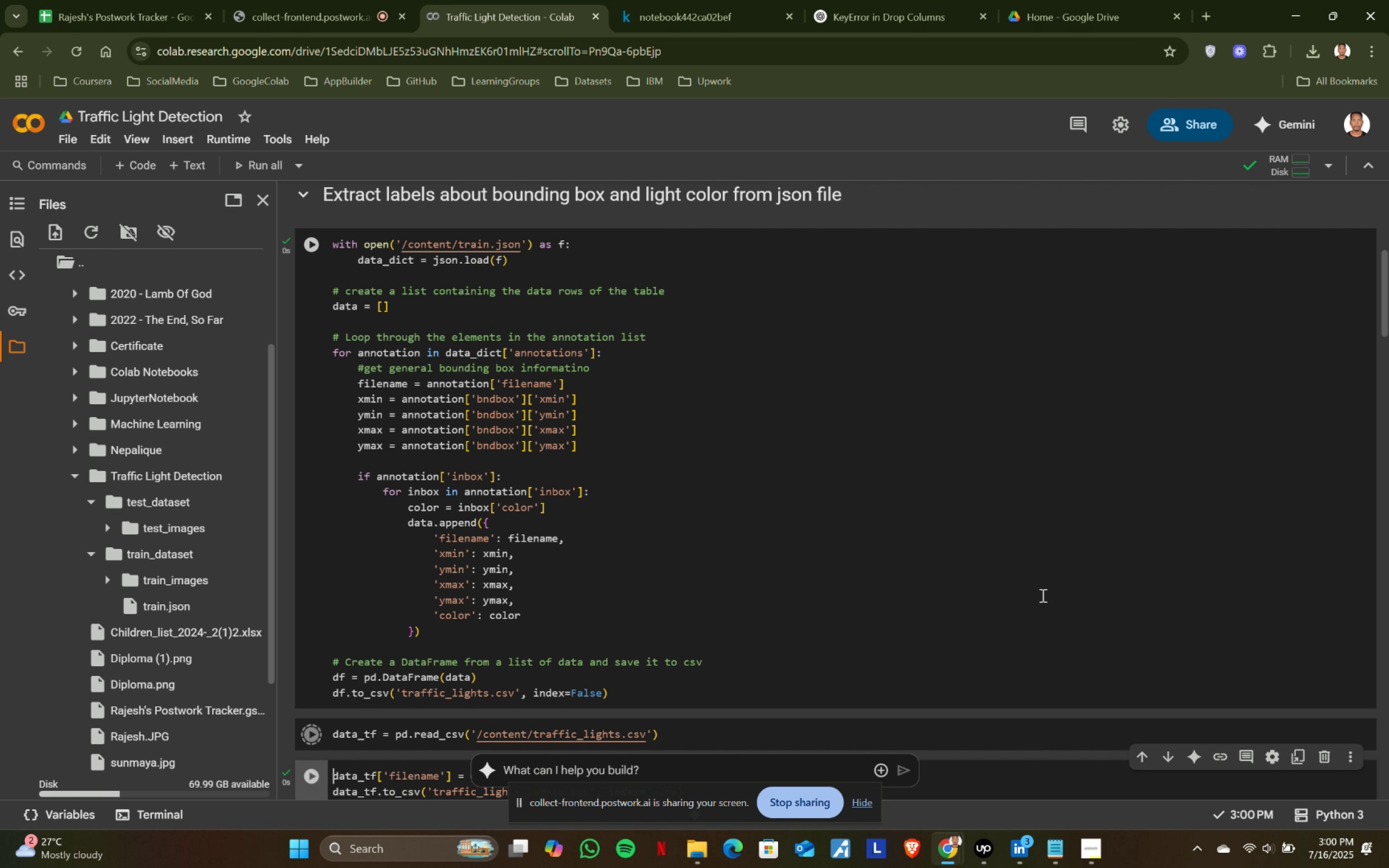 
key(Shift+ShiftRight)
 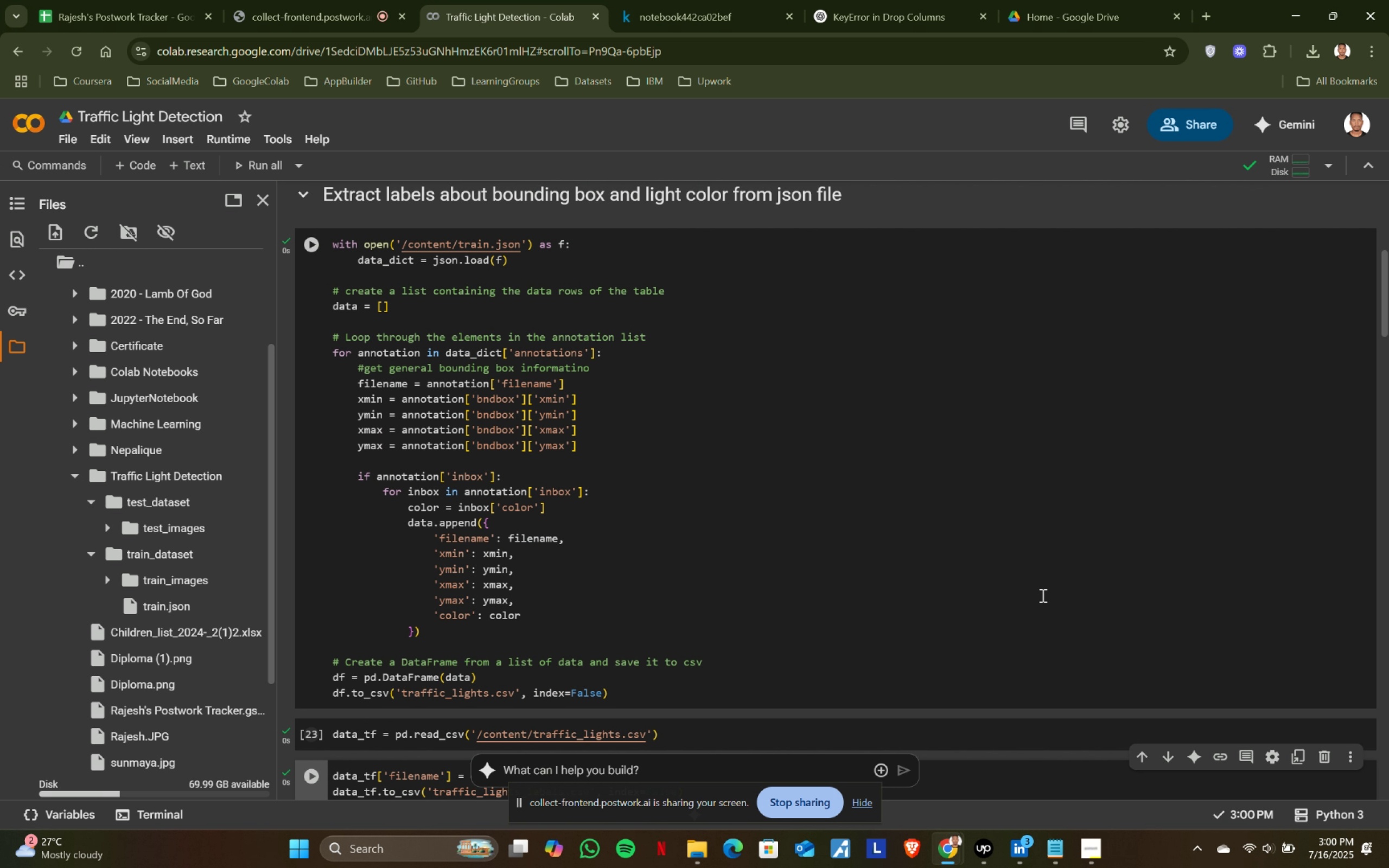 
key(Shift+Enter)
 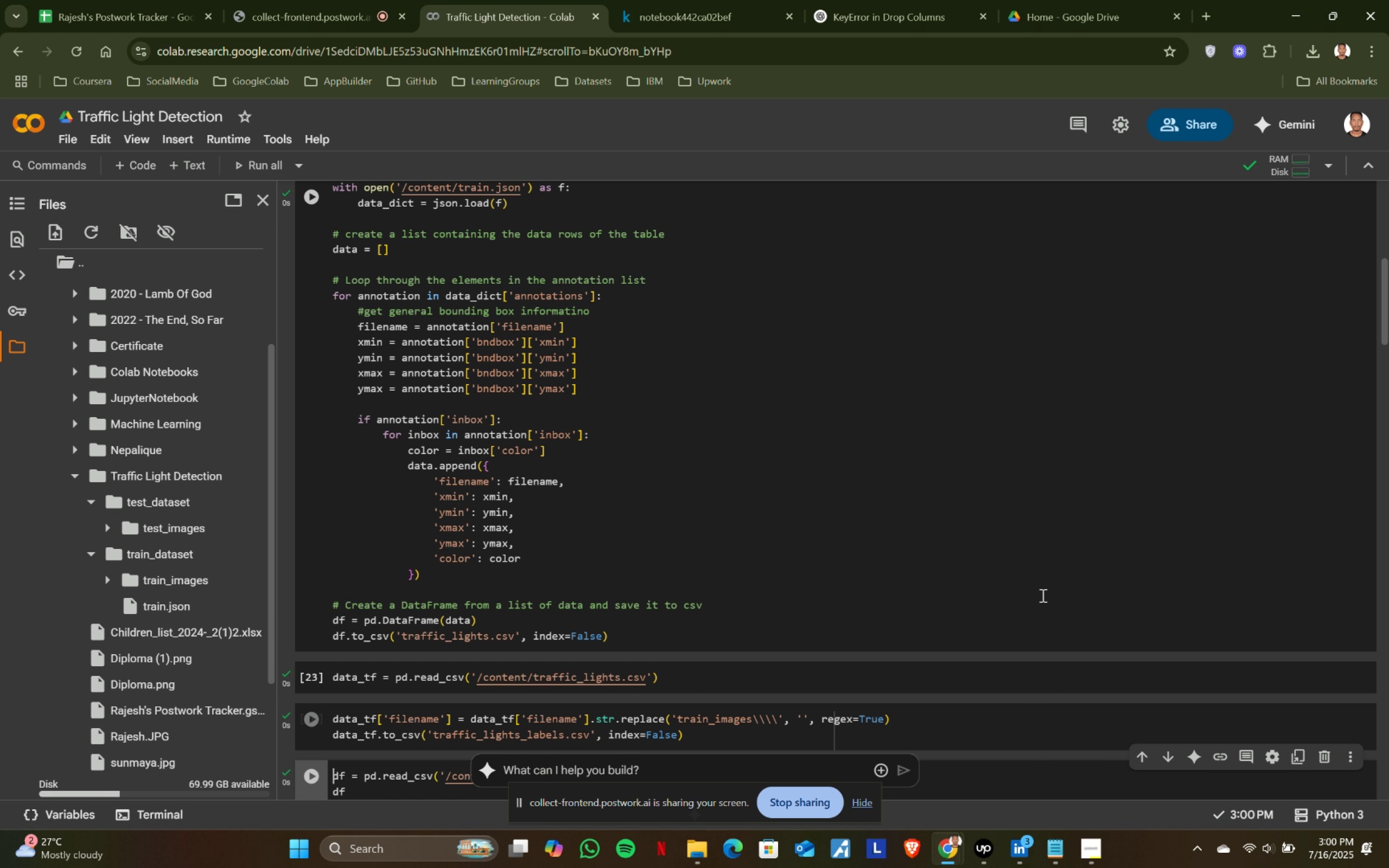 
key(Shift+ShiftRight)
 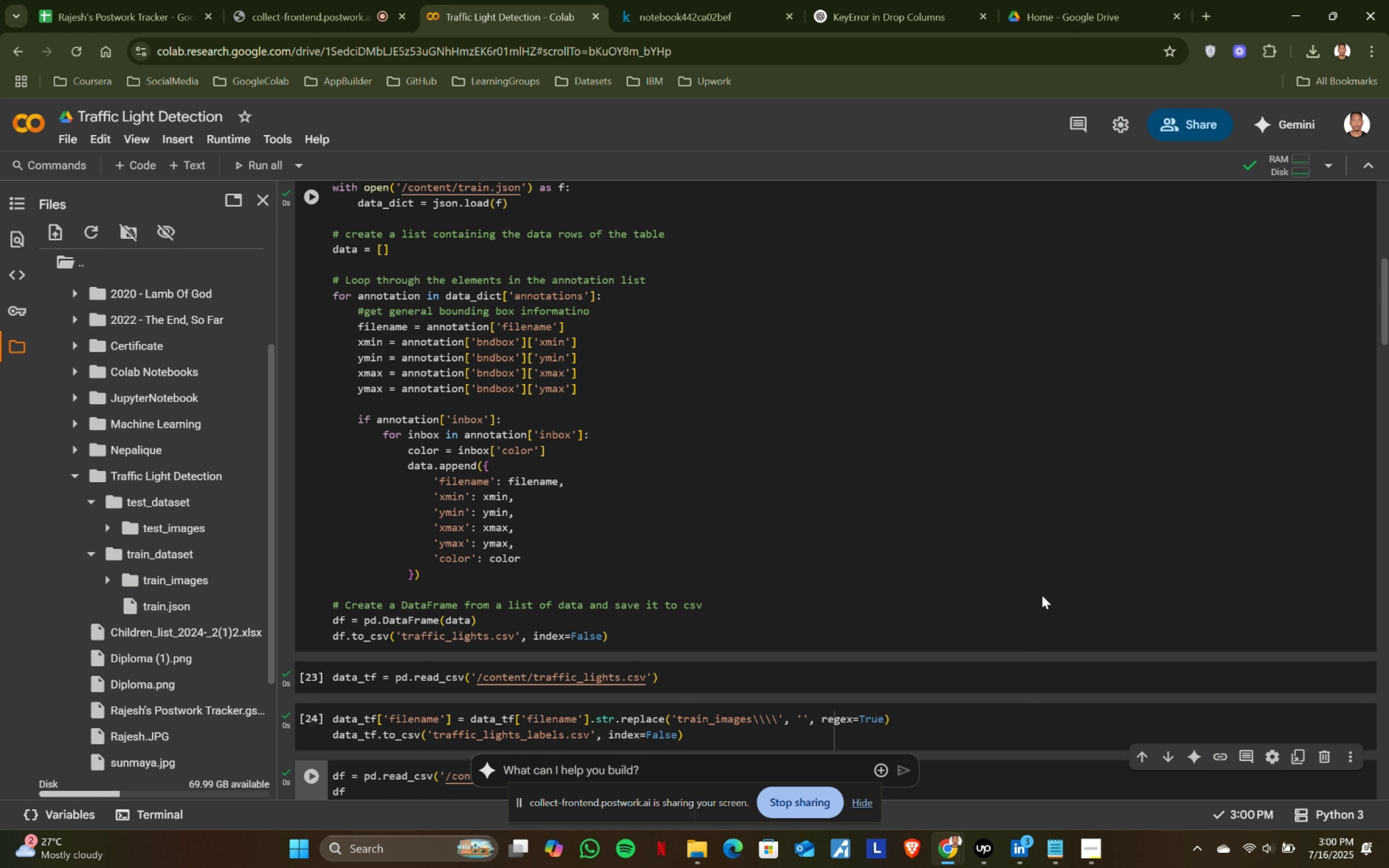 
key(Shift+Enter)
 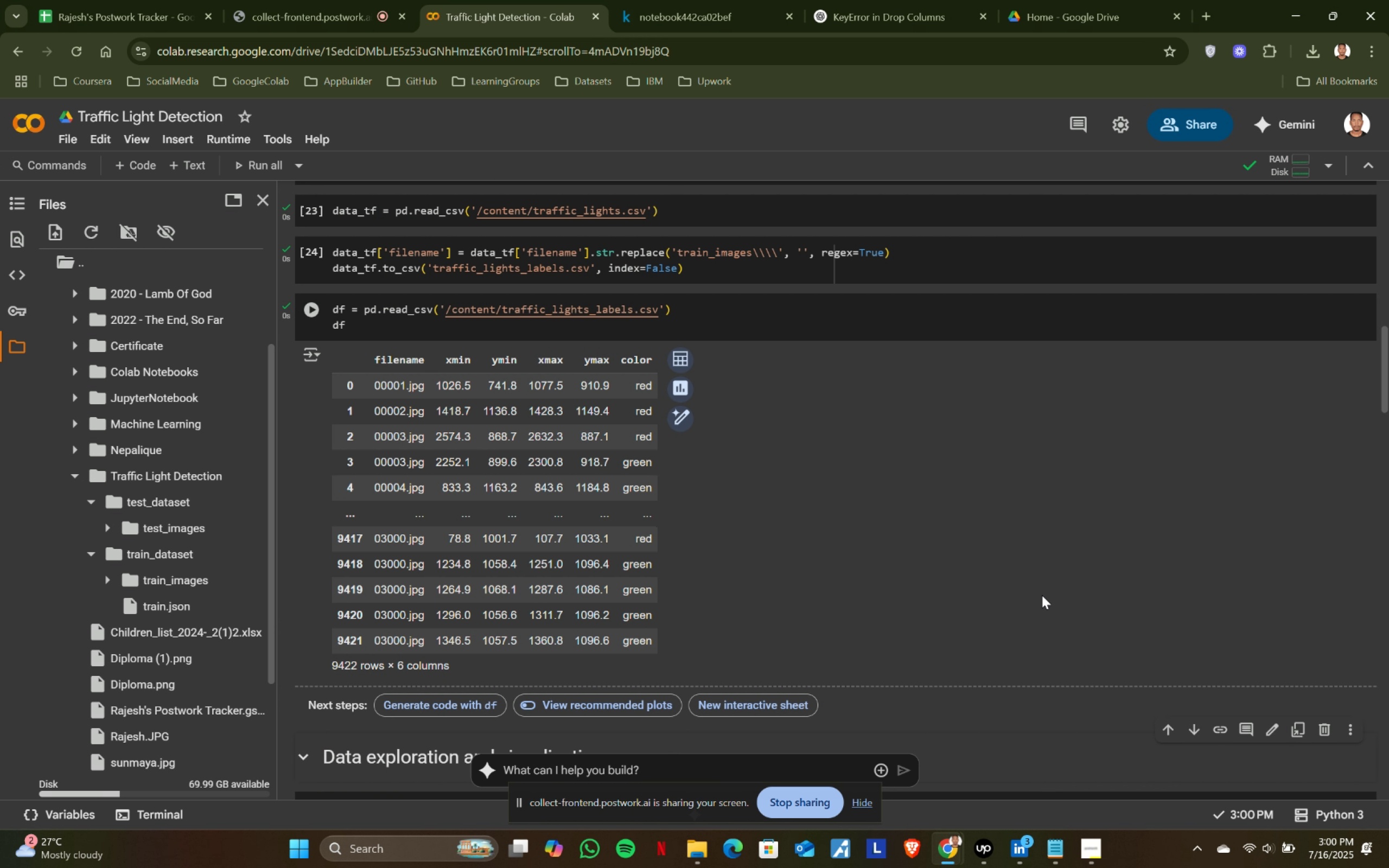 
key(Shift+ShiftRight)
 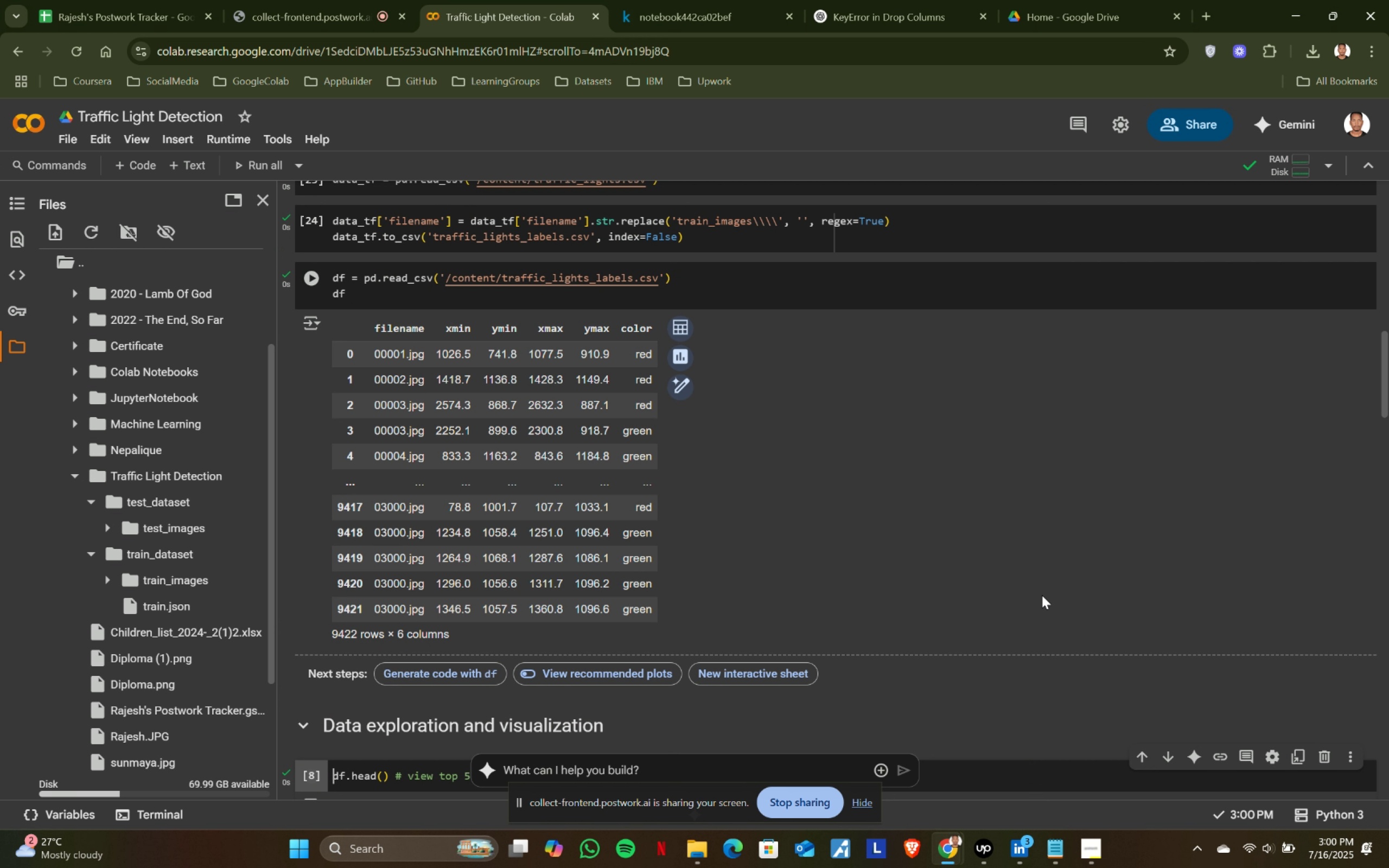 
key(Shift+Enter)
 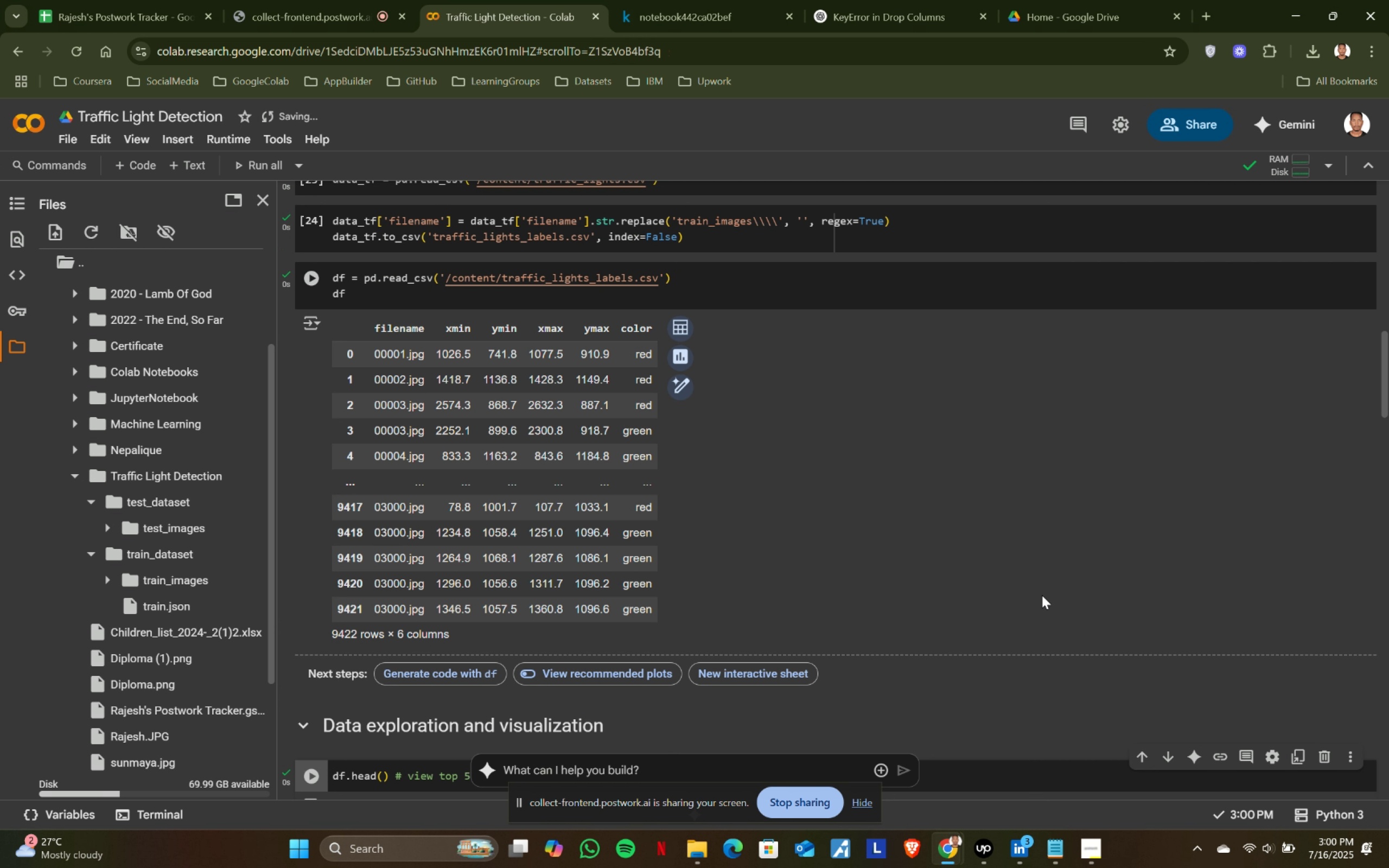 
key(Shift+ShiftRight)
 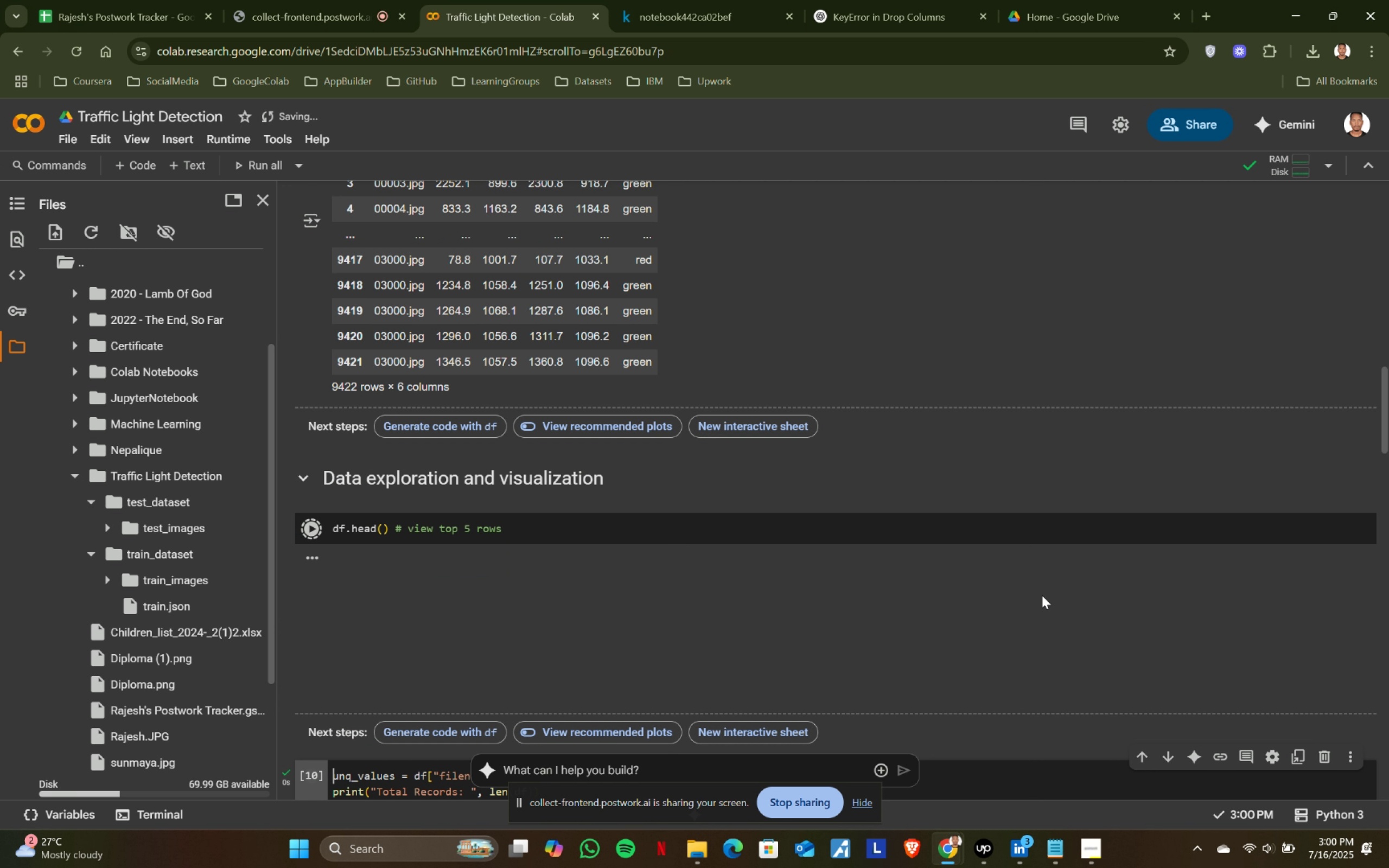 
key(Shift+Enter)
 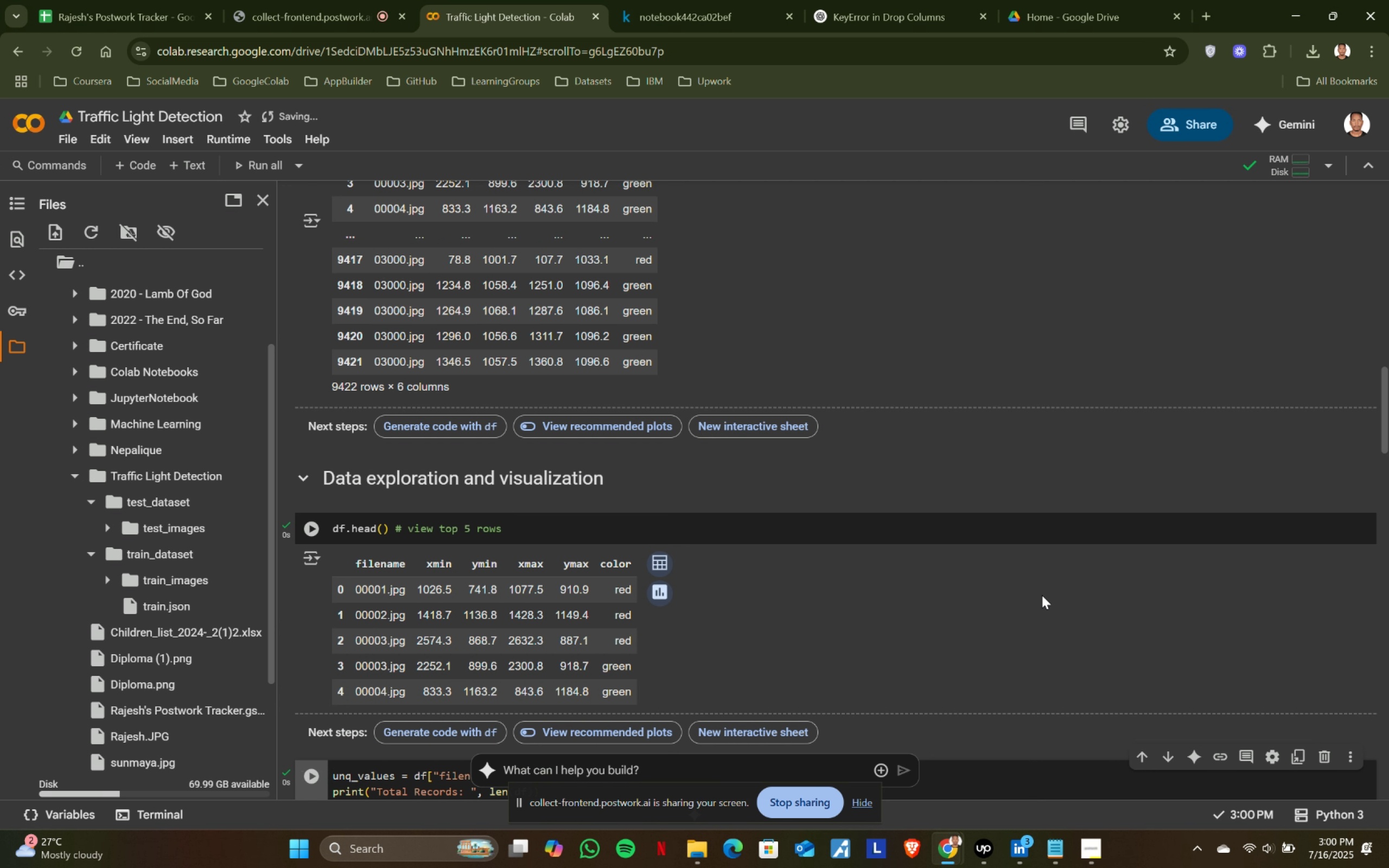 
key(Shift+ShiftRight)
 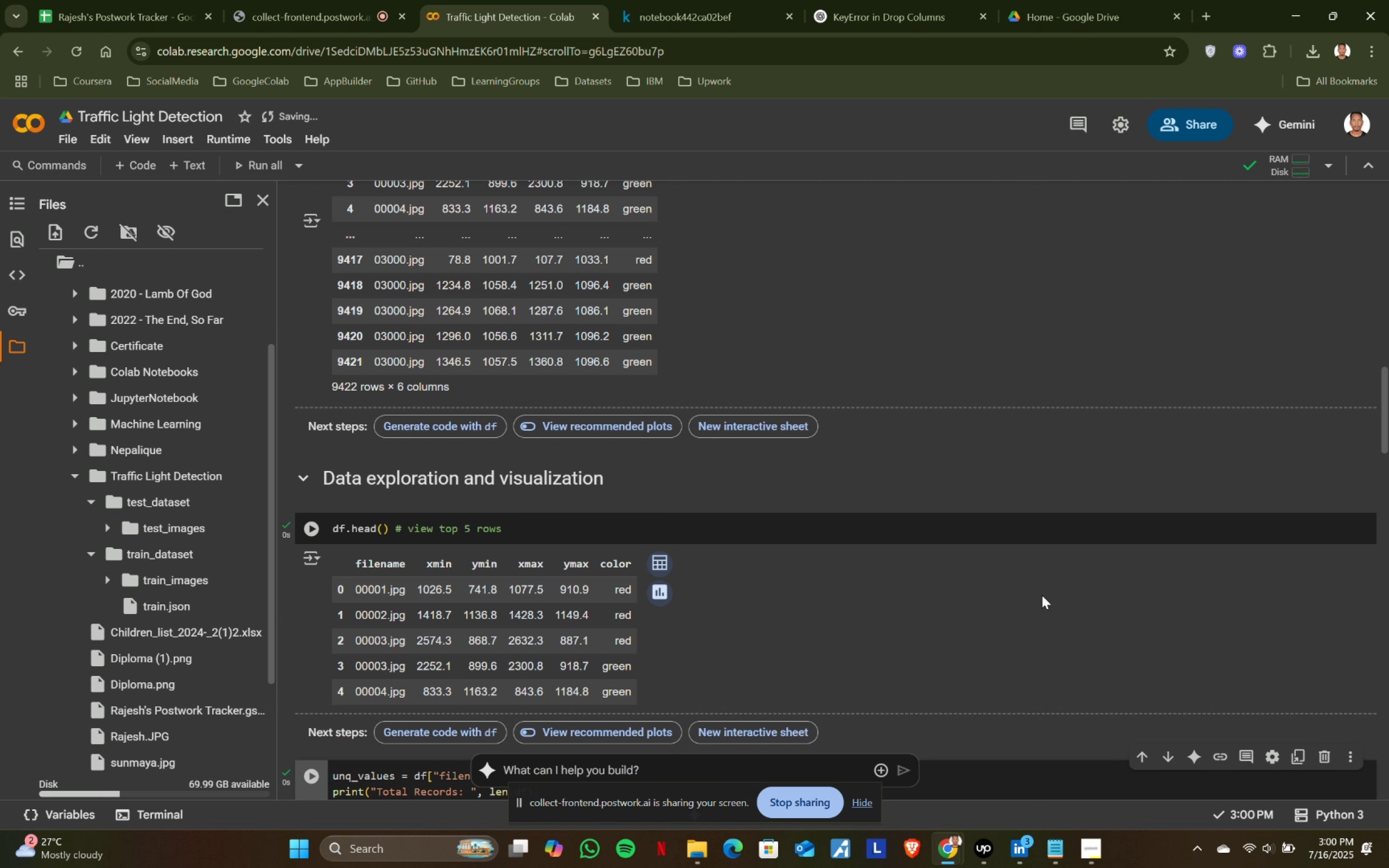 
key(Shift+Enter)
 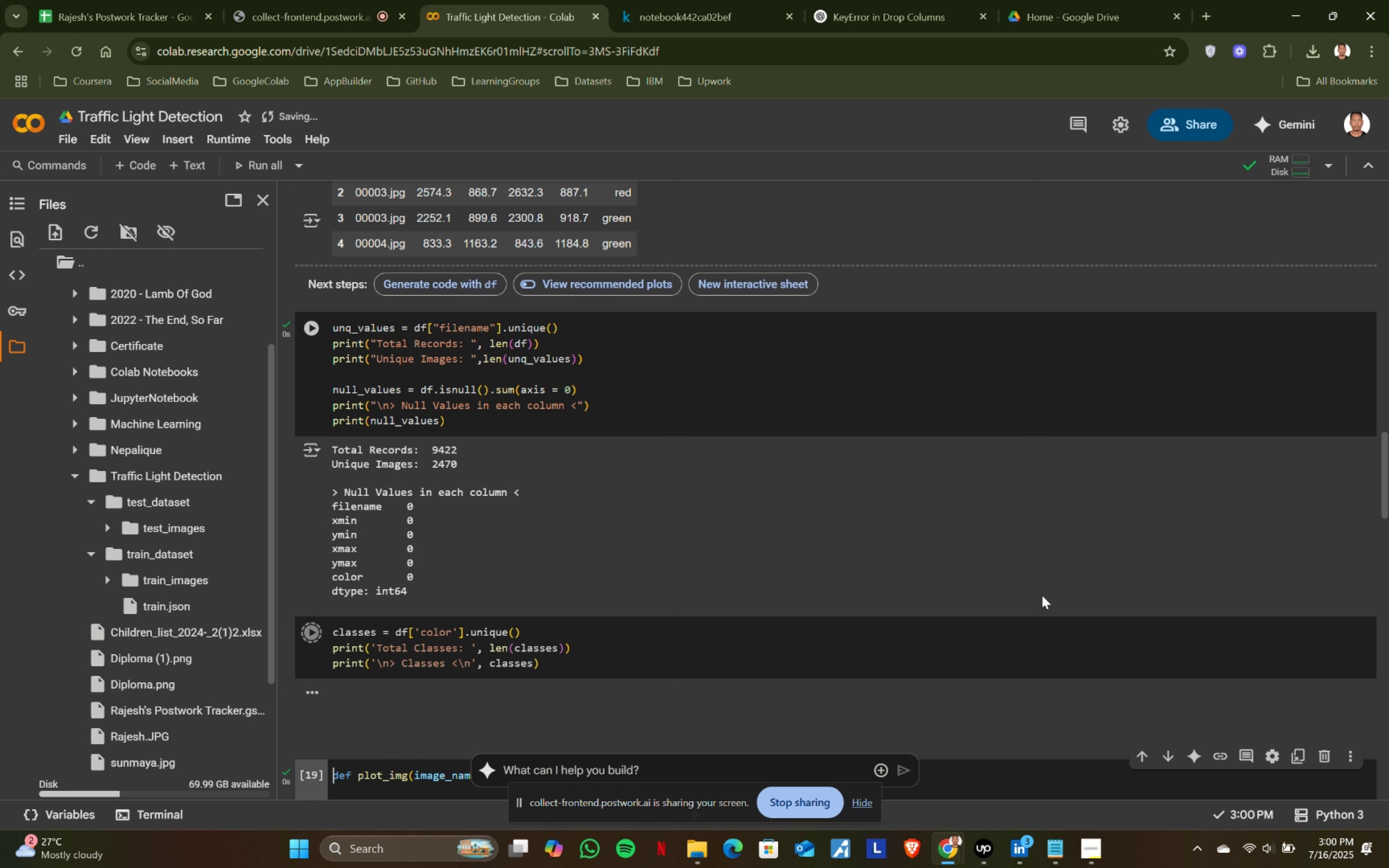 
key(Shift+ShiftRight)
 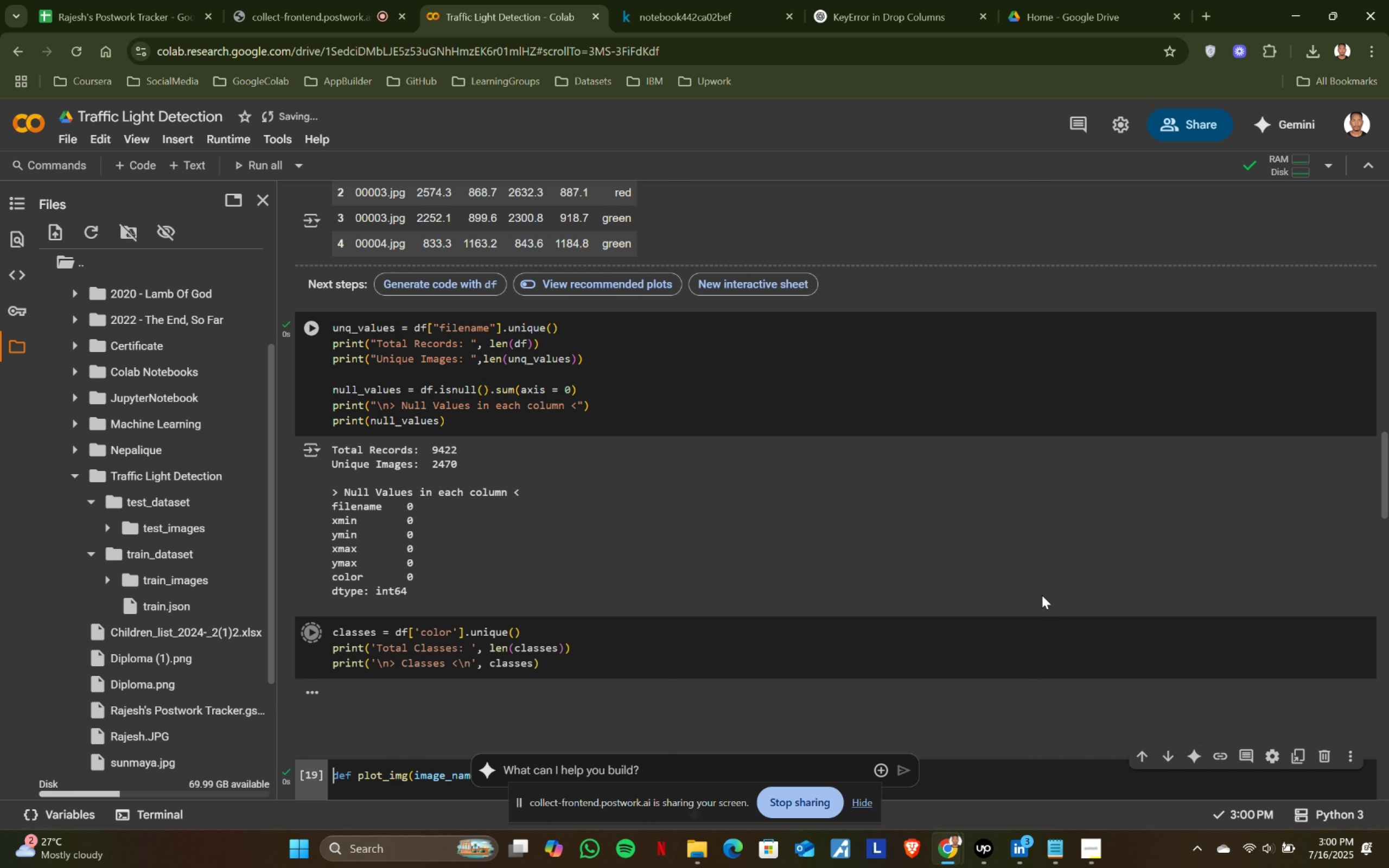 
key(Shift+Enter)
 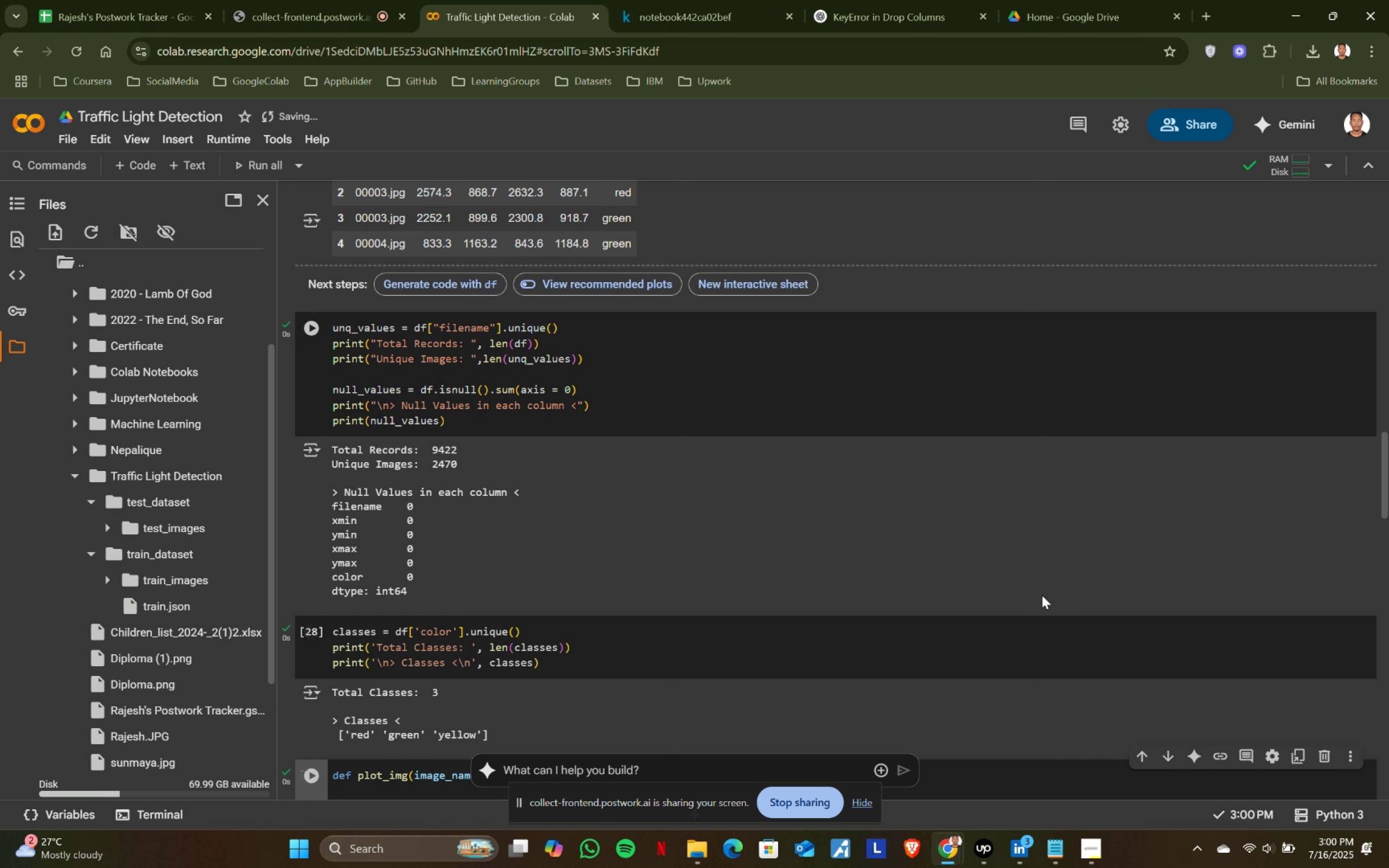 
key(Shift+ShiftRight)
 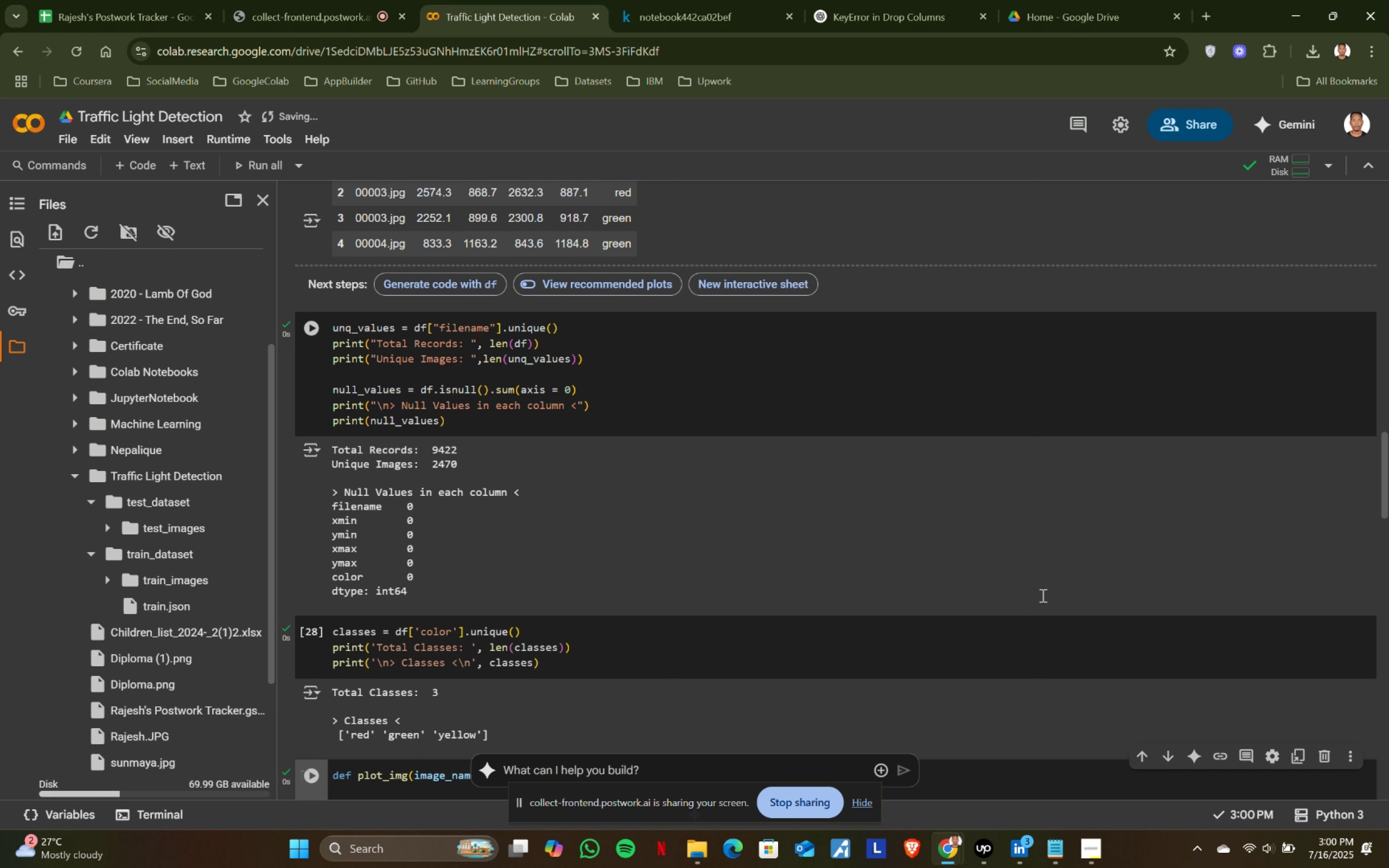 
key(Shift+Enter)
 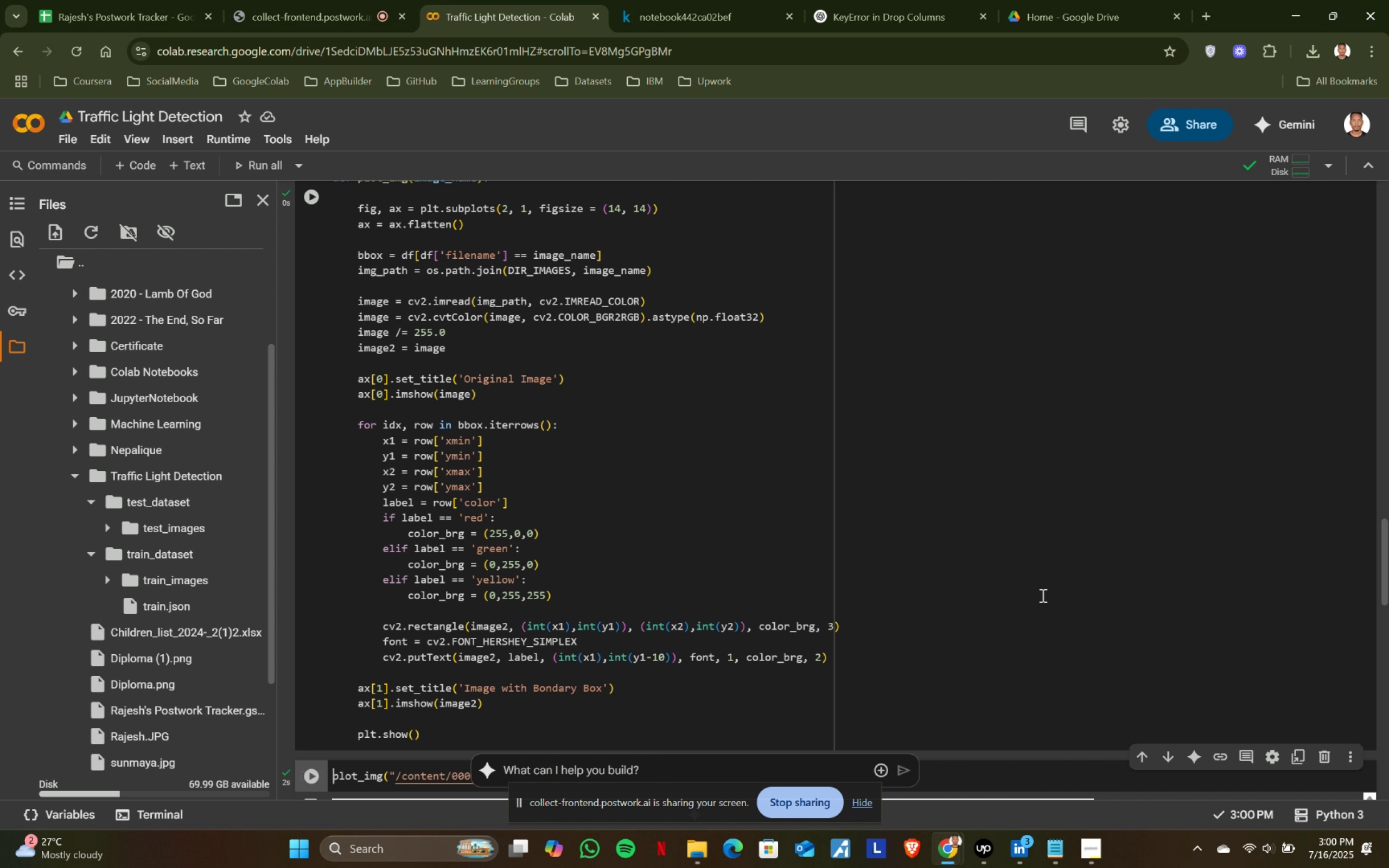 
key(Shift+ShiftRight)
 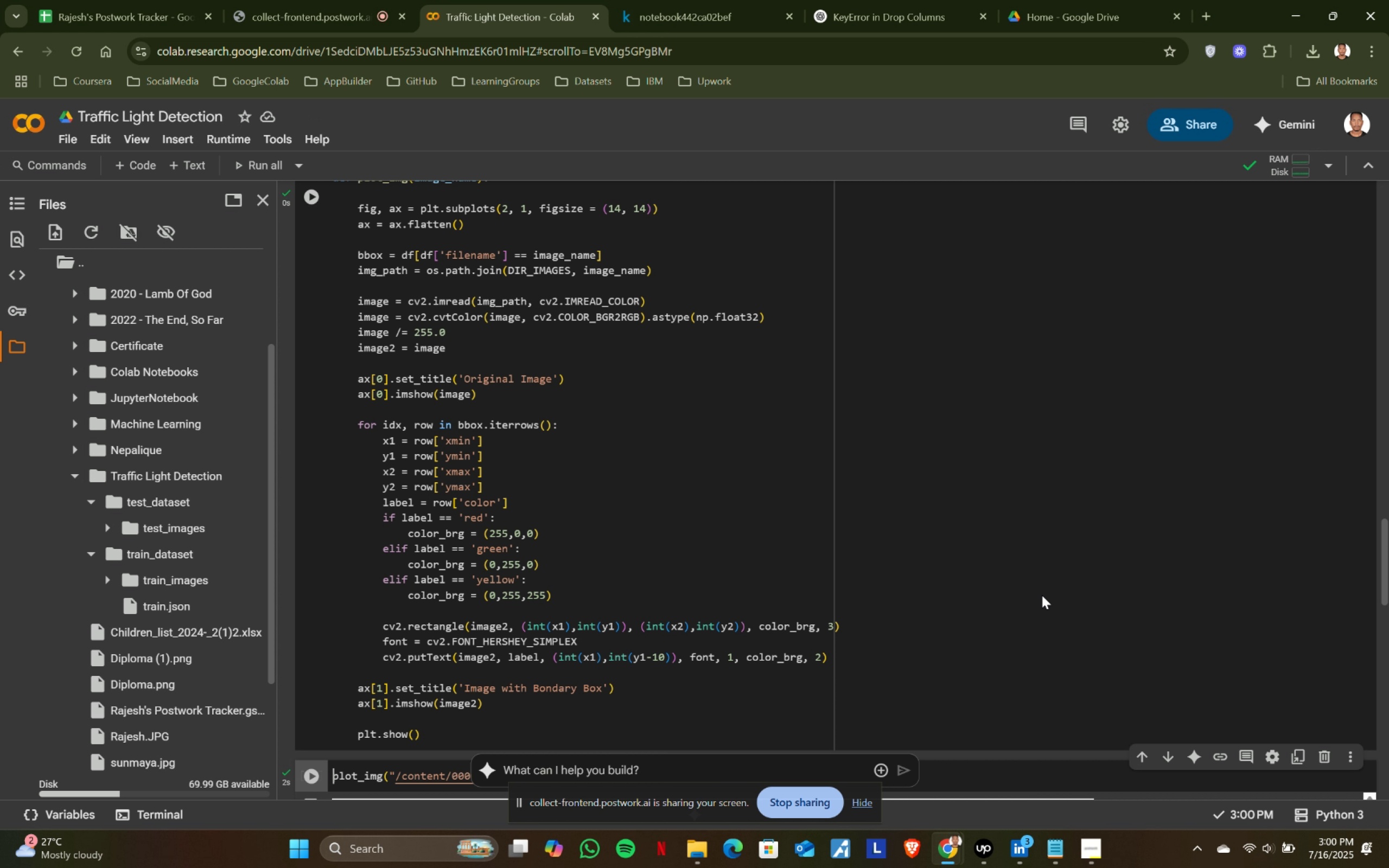 
key(Shift+Enter)
 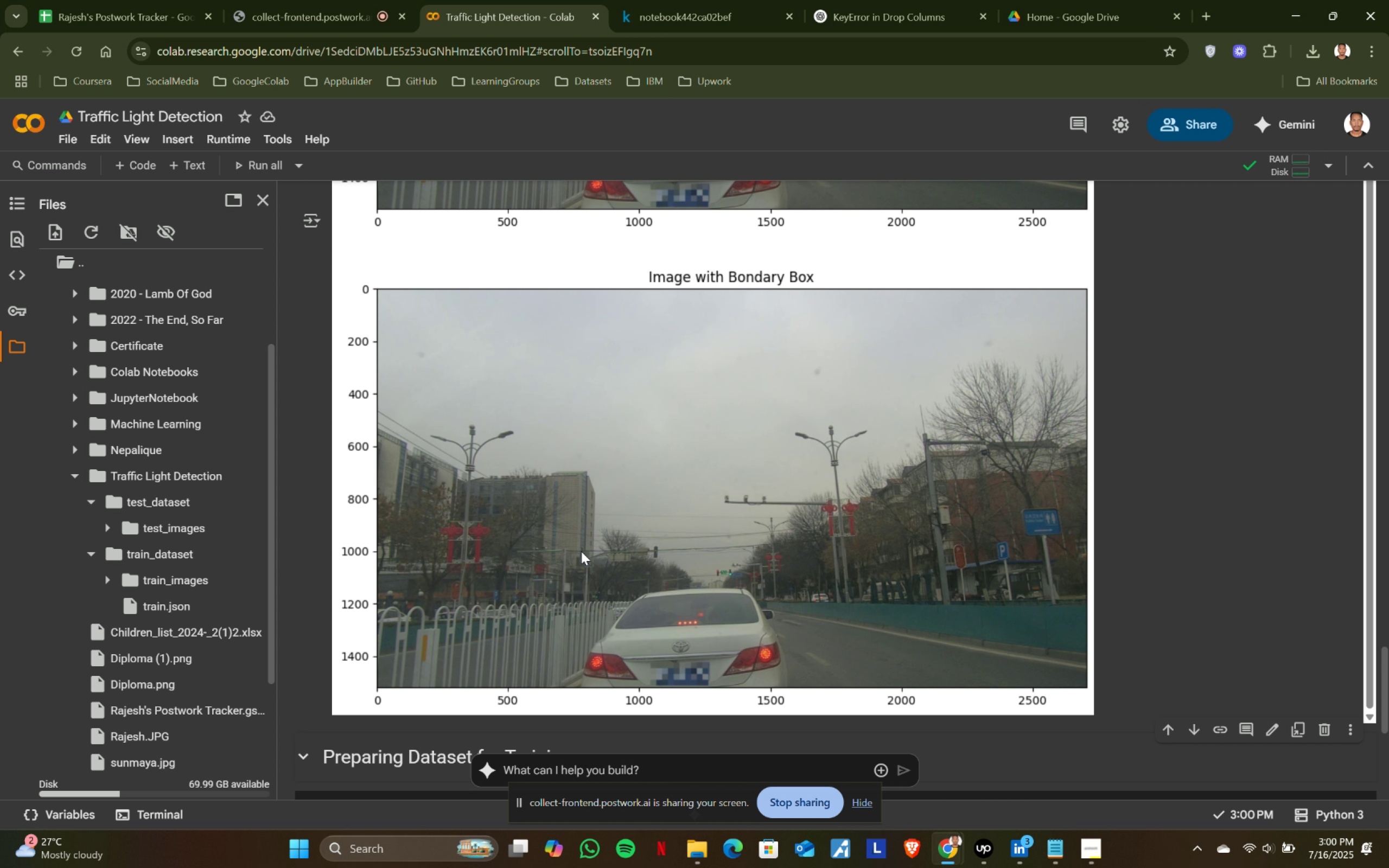 
scroll: coordinate [595, 544], scroll_direction: up, amount: 1.0
 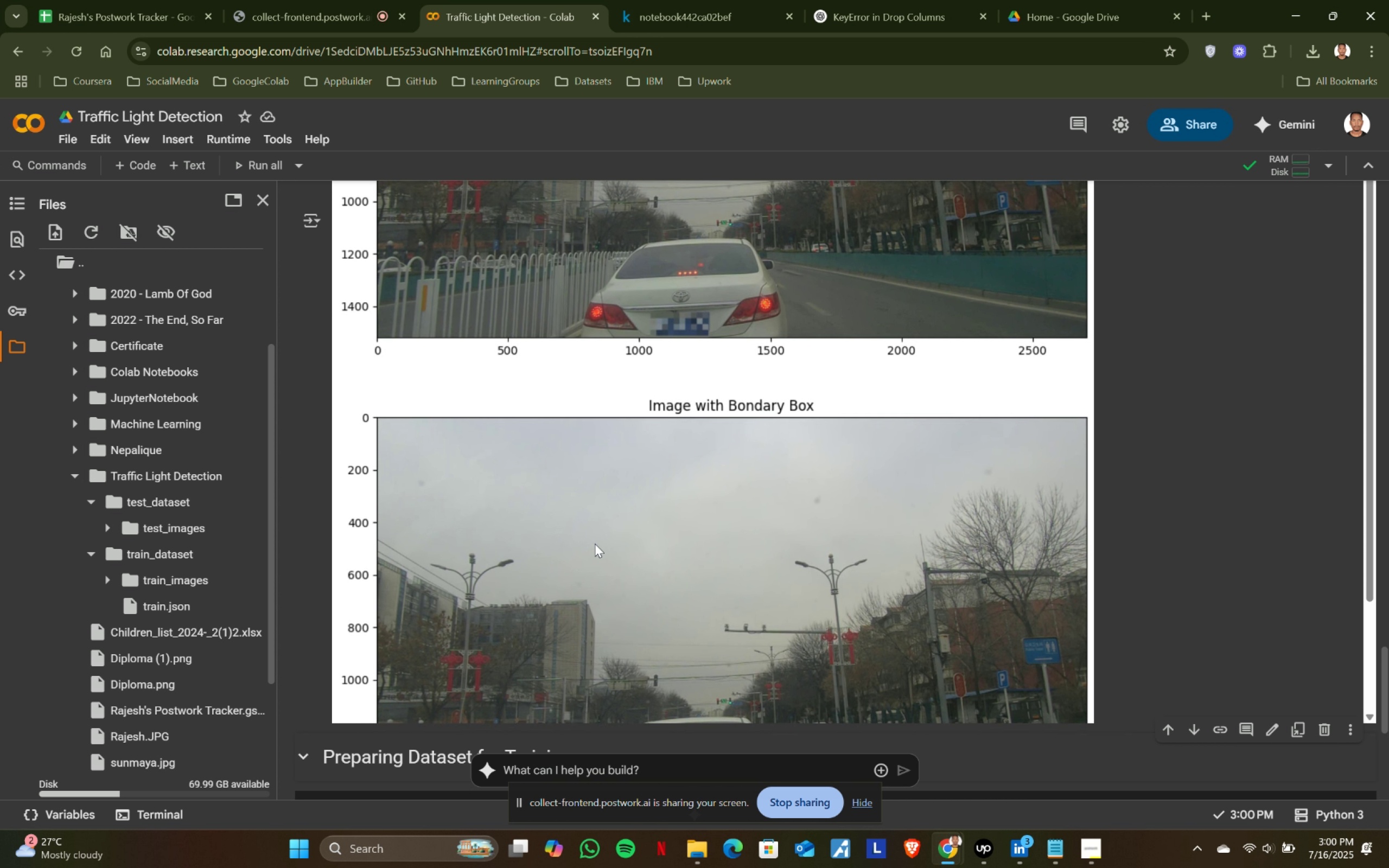 
scroll: coordinate [595, 544], scroll_direction: down, amount: 2.0
 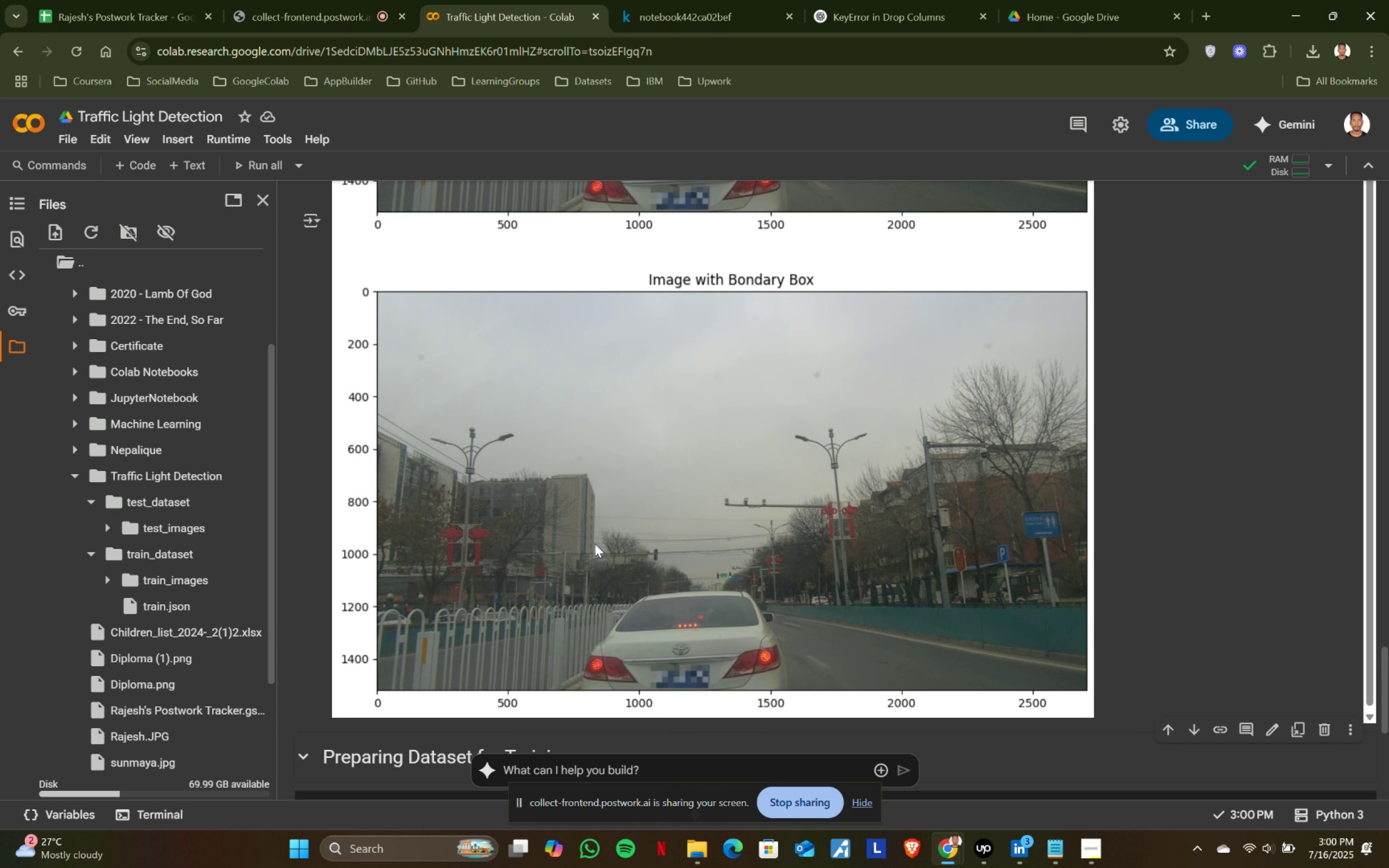 
scroll: coordinate [434, 483], scroll_direction: up, amount: 7.0
 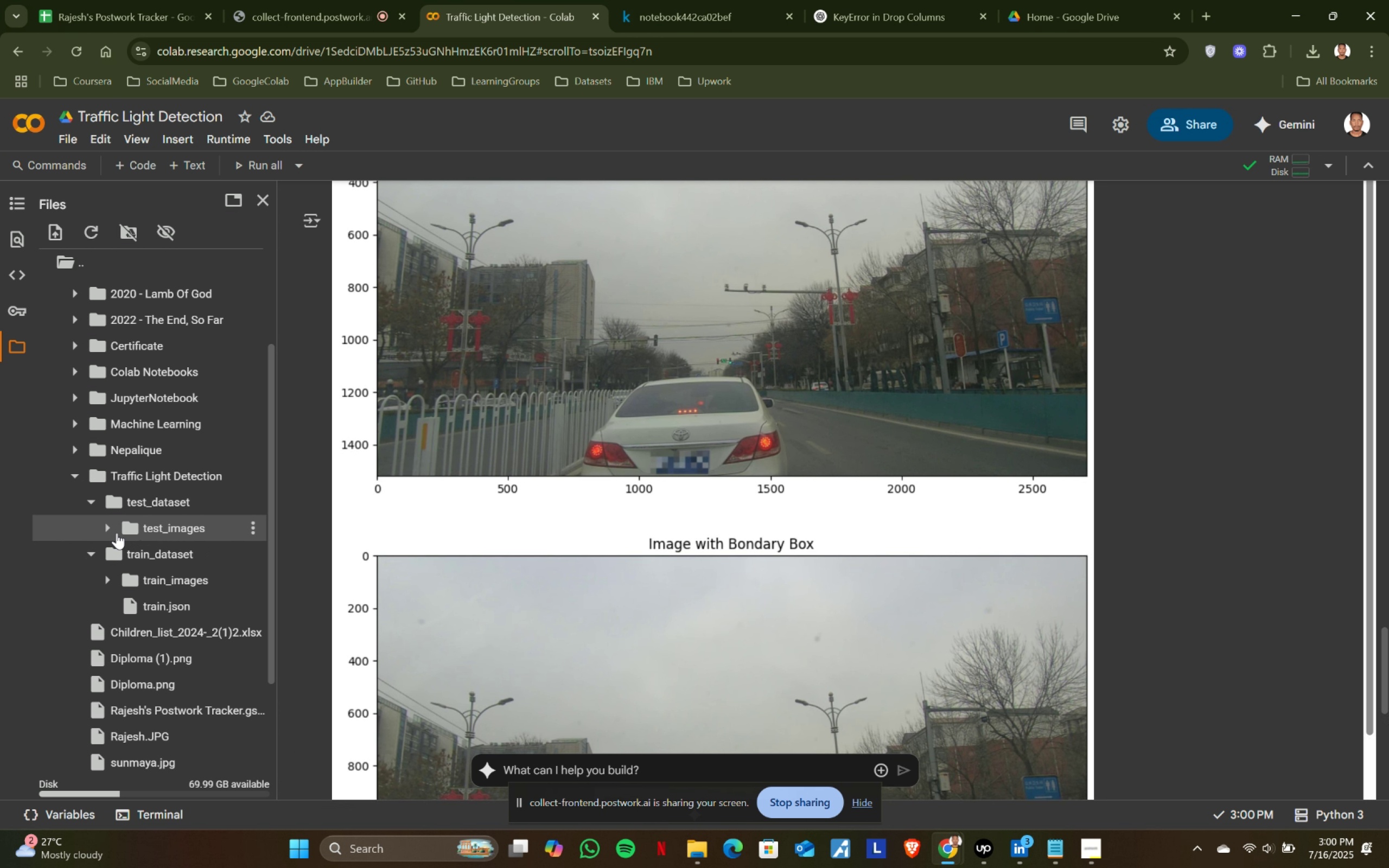 
left_click([109, 526])
 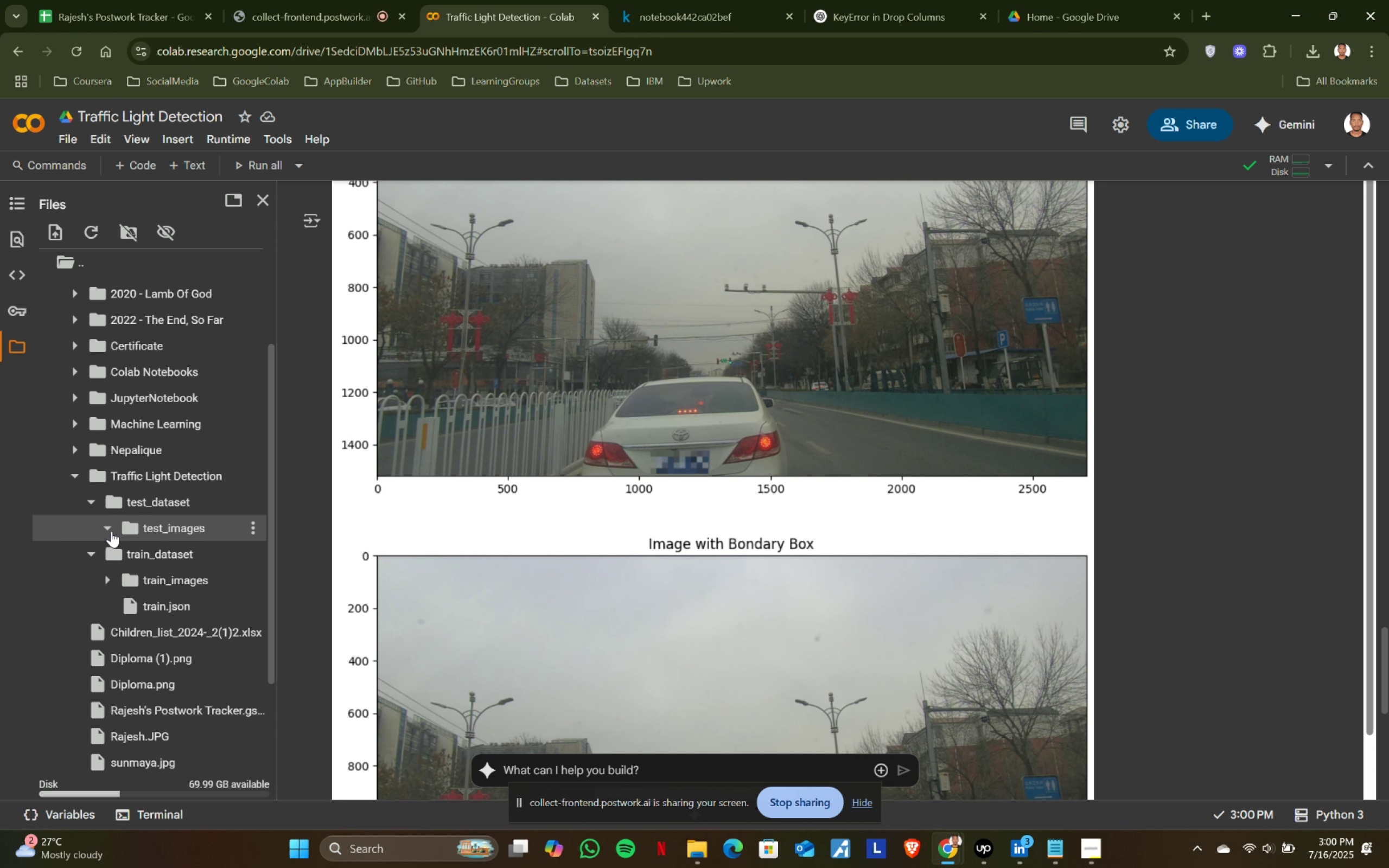 
double_click([110, 530])
 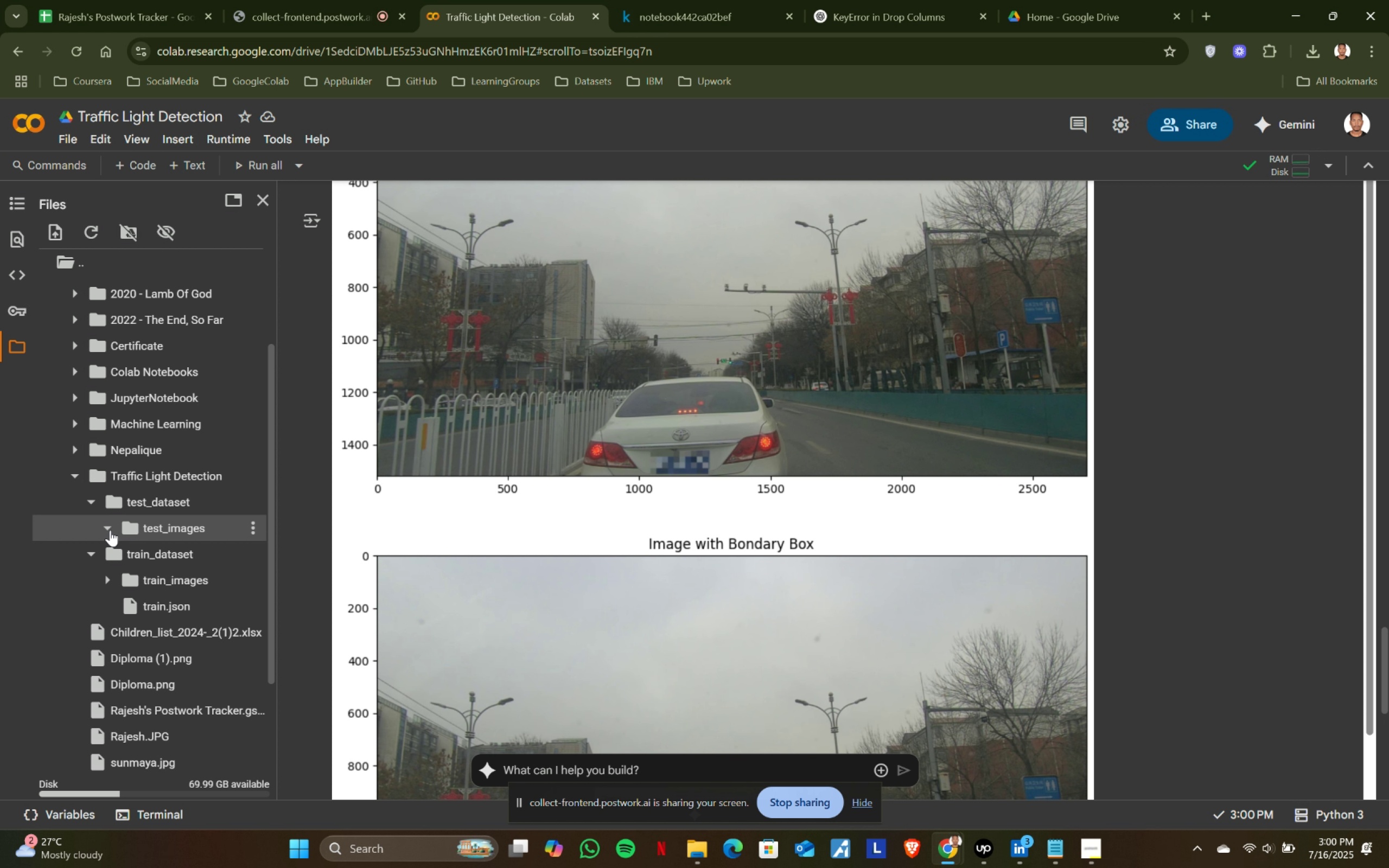 
left_click([110, 530])
 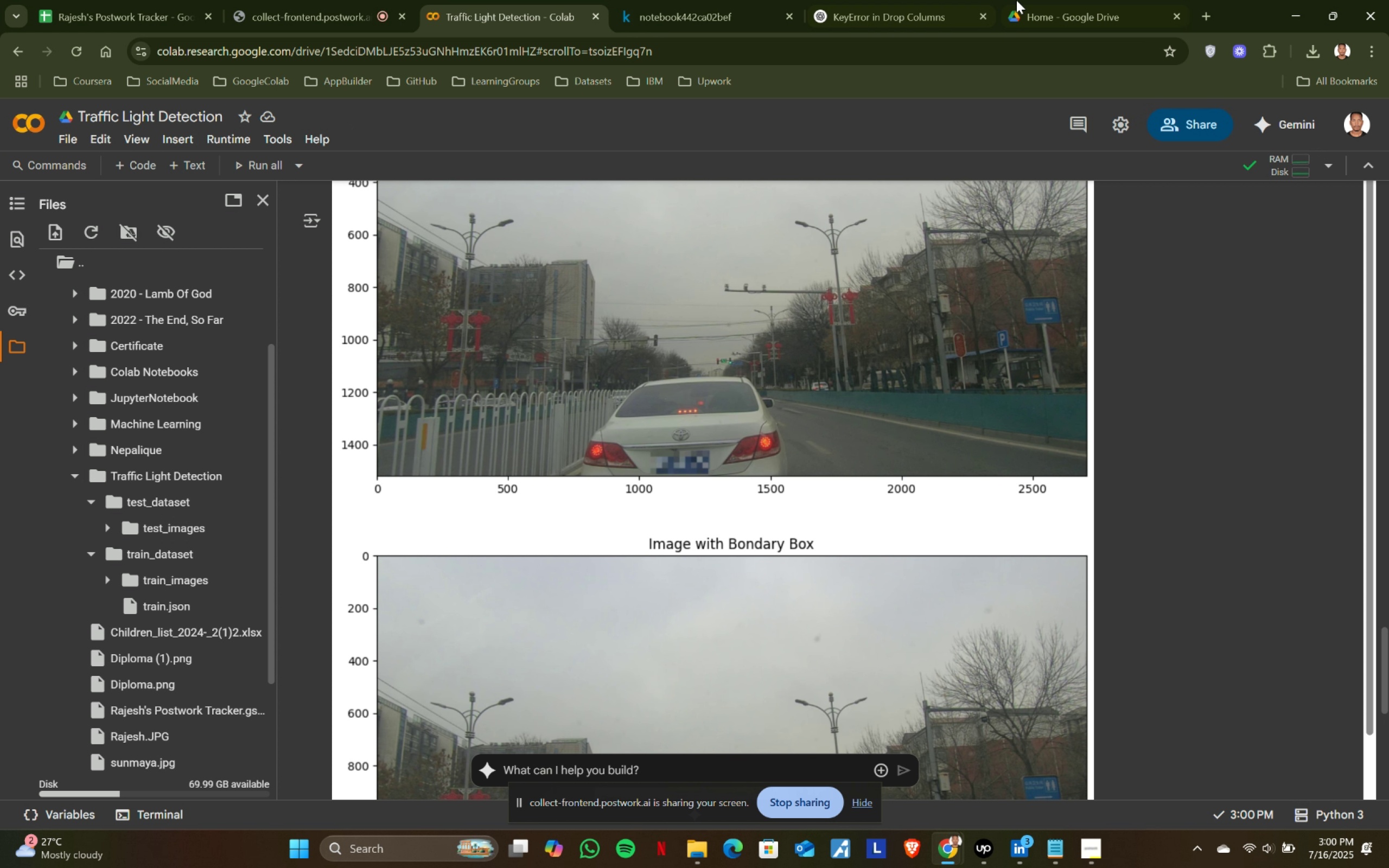 
left_click([1138, 0])
 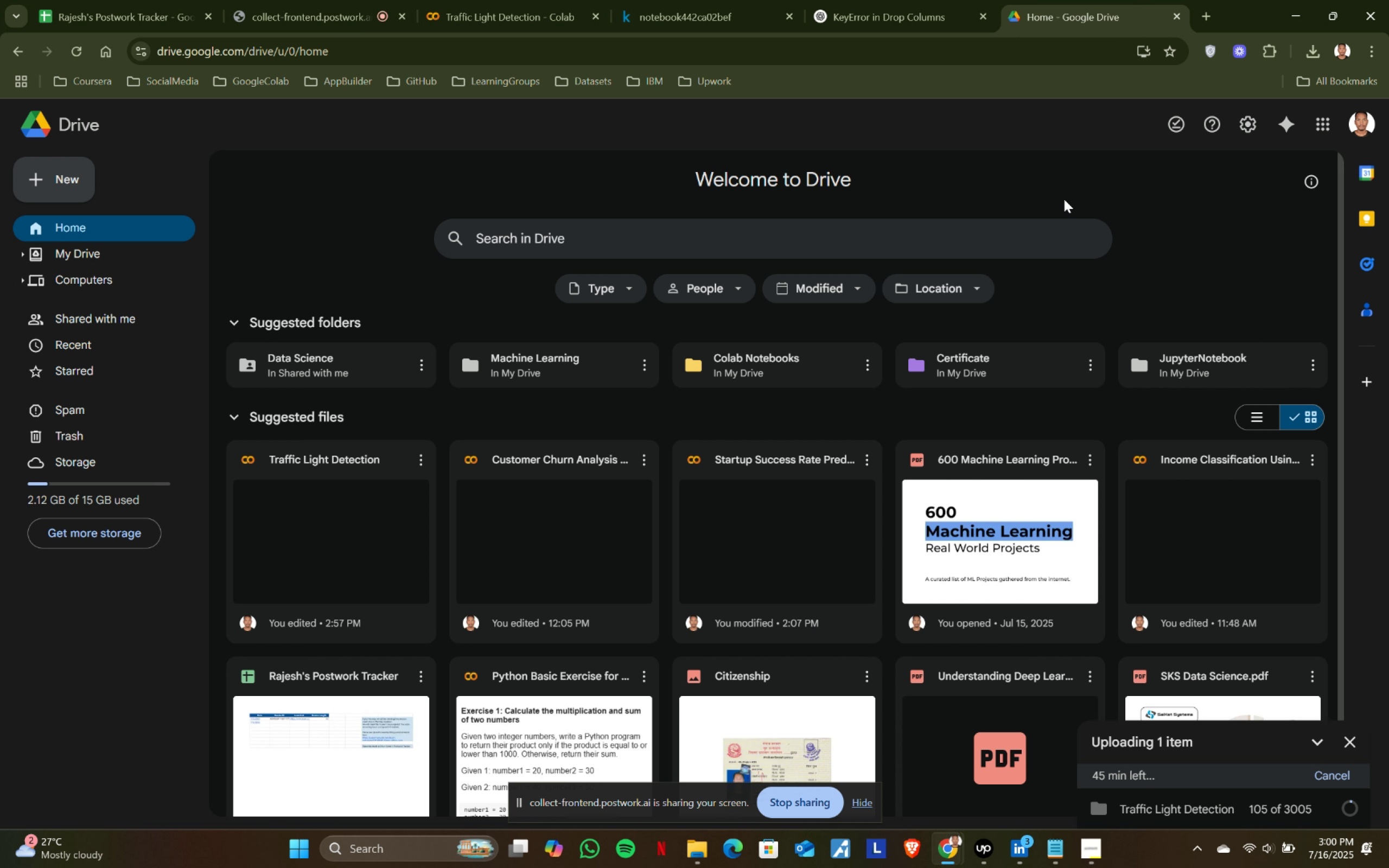 
left_click([936, 0])
 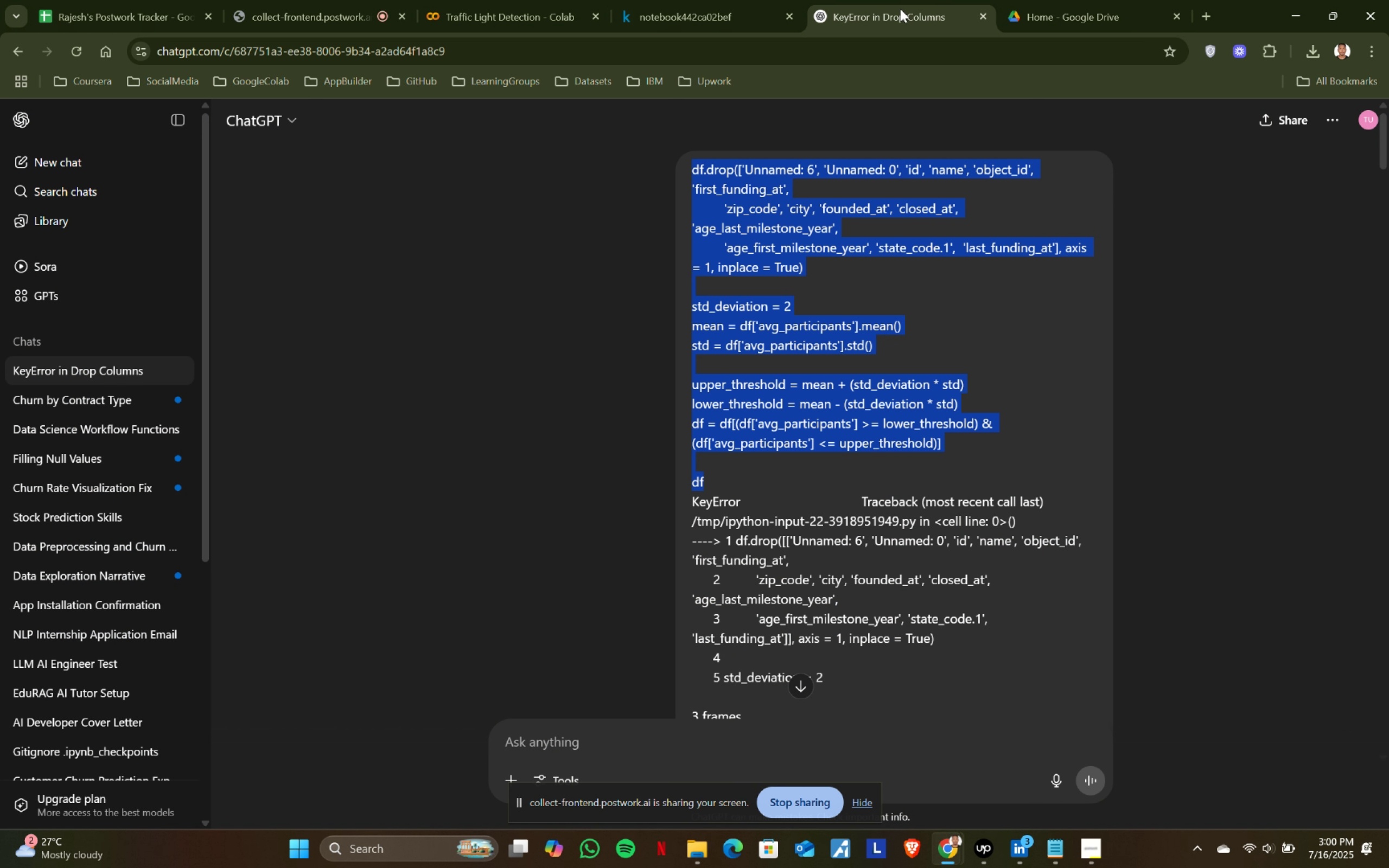 
left_click([715, 0])
 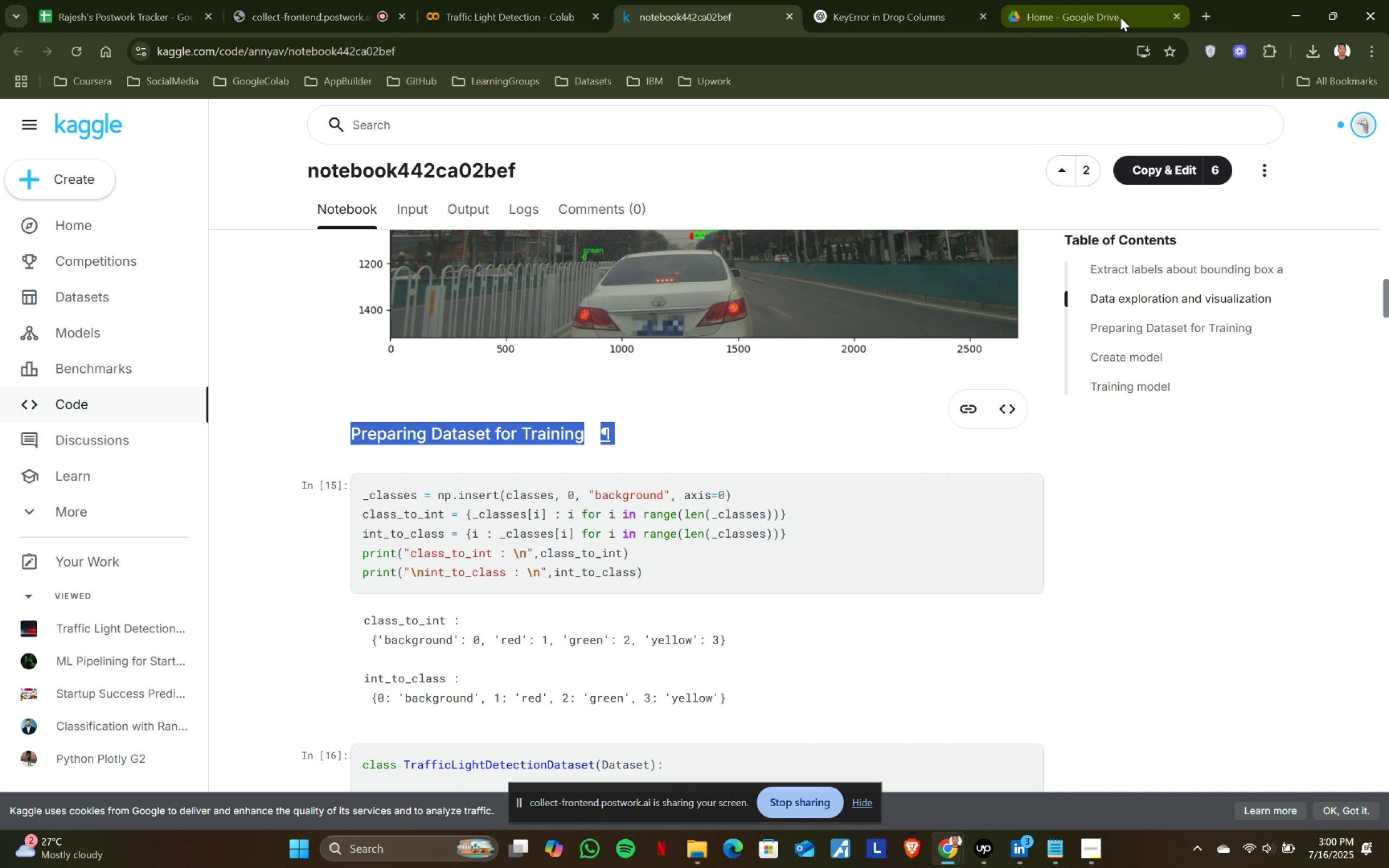 
left_click([1169, 18])
 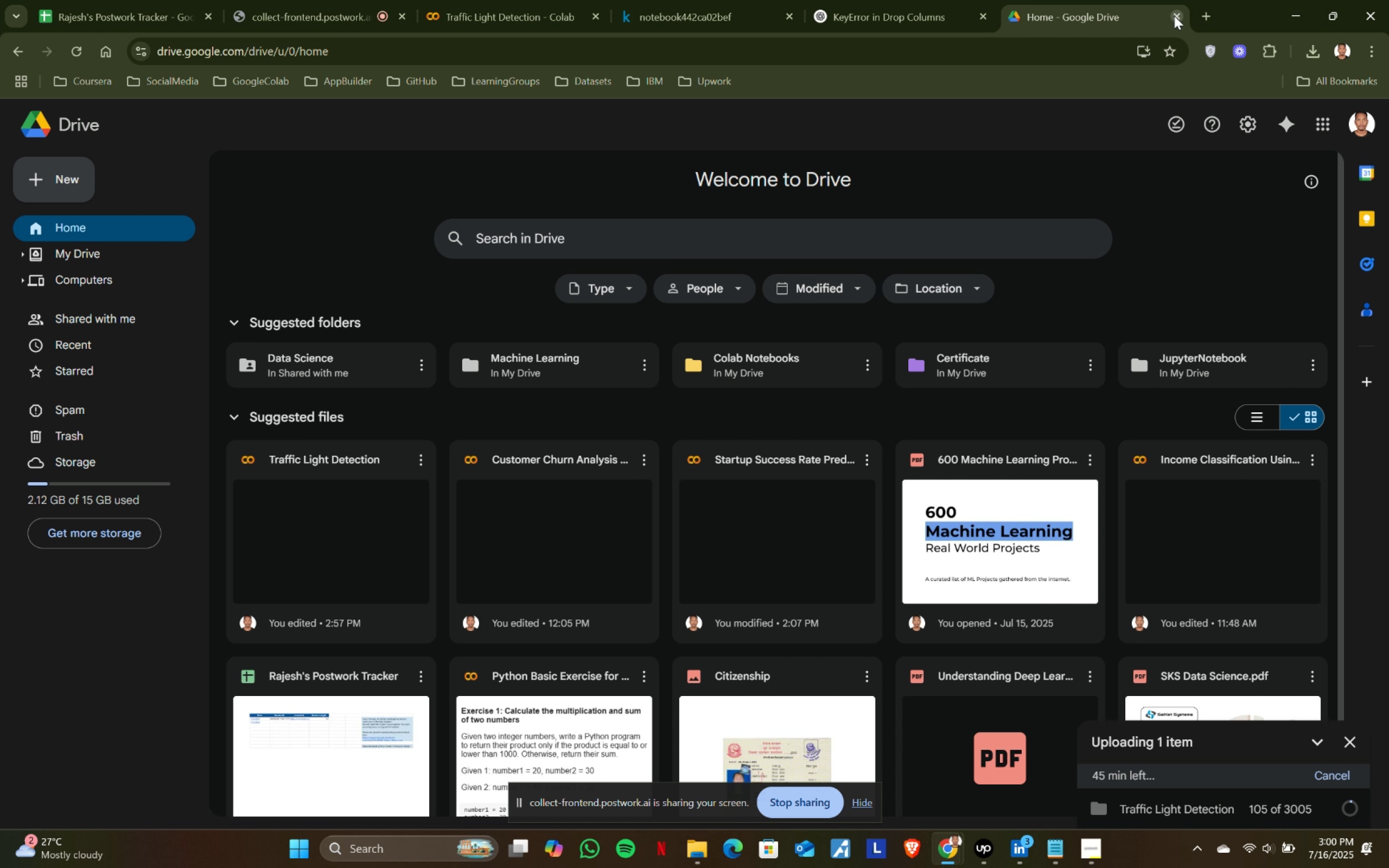 
left_click([1174, 16])
 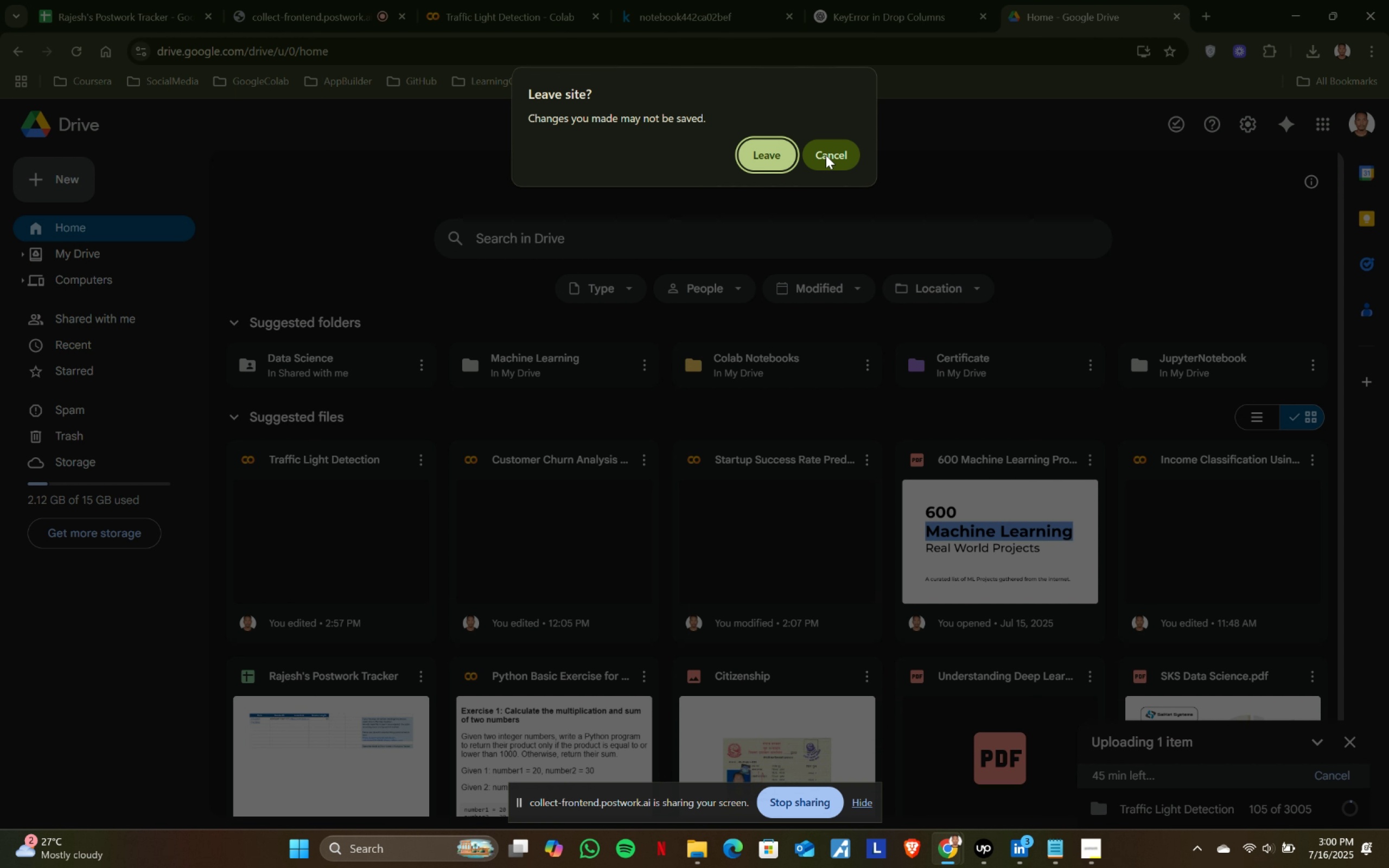 
double_click([502, 0])
 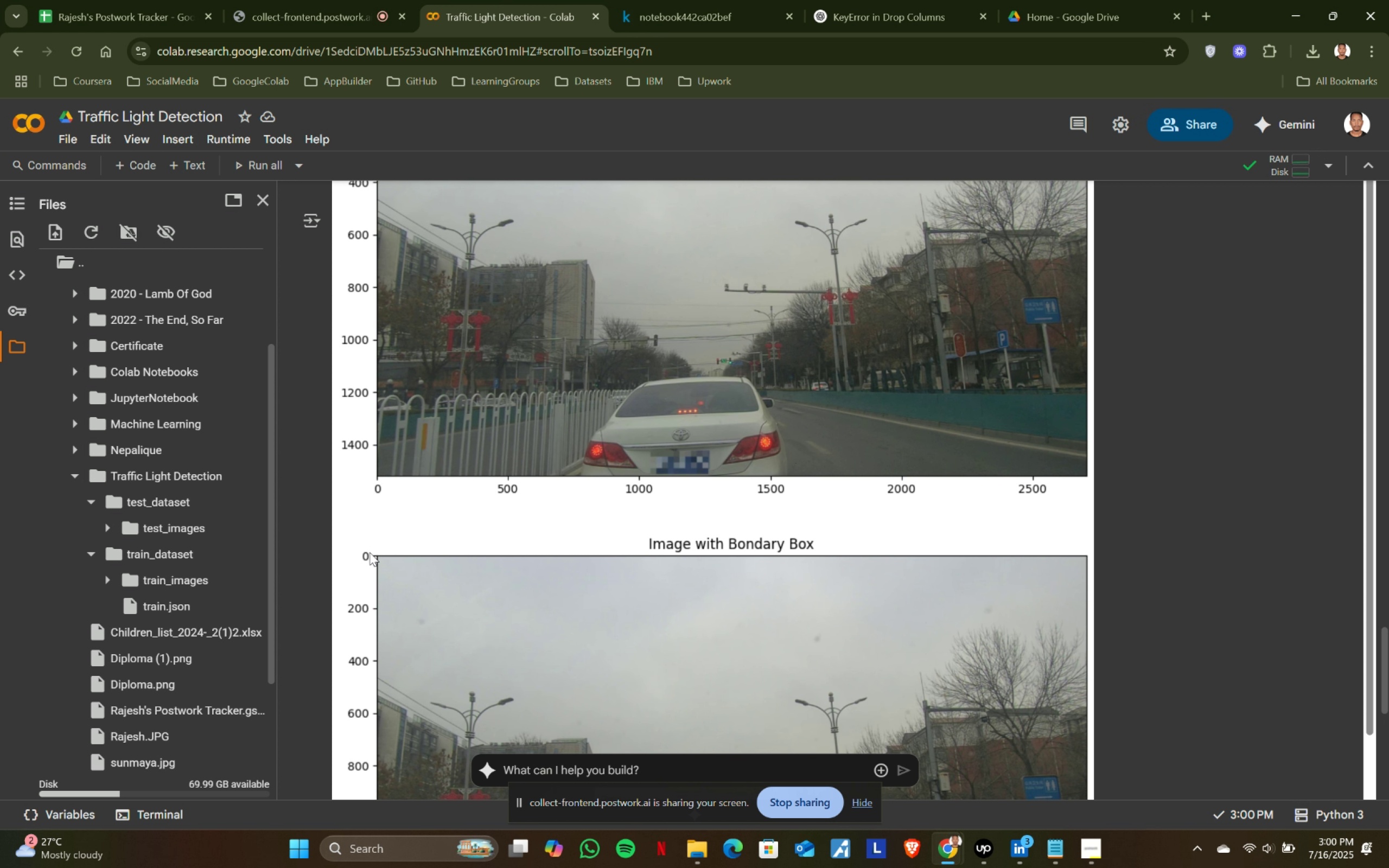 
scroll: coordinate [892, 544], scroll_direction: down, amount: 4.0
 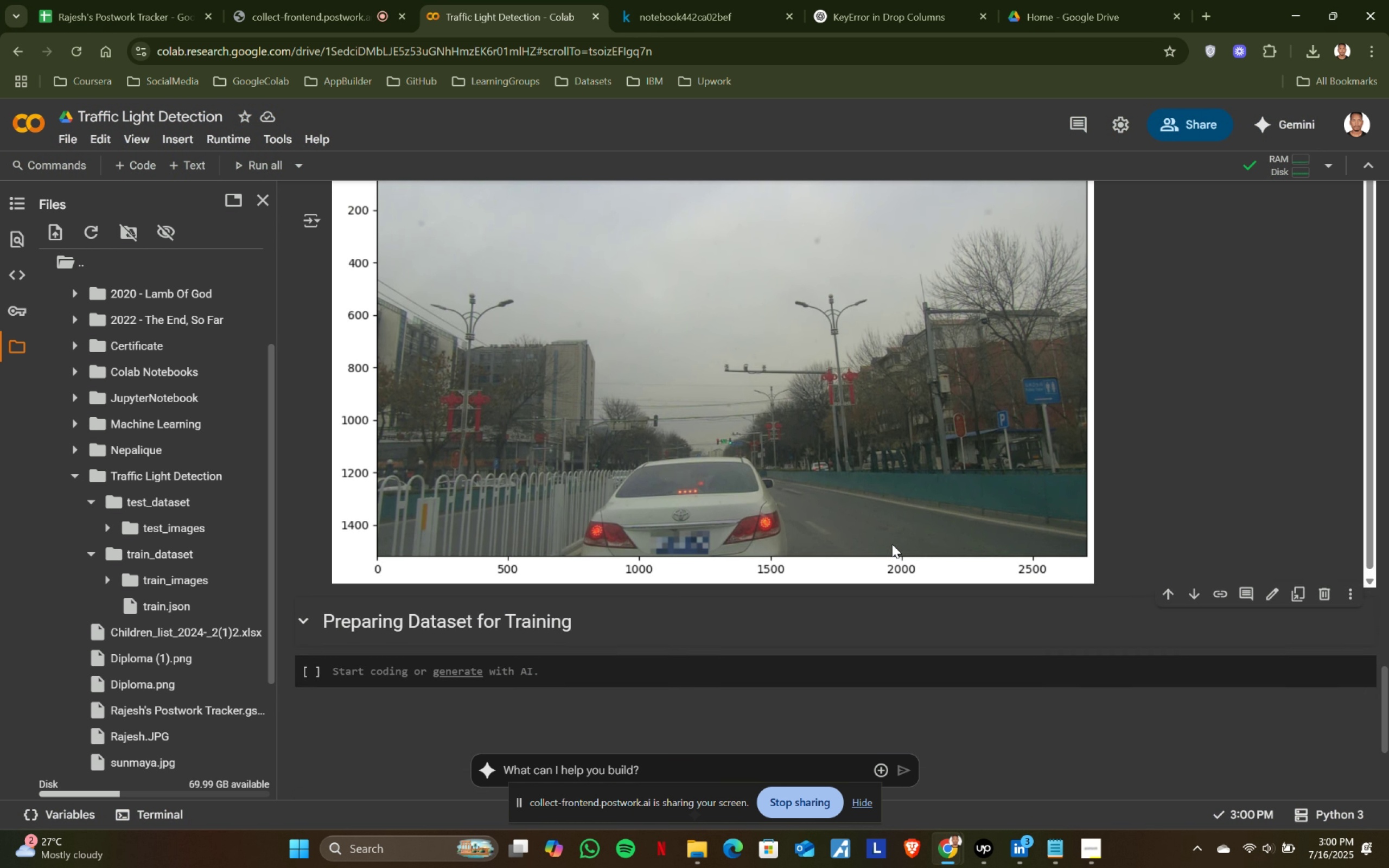 
scroll: coordinate [892, 544], scroll_direction: up, amount: 1.0
 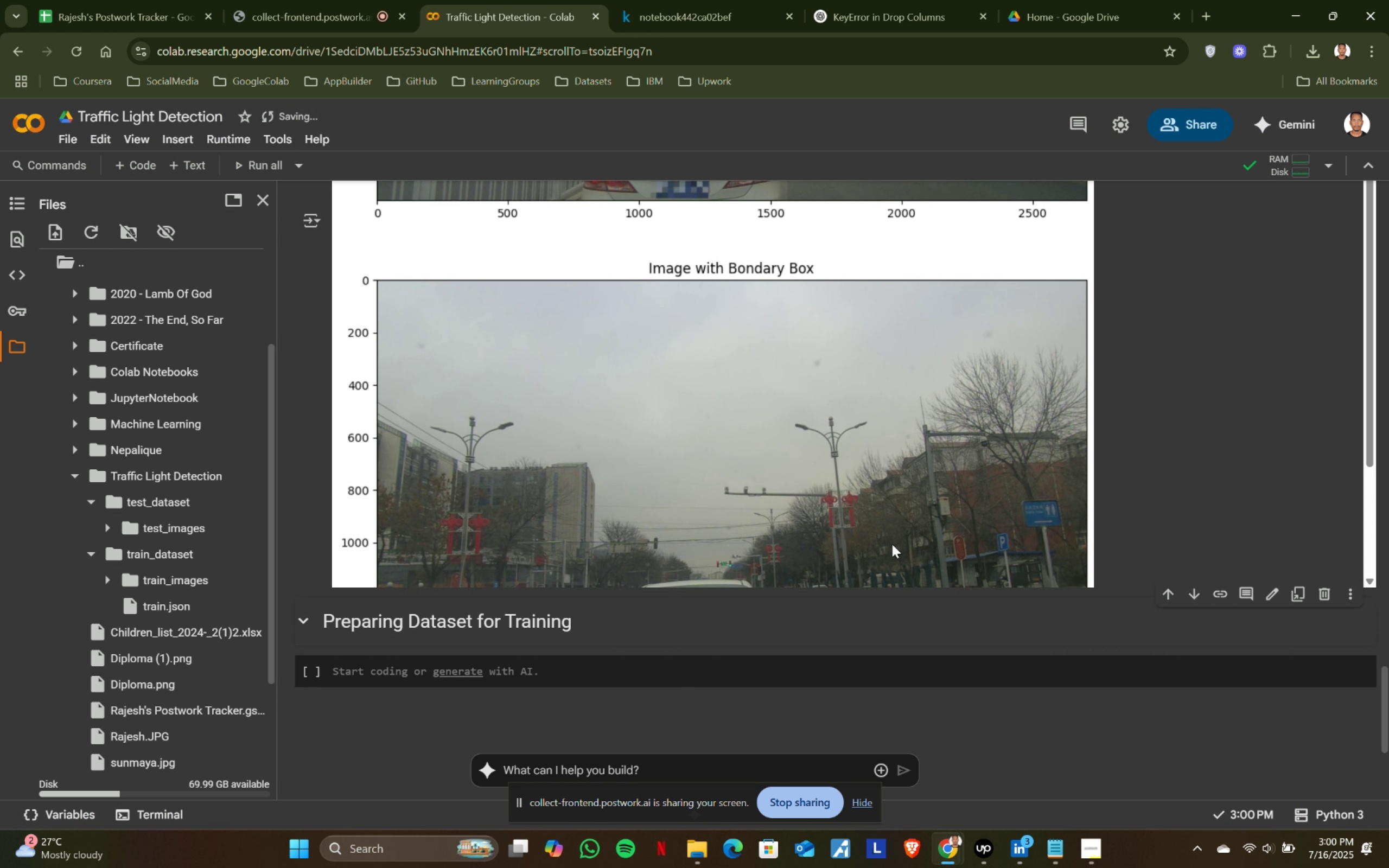 
scroll: coordinate [892, 544], scroll_direction: down, amount: 1.0
 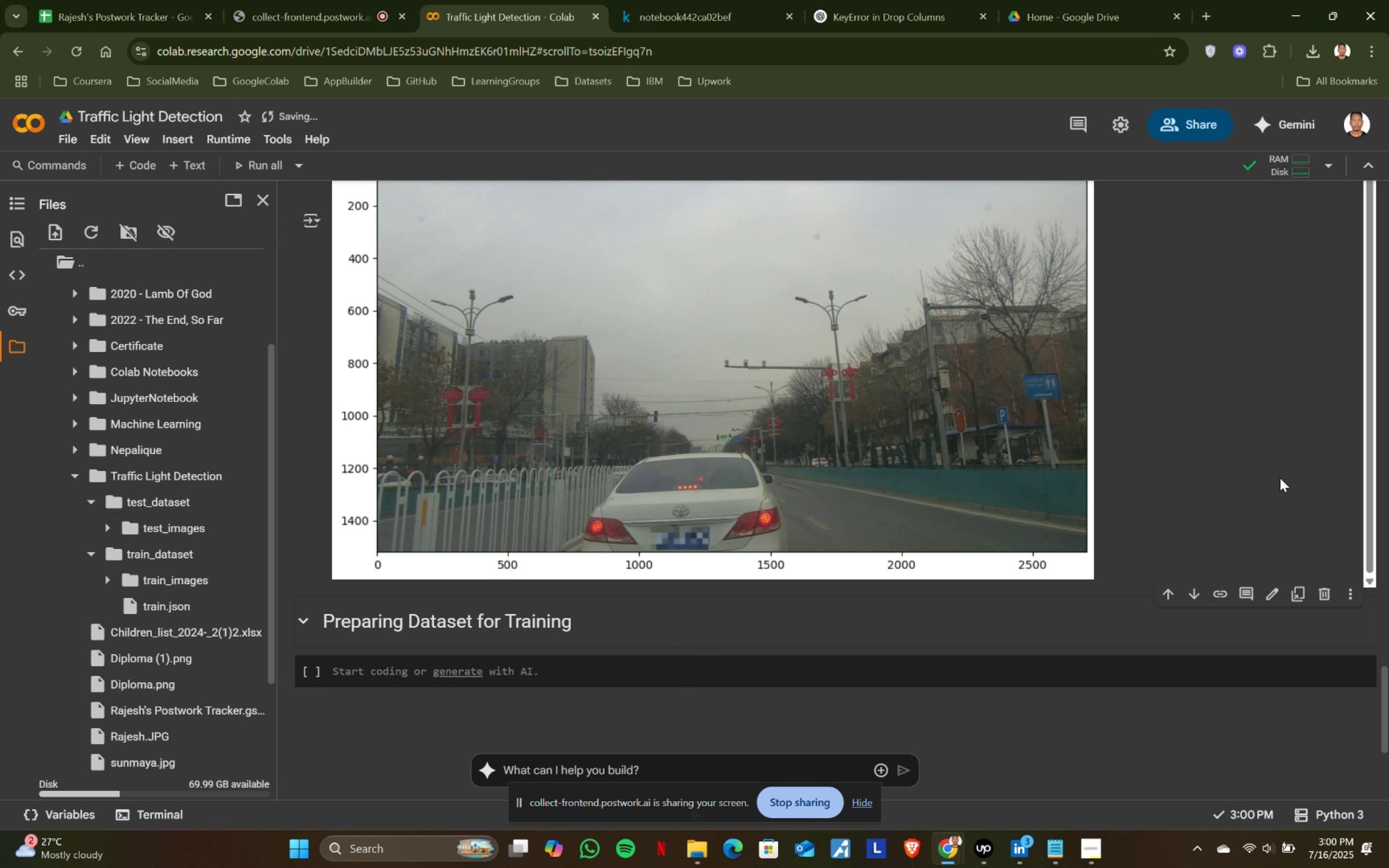 
scroll: coordinate [1314, 469], scroll_direction: none, amount: 0.0
 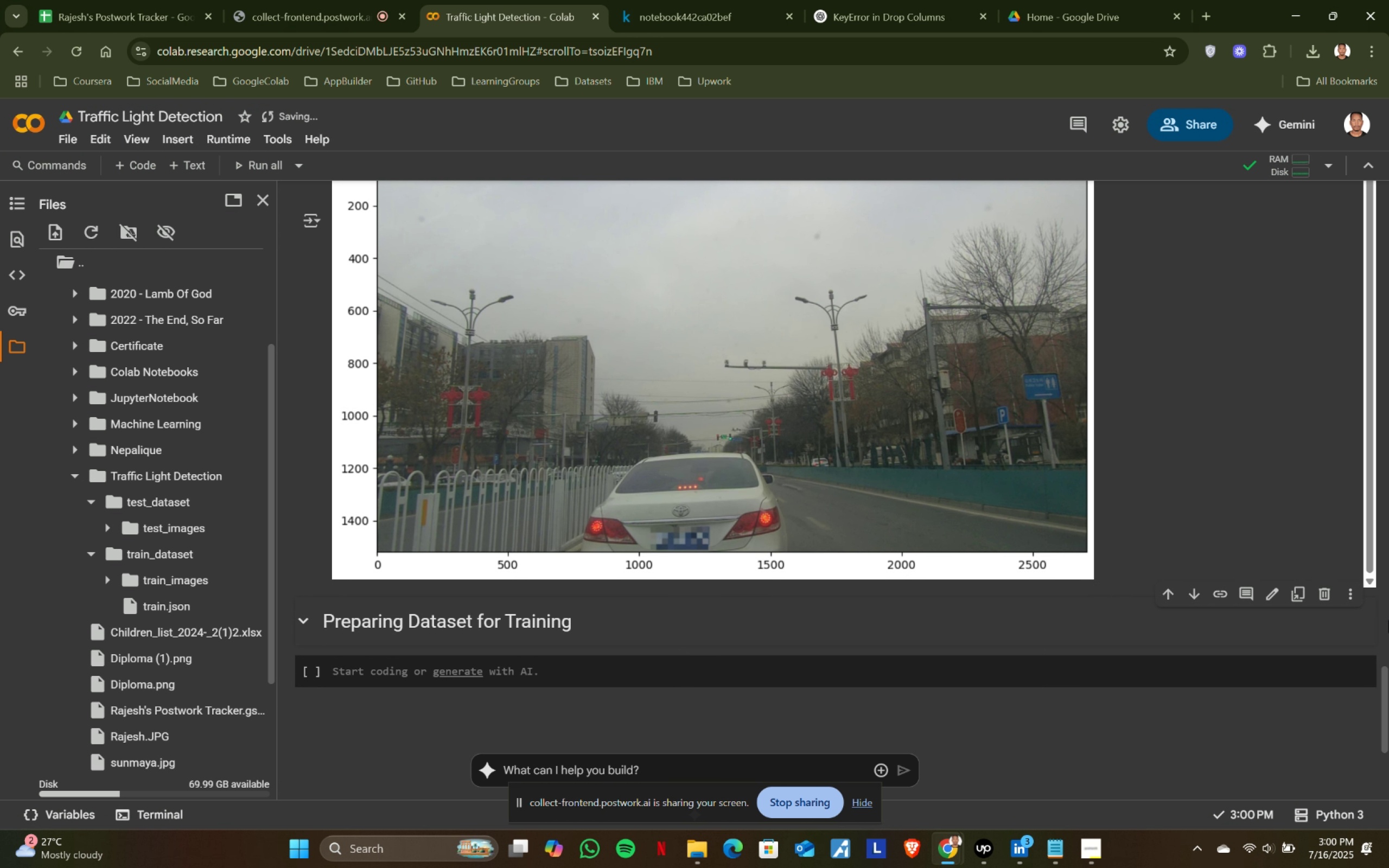 
scroll: coordinate [1322, 767], scroll_direction: up, amount: 1.0
 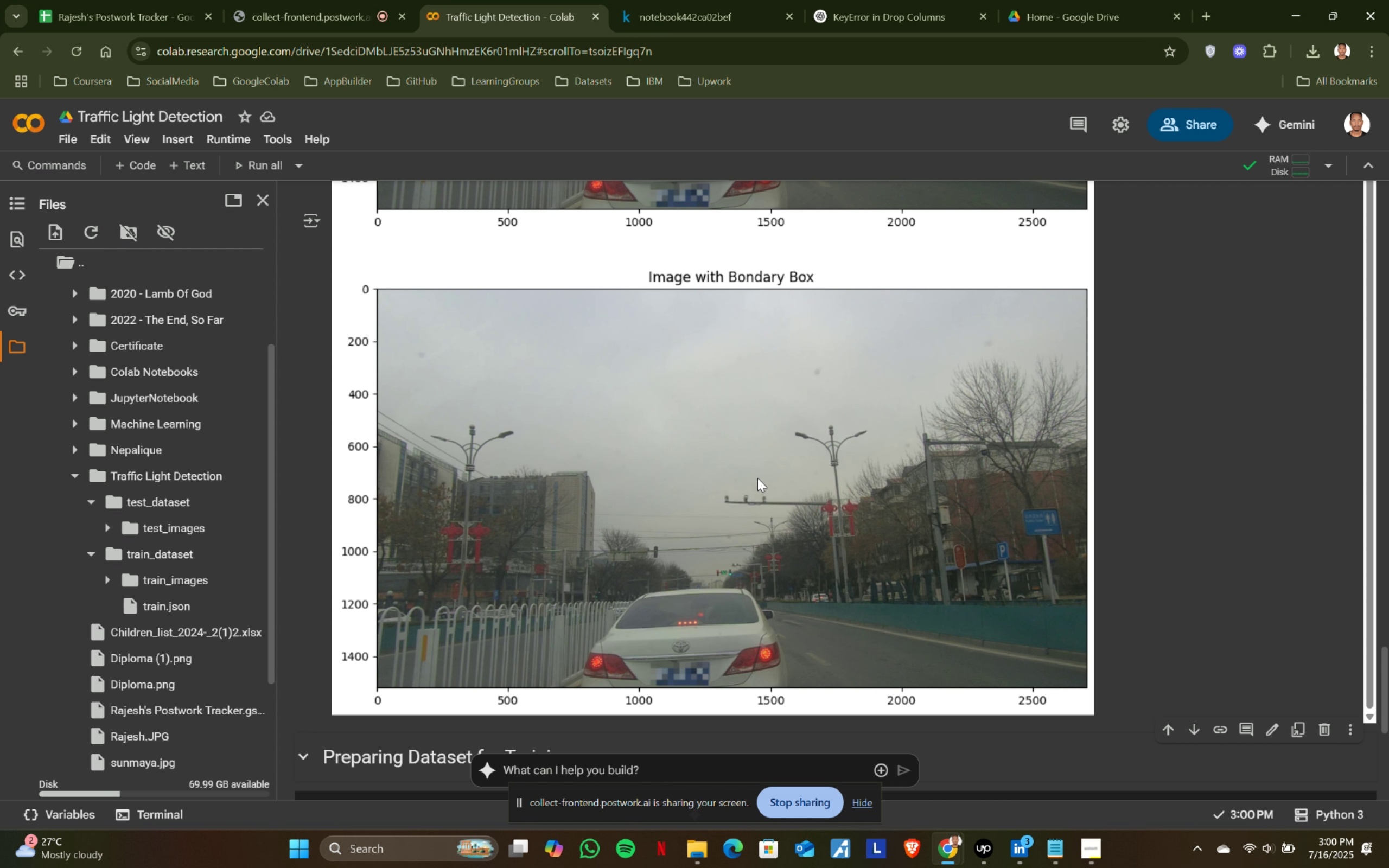 
scroll: coordinate [682, 438], scroll_direction: down, amount: 4.0
 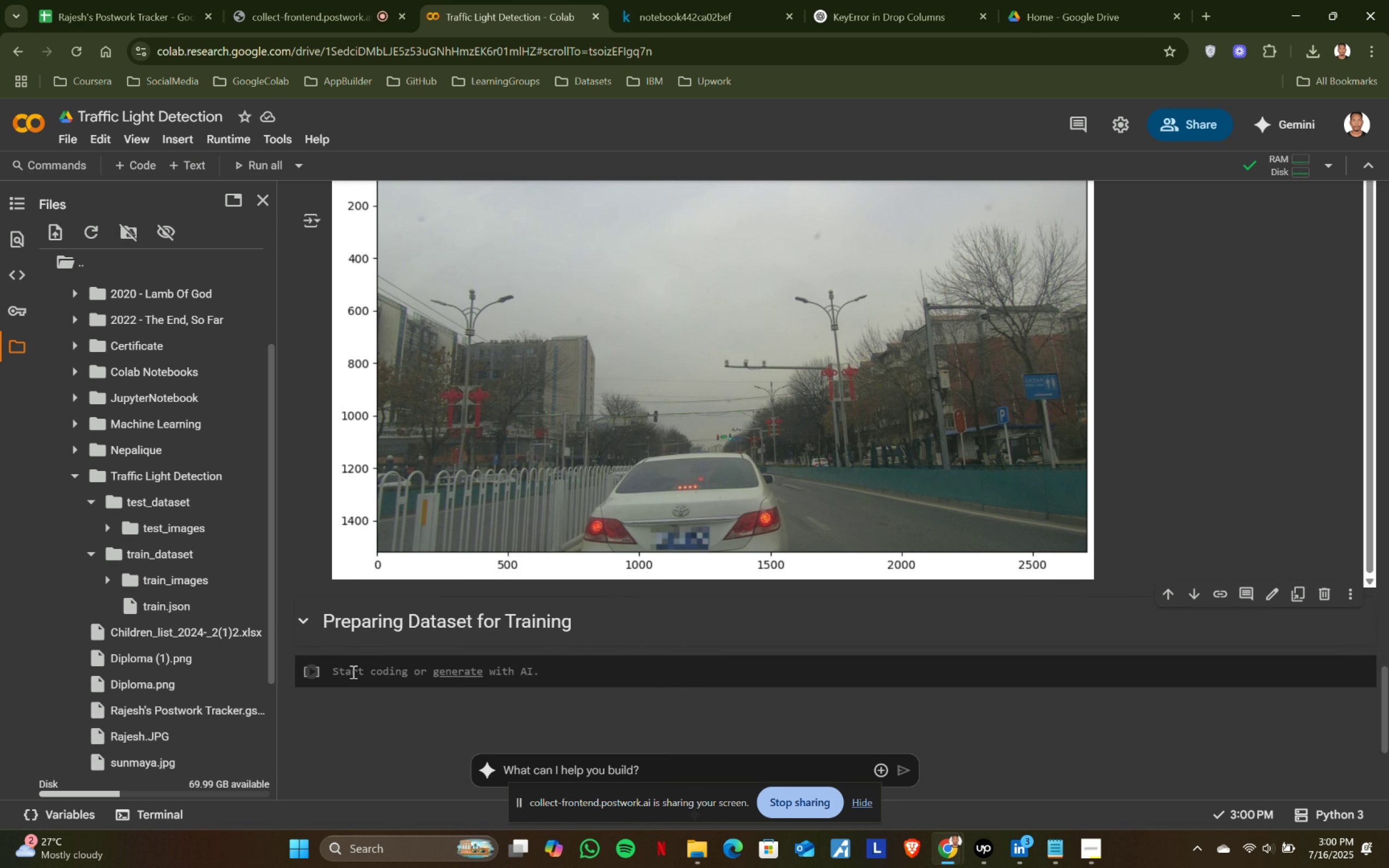 
left_click([343, 669])
 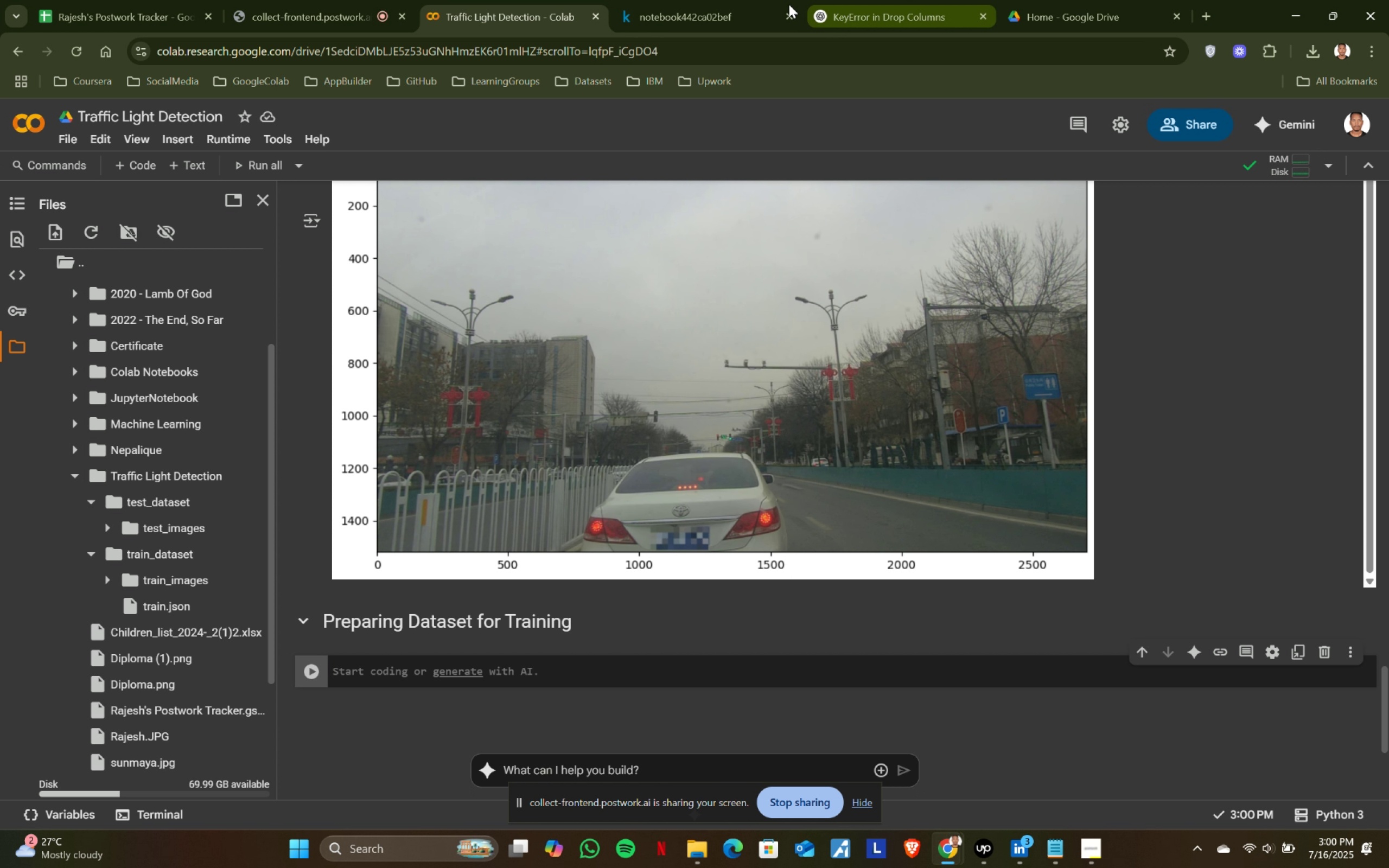 
left_click([734, 0])
 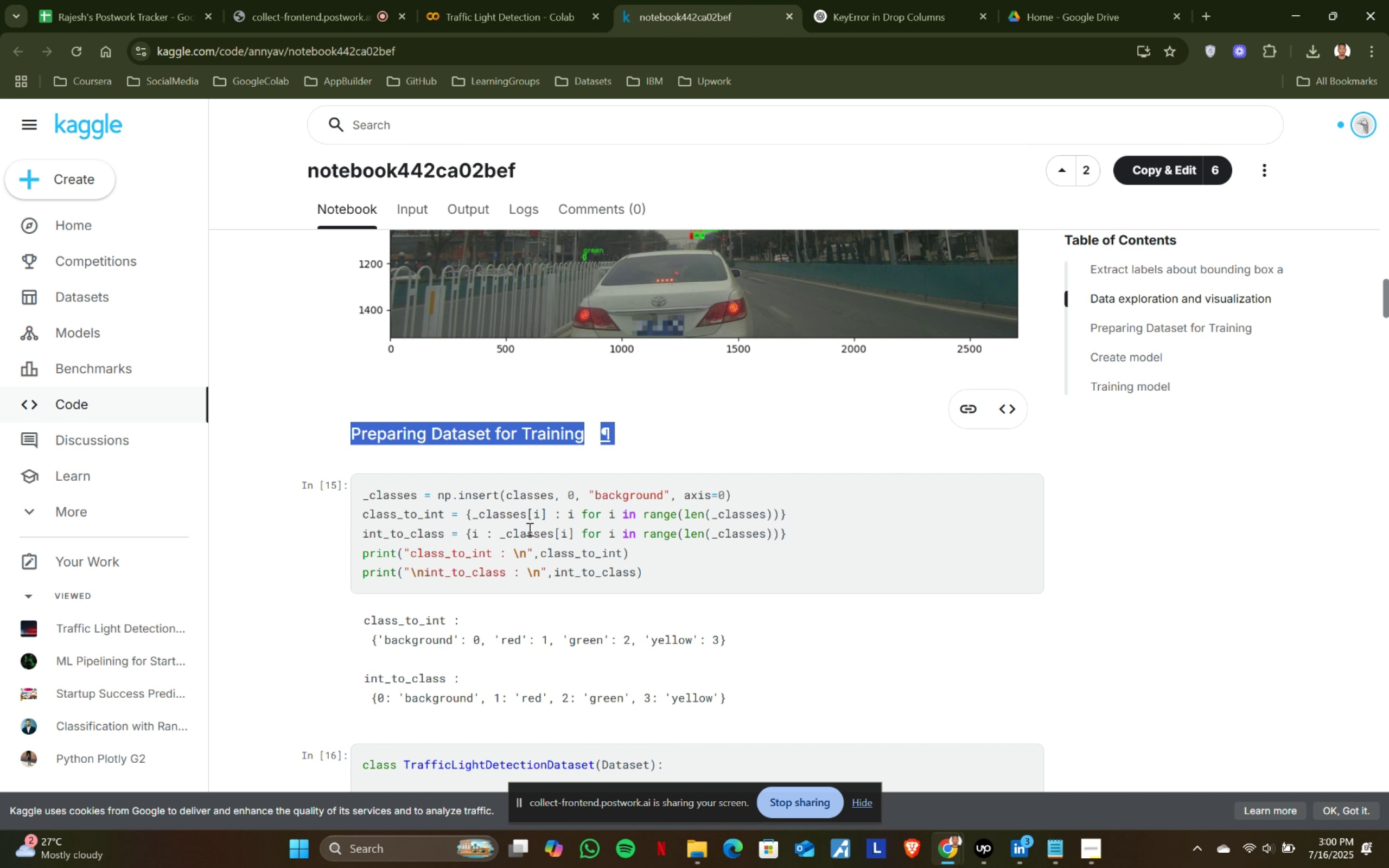 
scroll: coordinate [528, 529], scroll_direction: down, amount: 1.0
 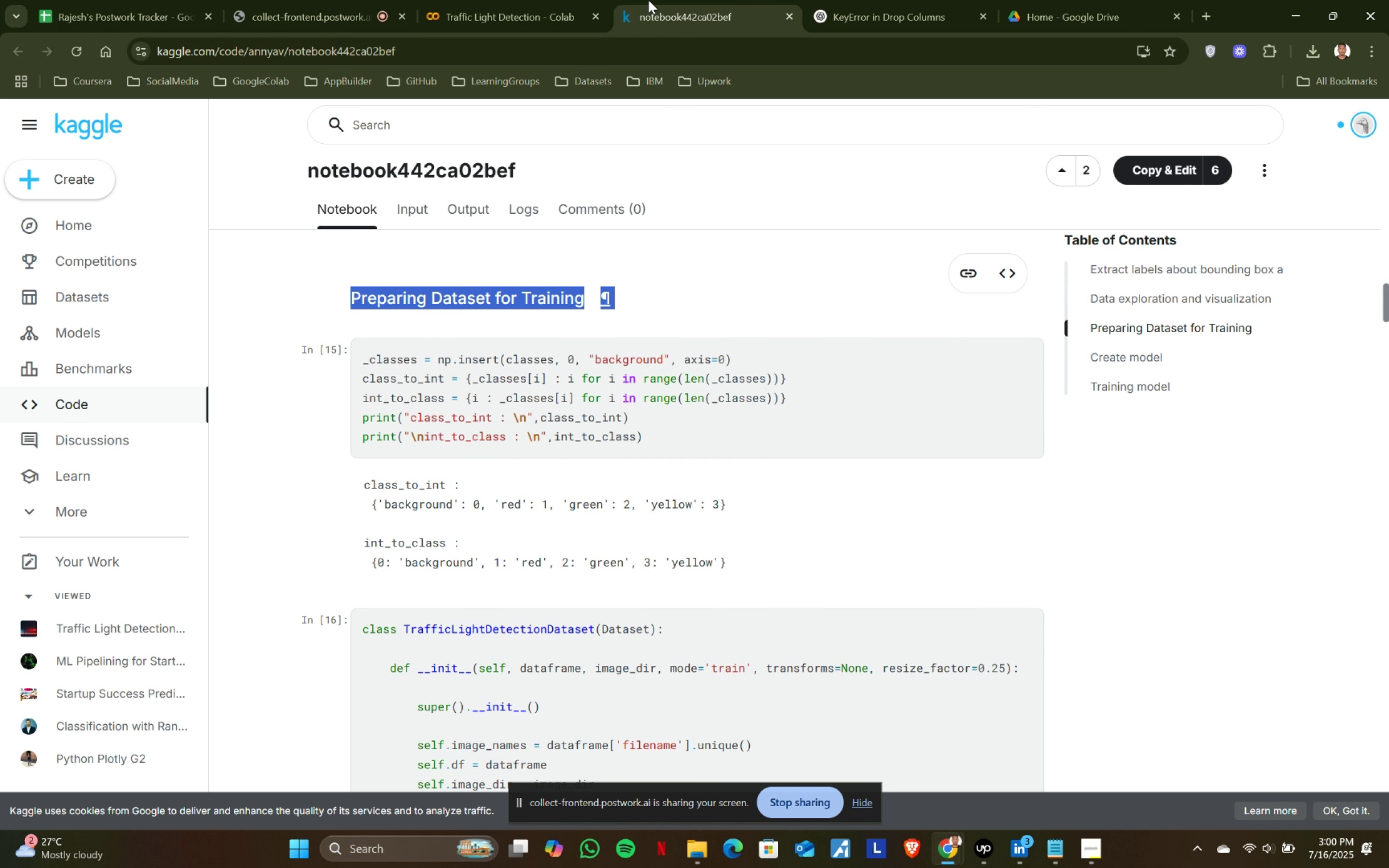 
left_click([565, 0])
 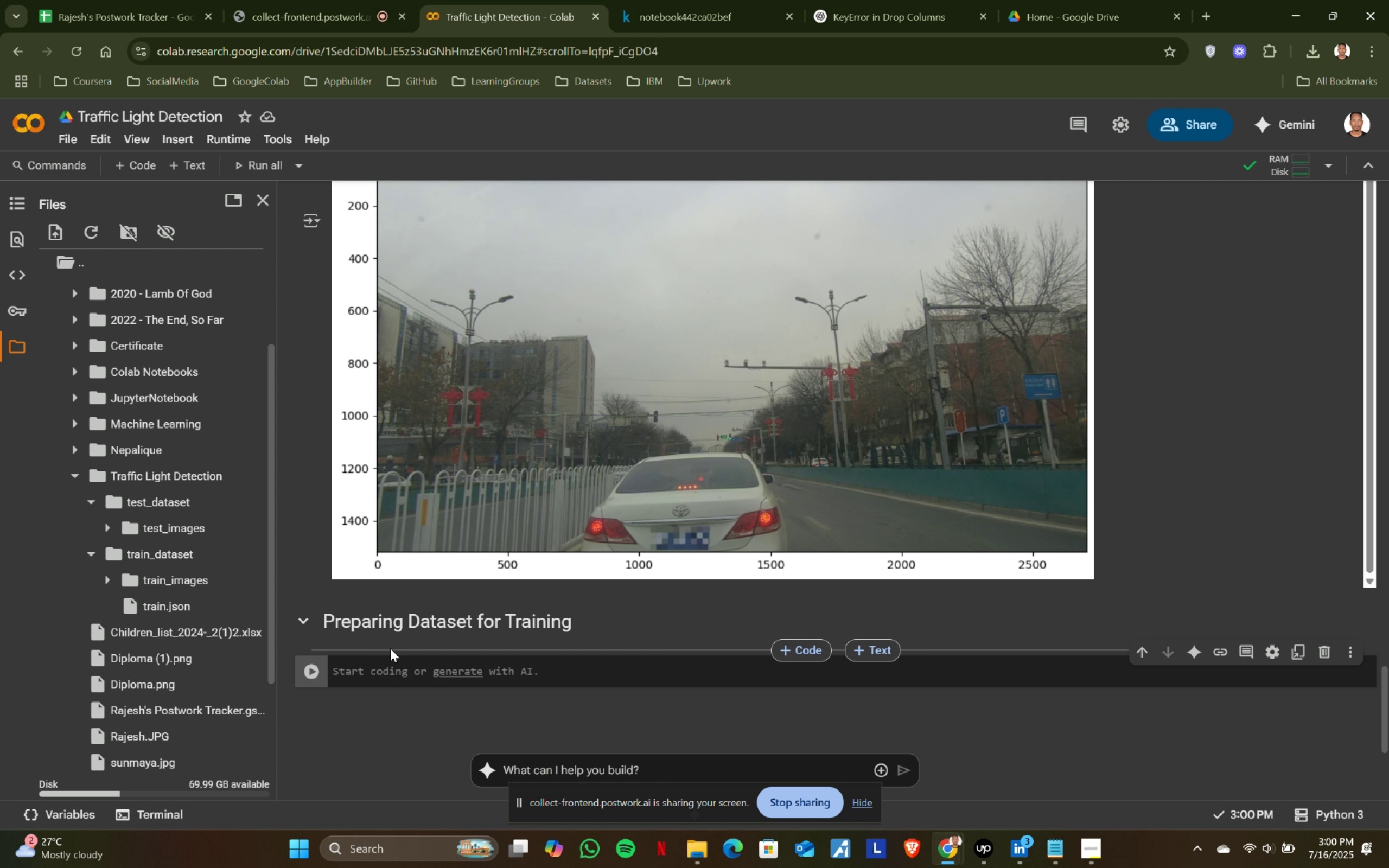 
type(_classed)
key(Backspace)
type(s = )
 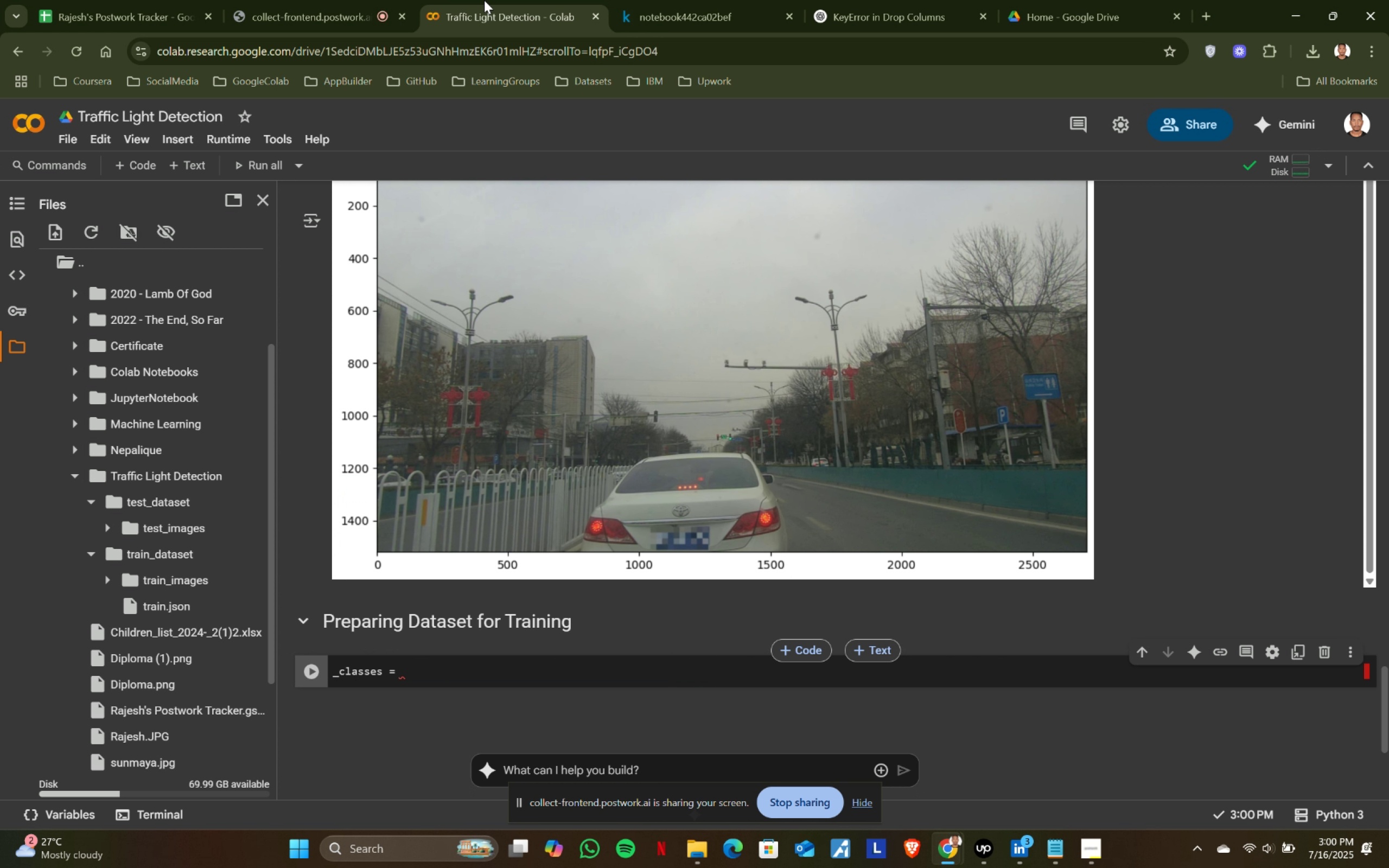 
left_click([675, 0])
 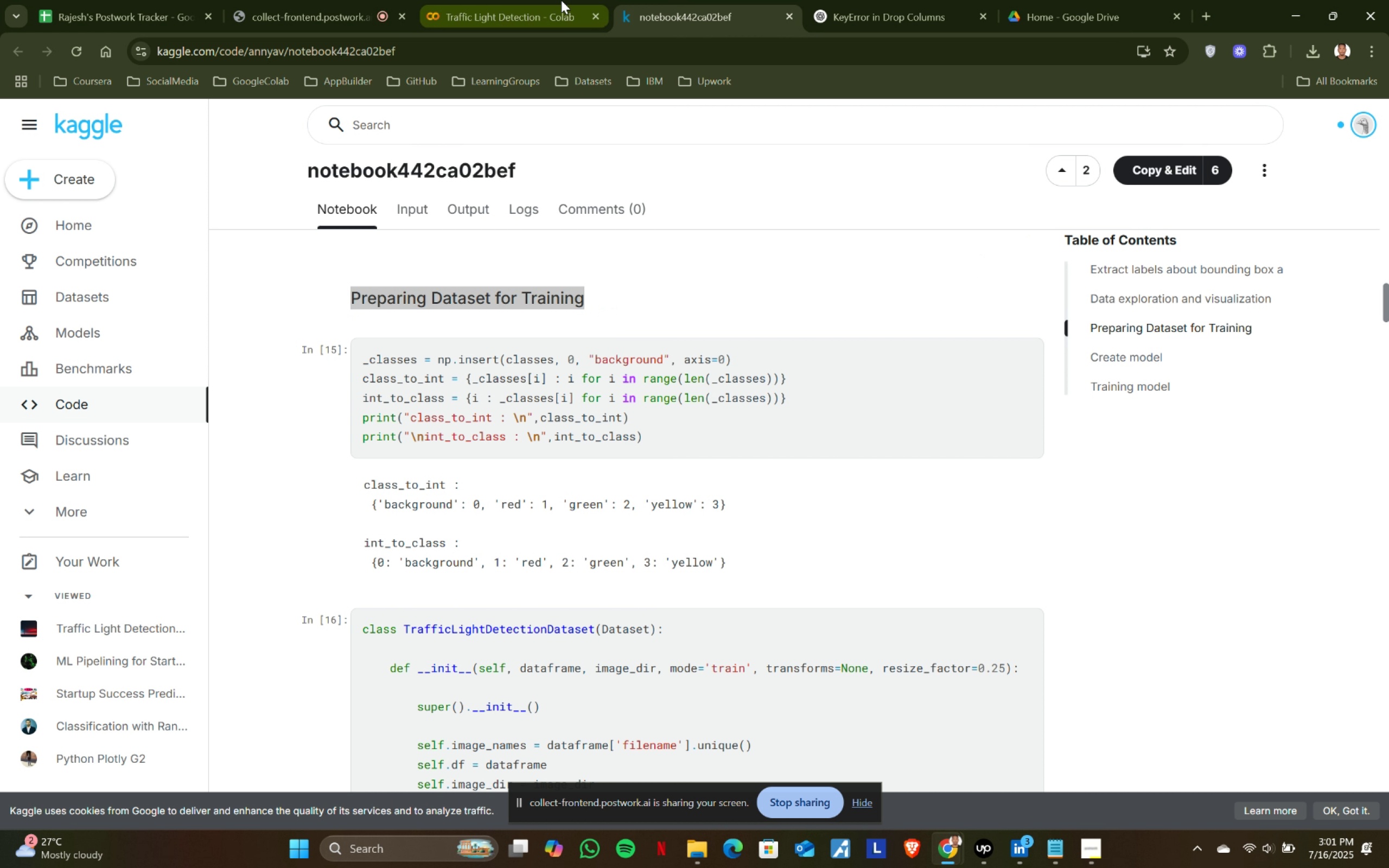 
left_click([561, 0])
 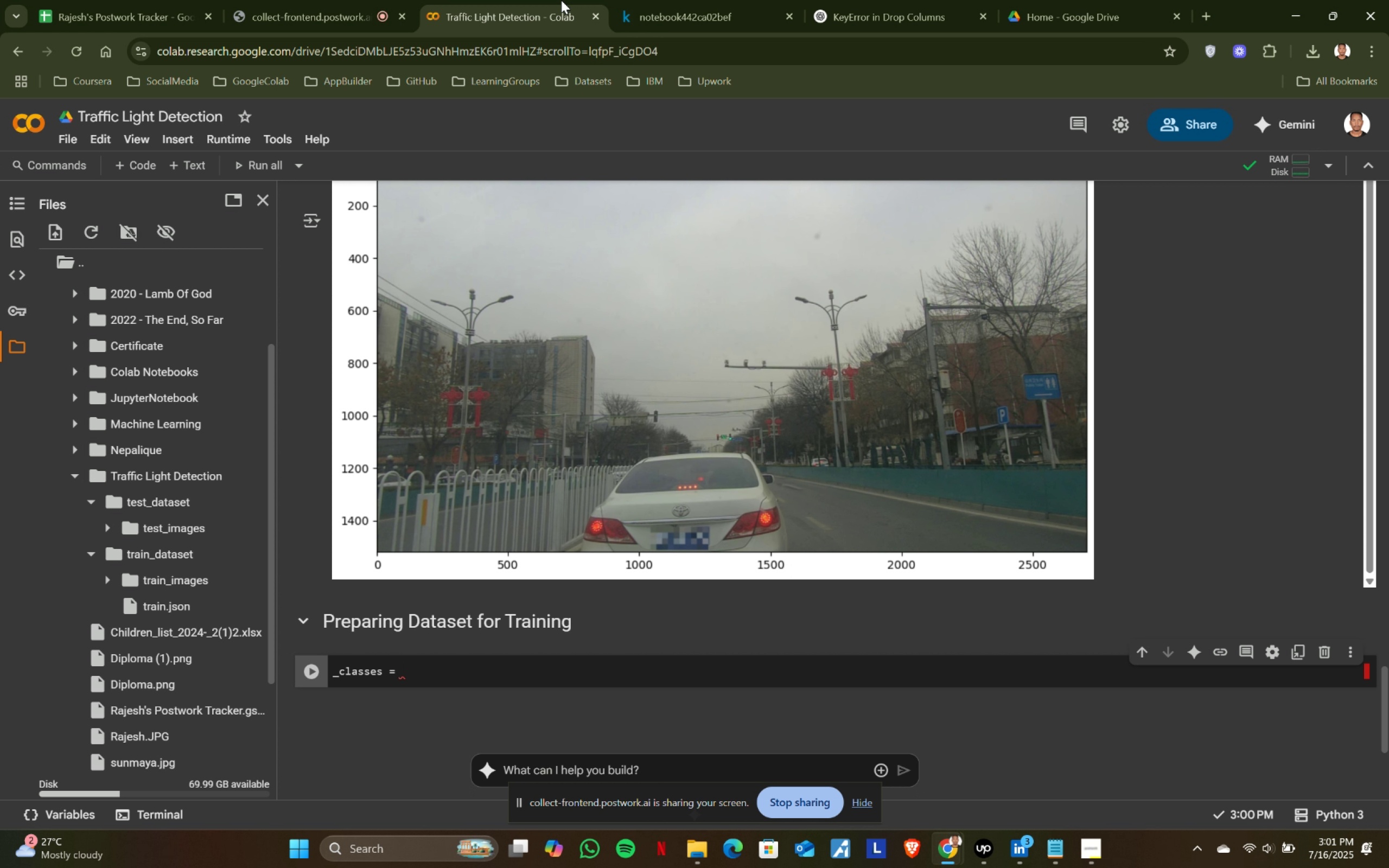 
type(np.insert()
 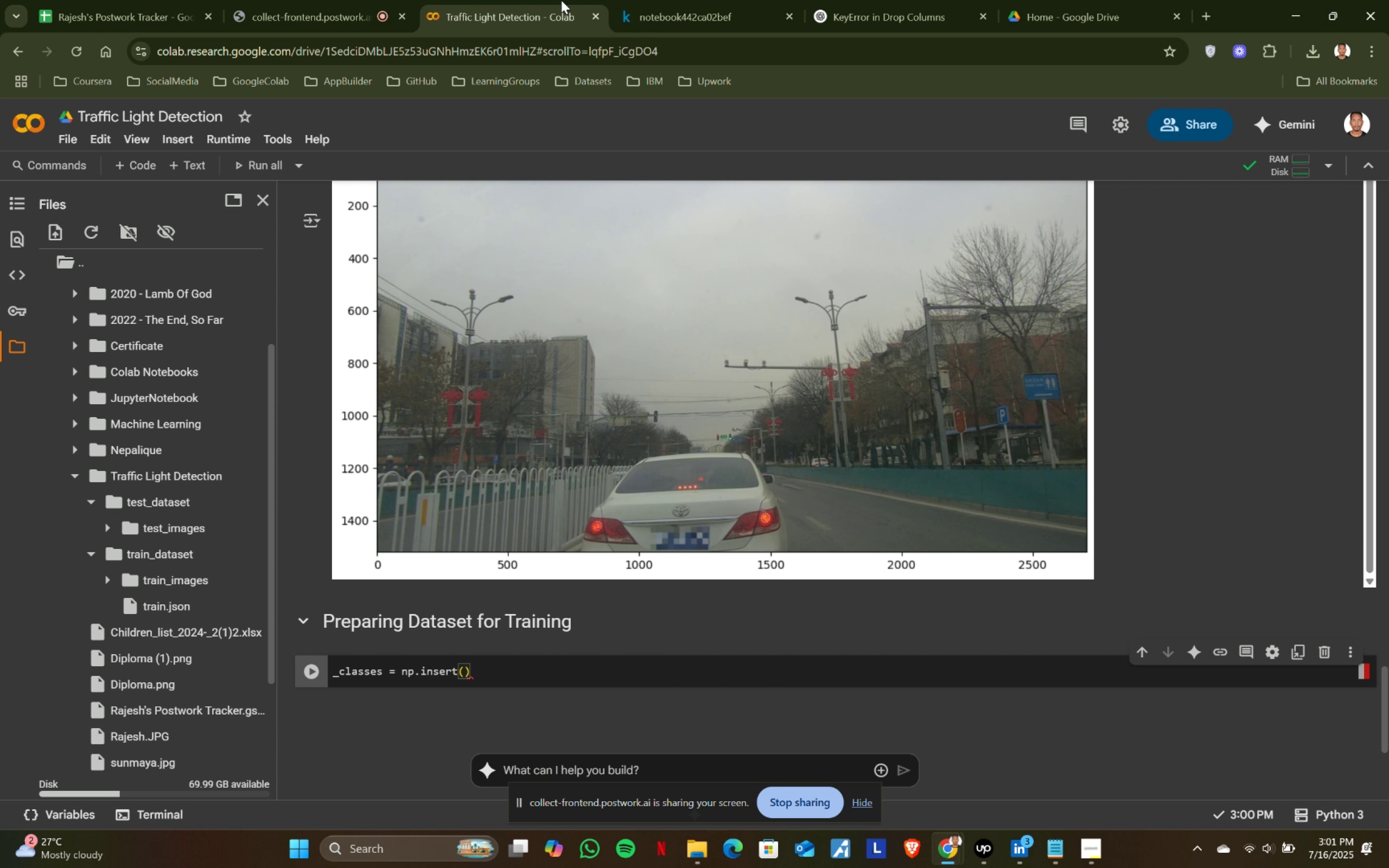 
left_click([781, 0])
 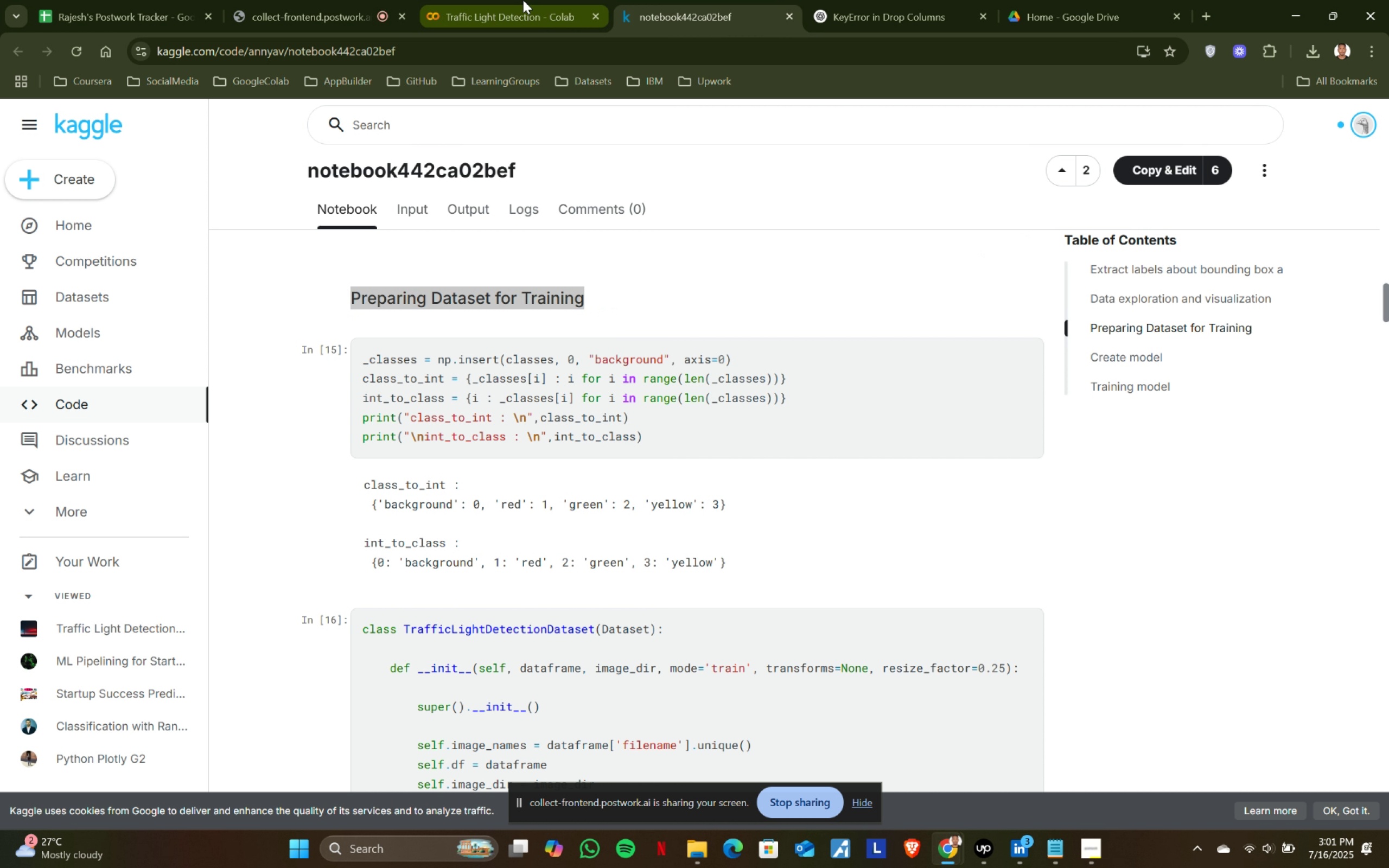 
left_click([523, 0])
 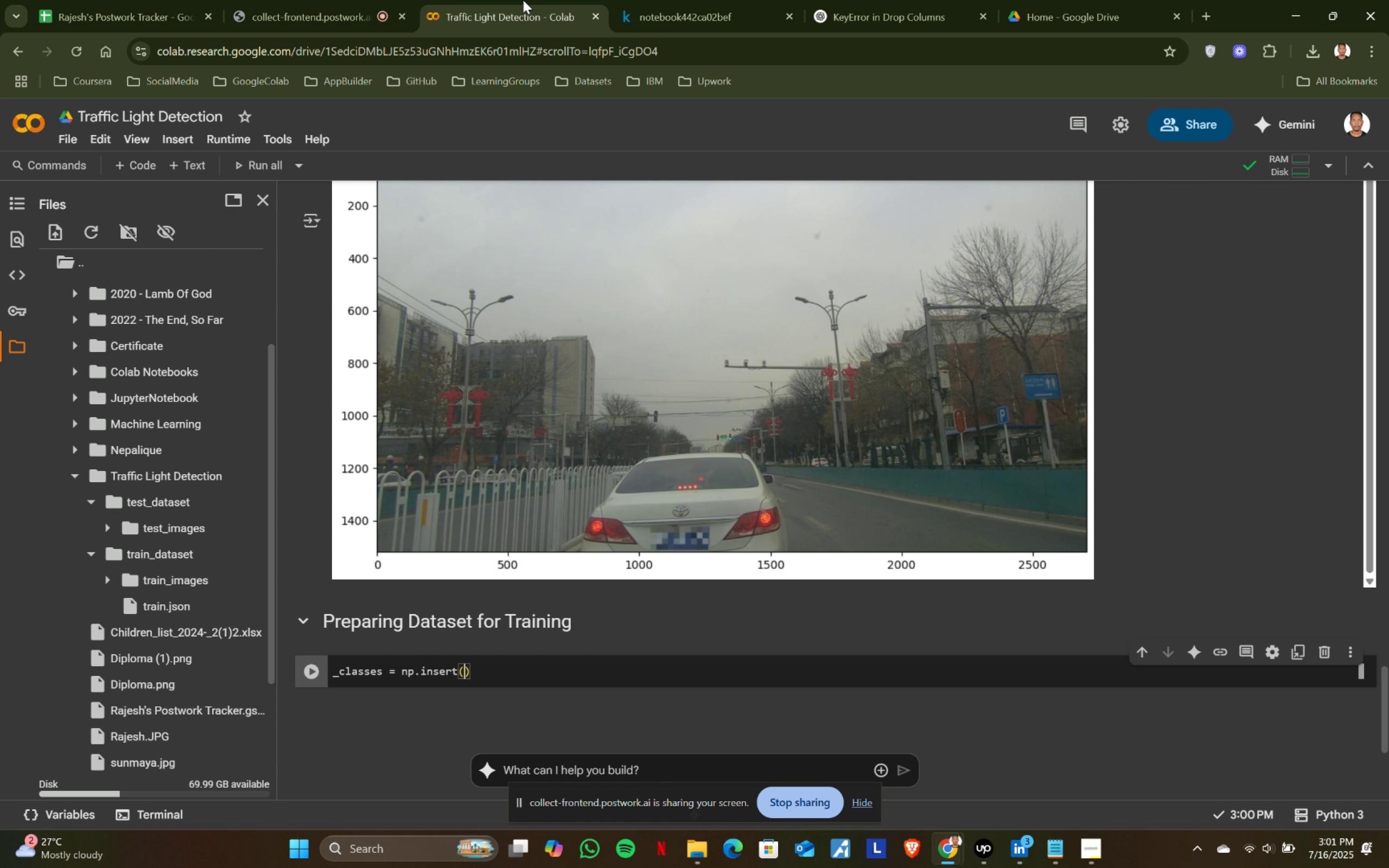 
type(classes, 0, )
 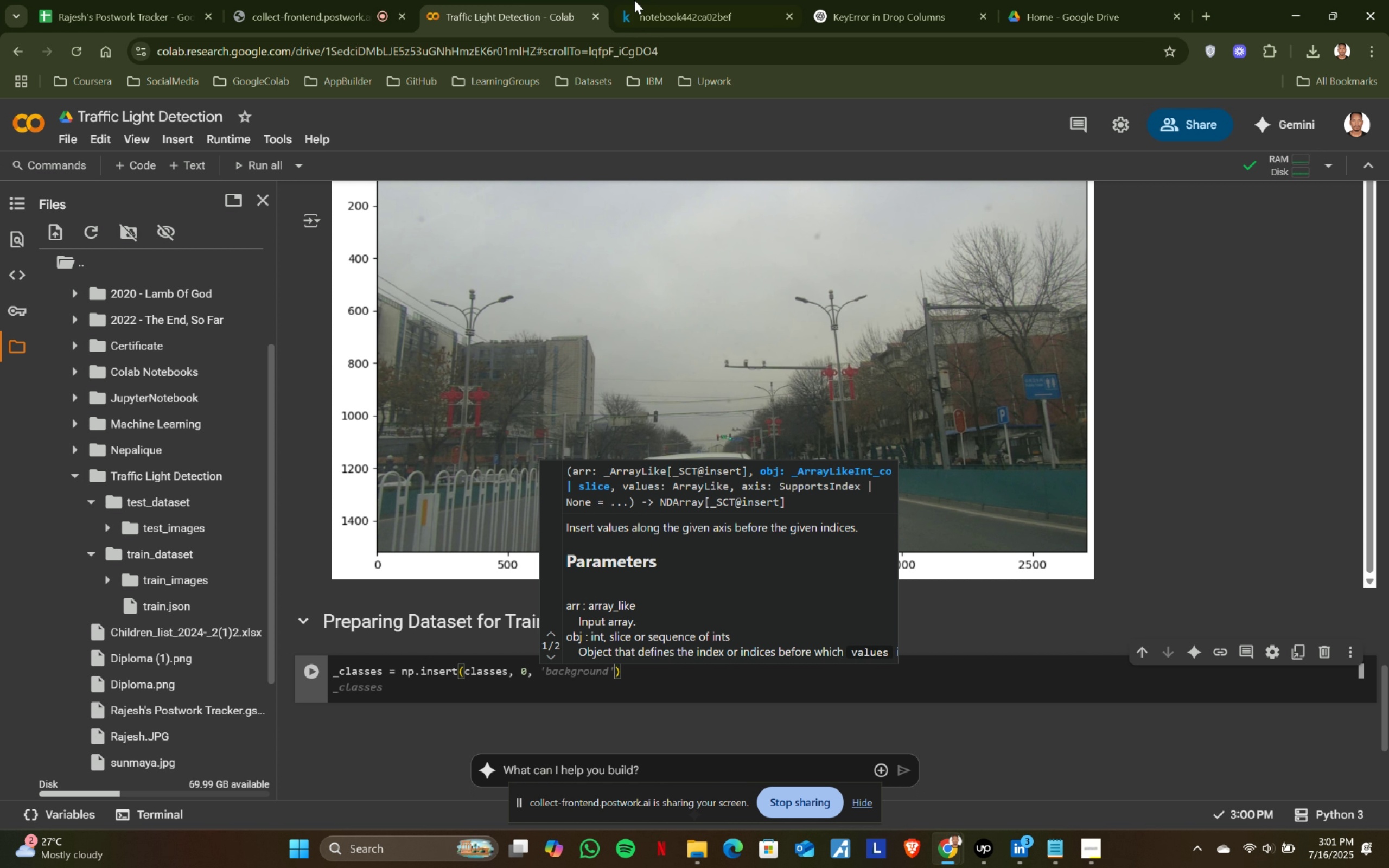 
left_click([672, 0])
 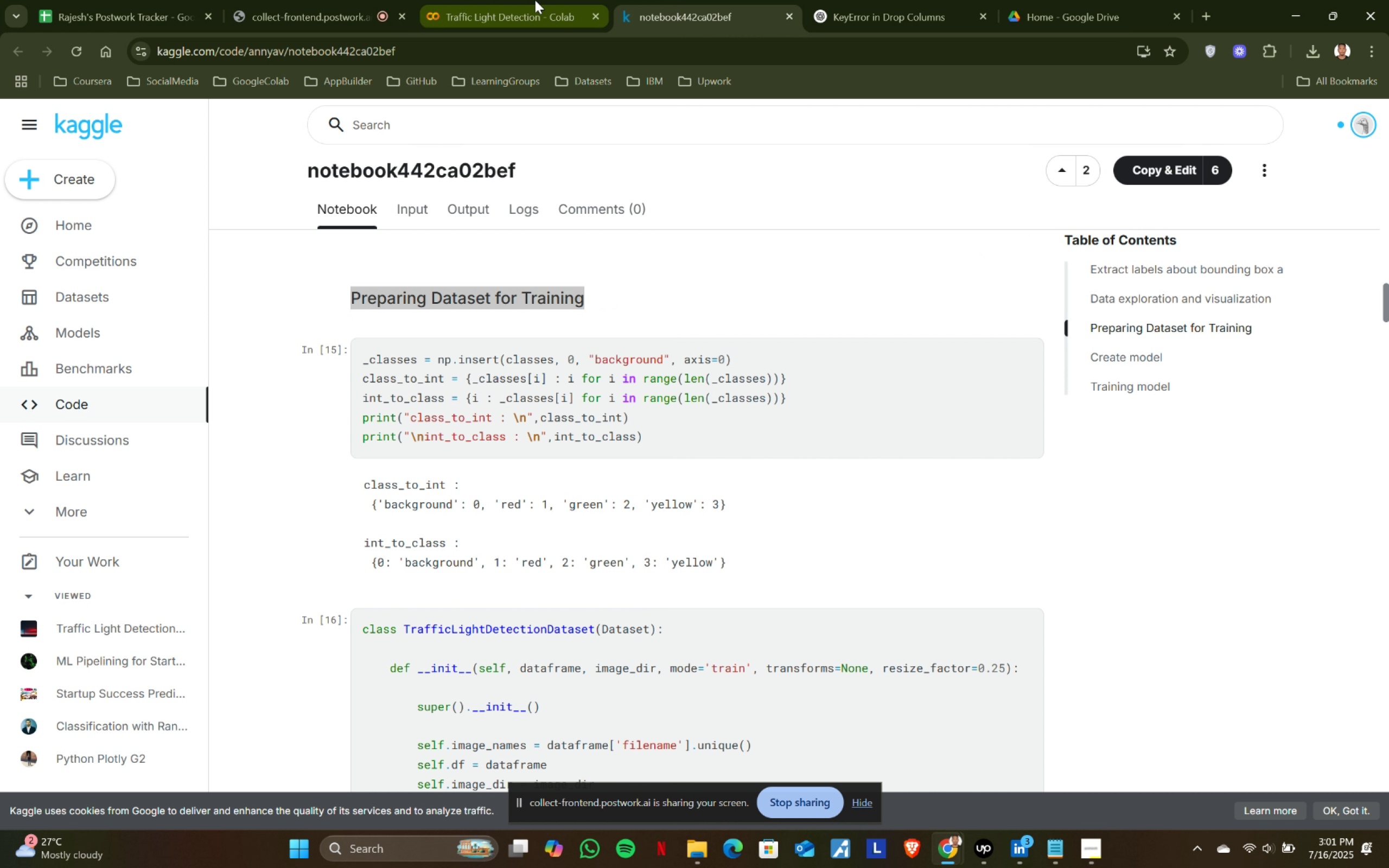 
left_click([535, 0])
 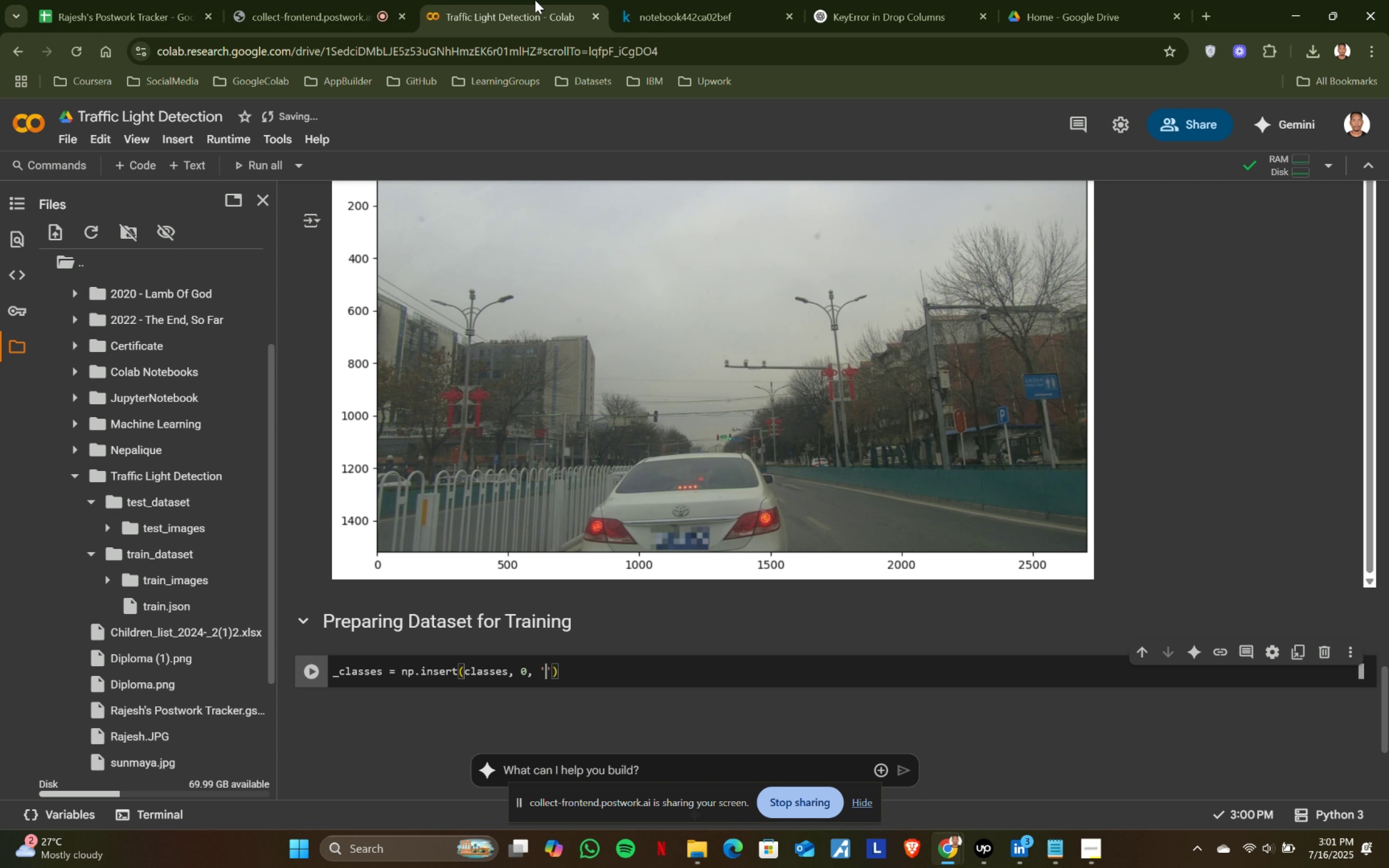 
type('background)
 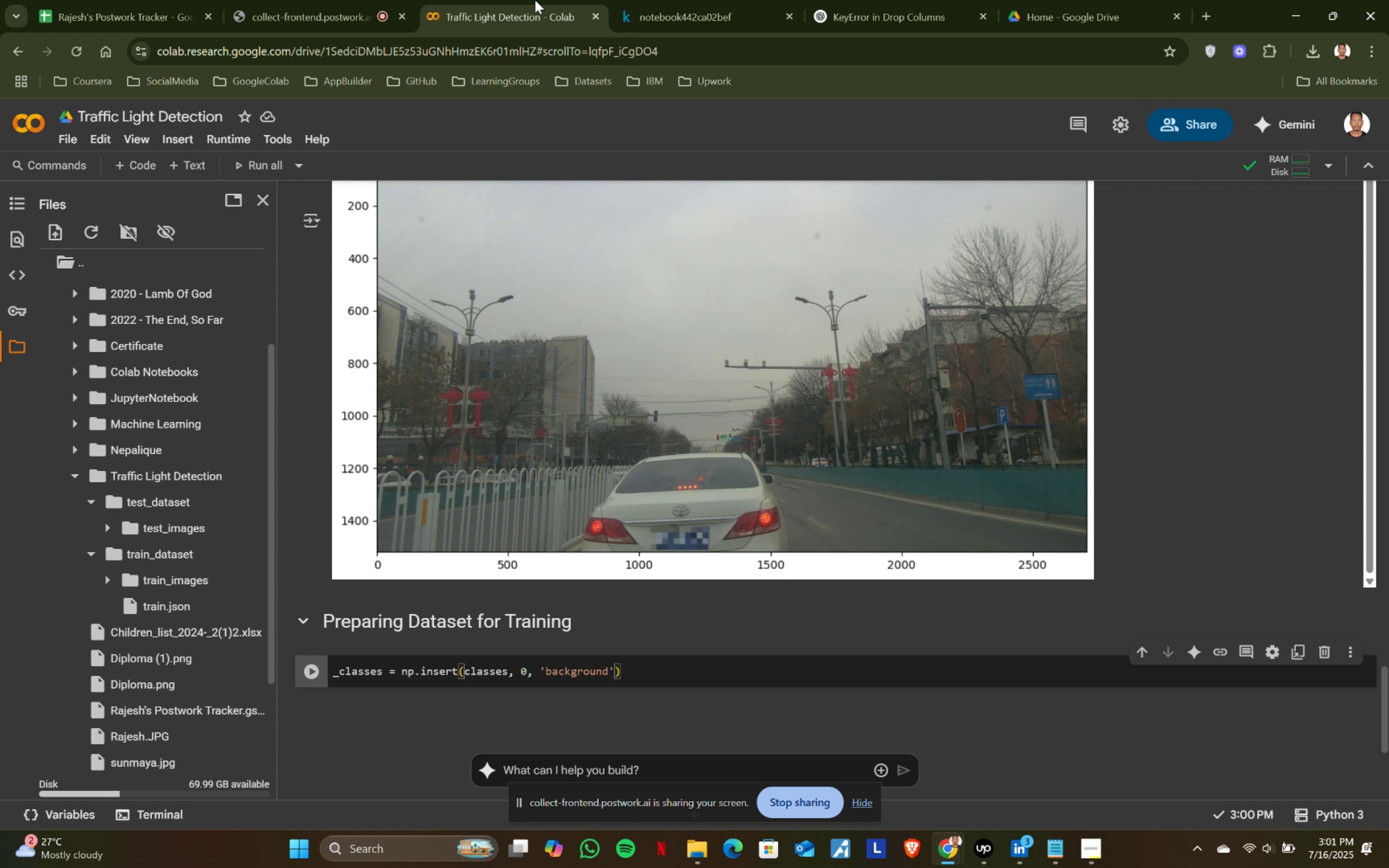 
key(ArrowRight)
 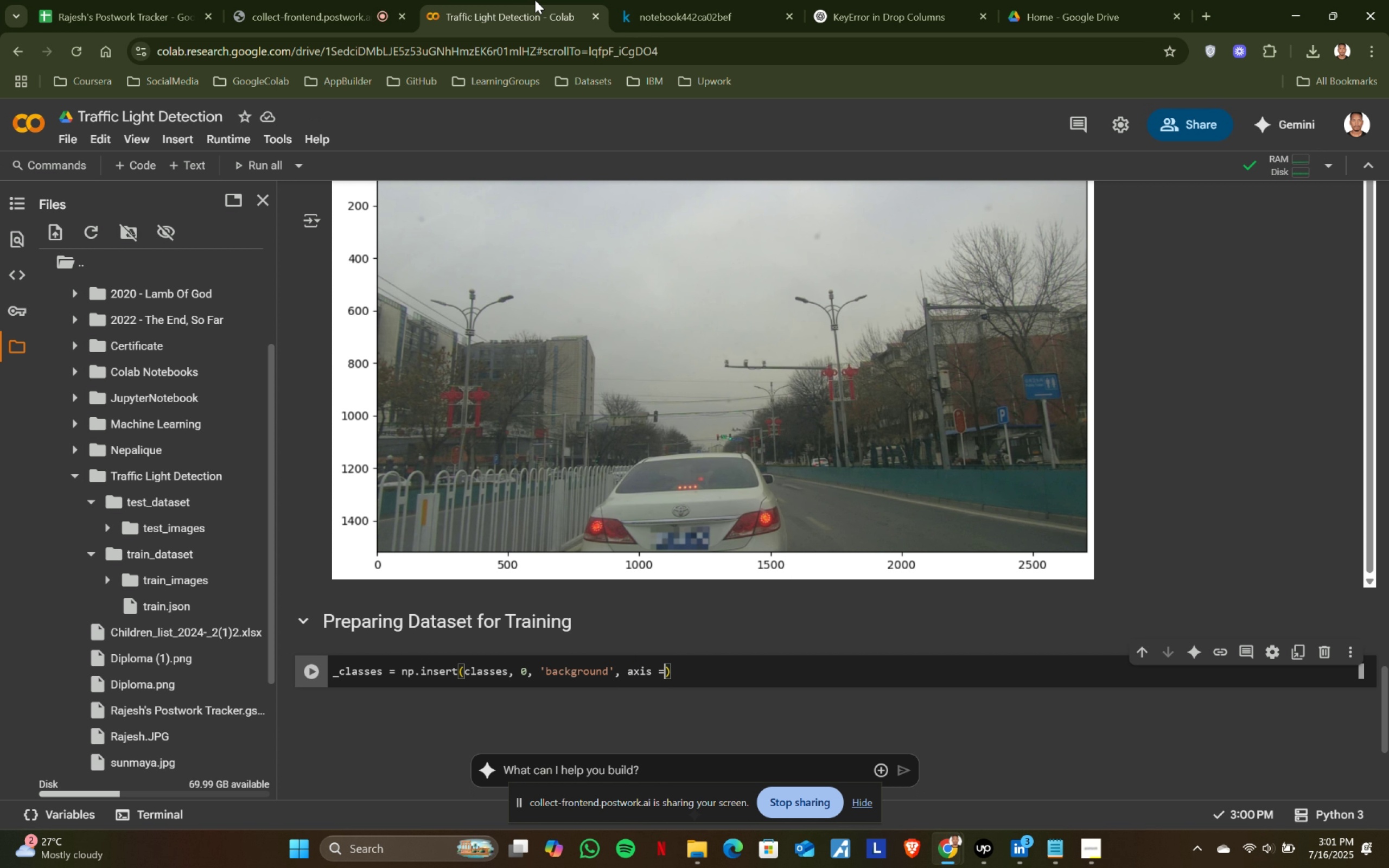 
type(, axis = )
 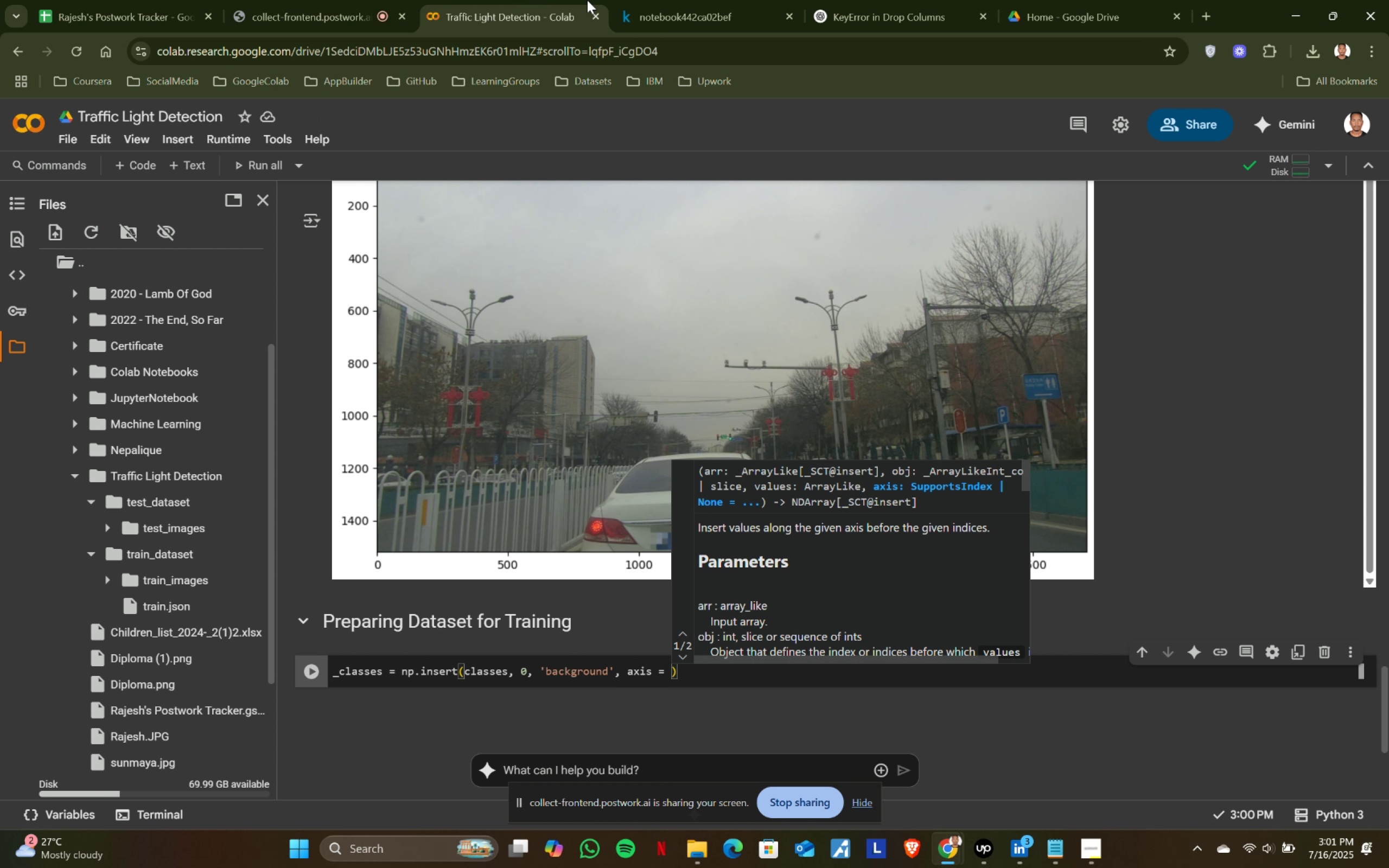 
left_click([647, 0])
 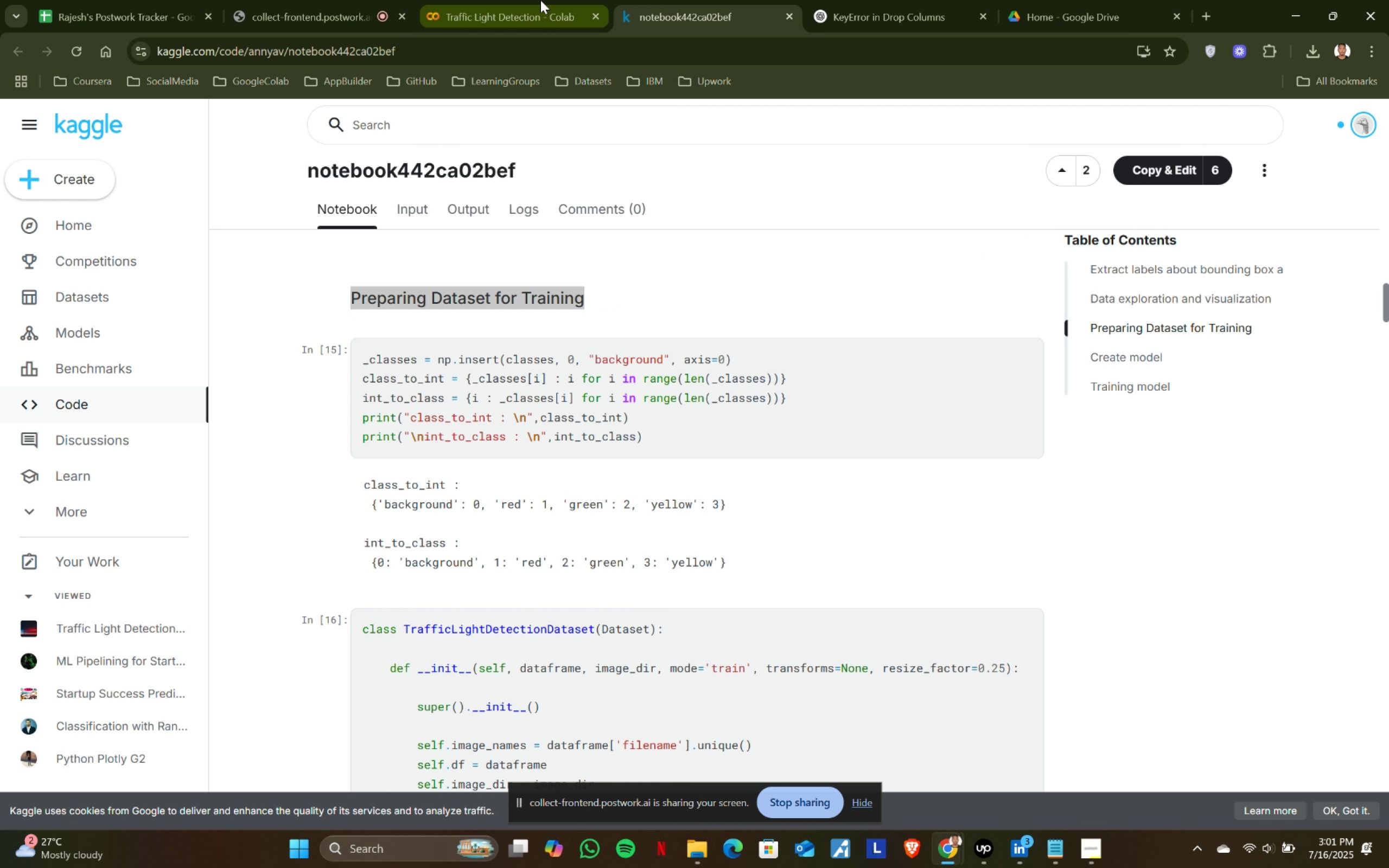 
left_click([540, 0])
 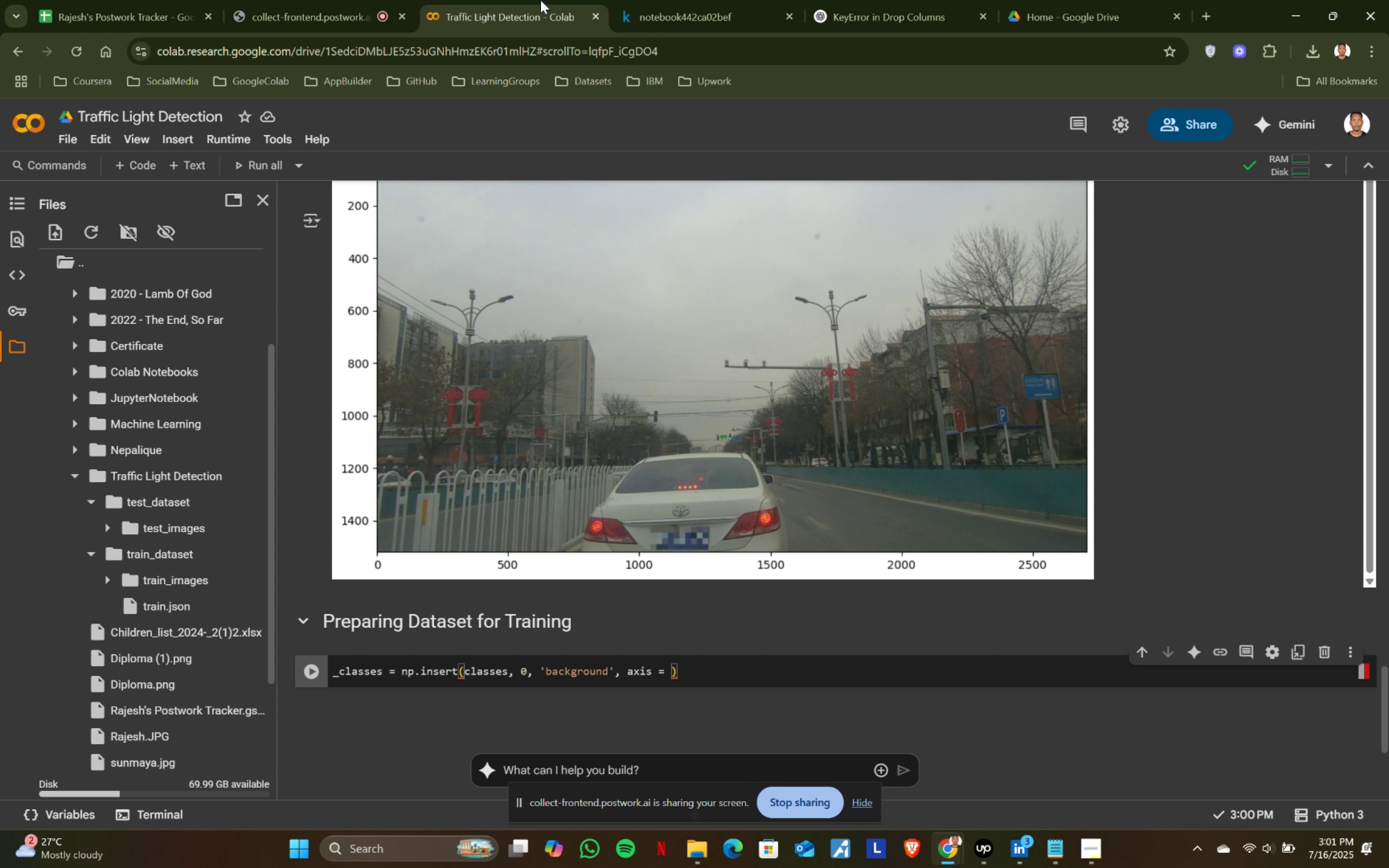 
key(0)
 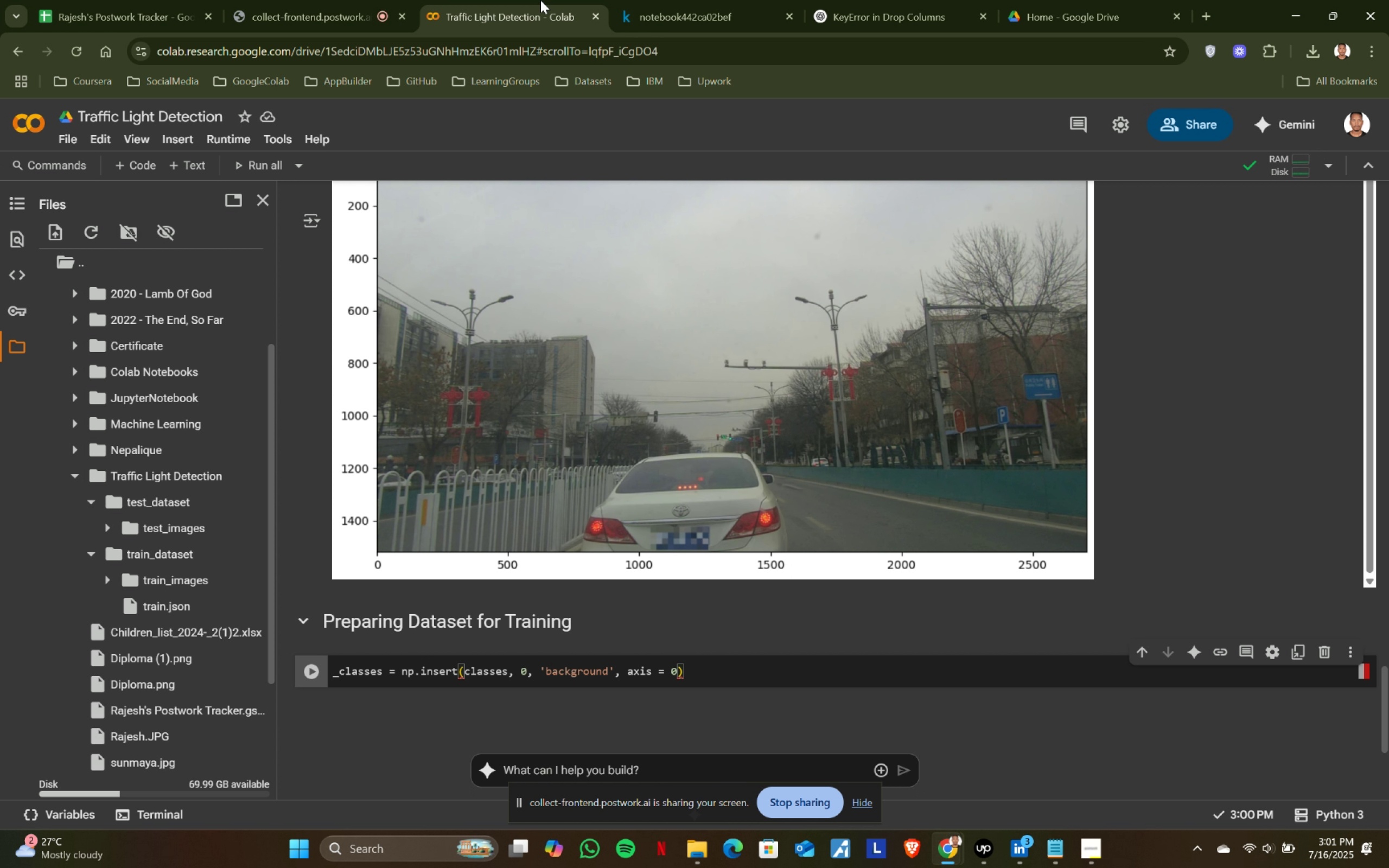 
key(ArrowRight)
 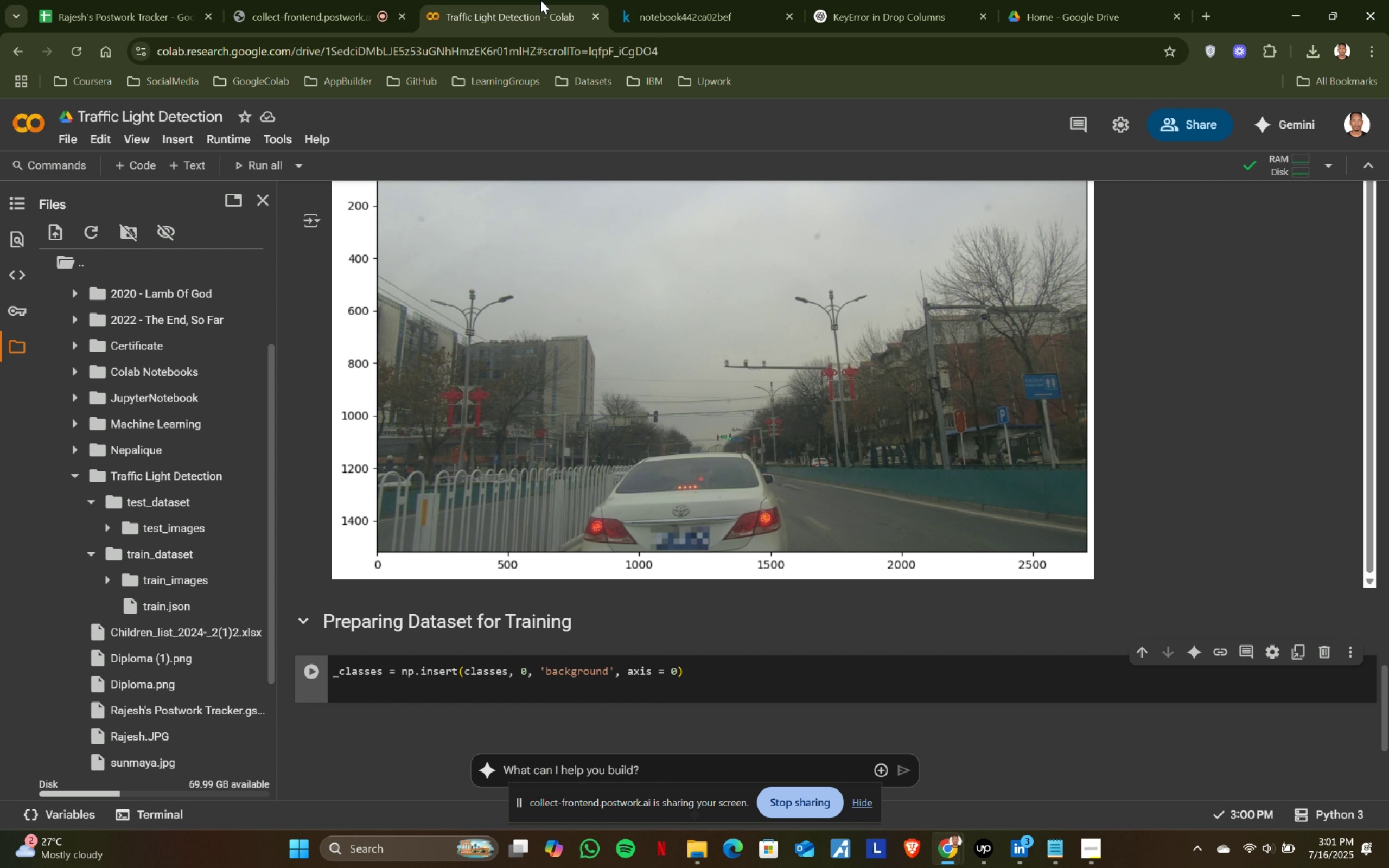 
key(Enter)
 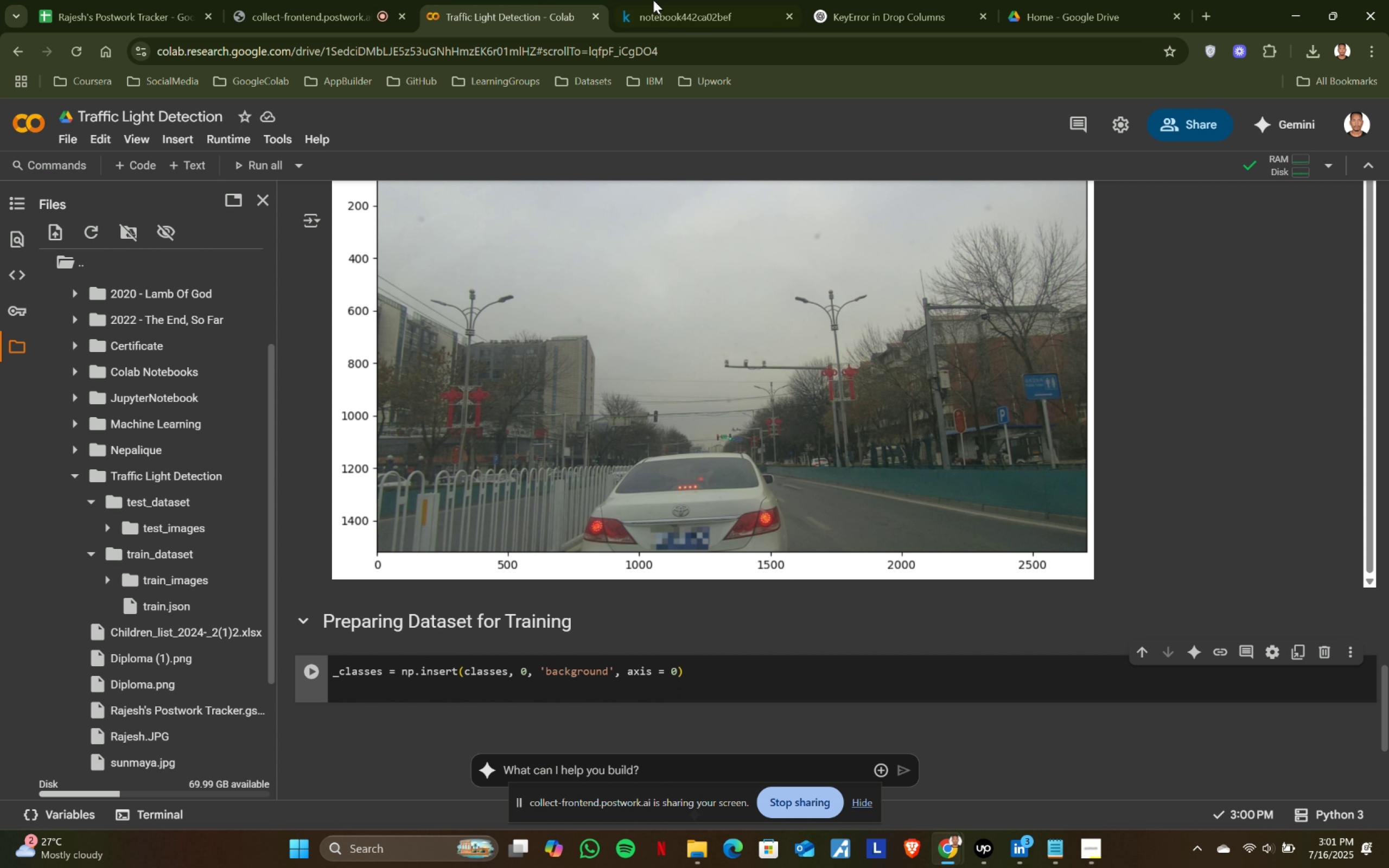 
left_click([720, 0])
 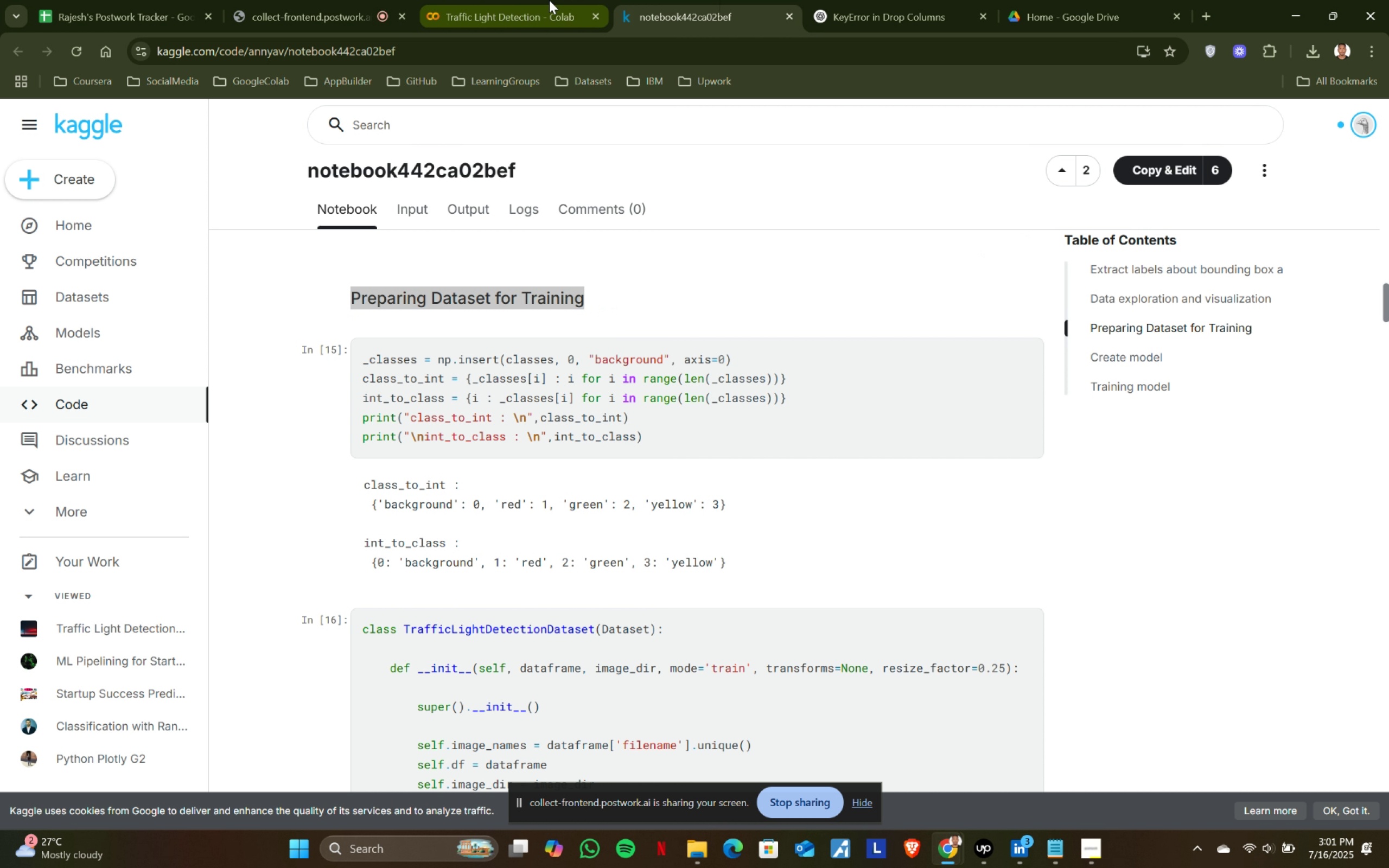 
left_click([549, 0])
 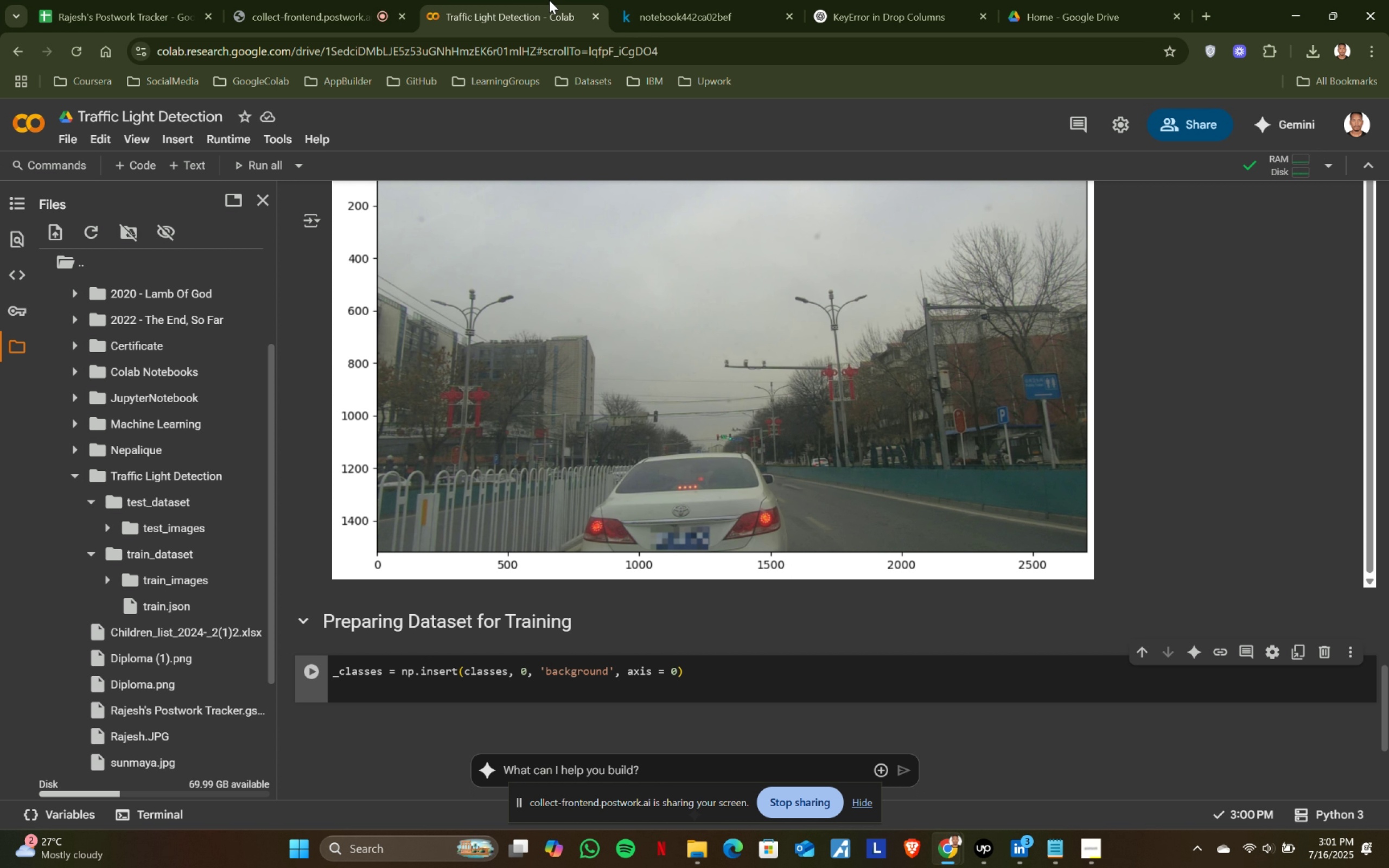 
type(class-)
key(Backspace)
type(_to_unit = )
 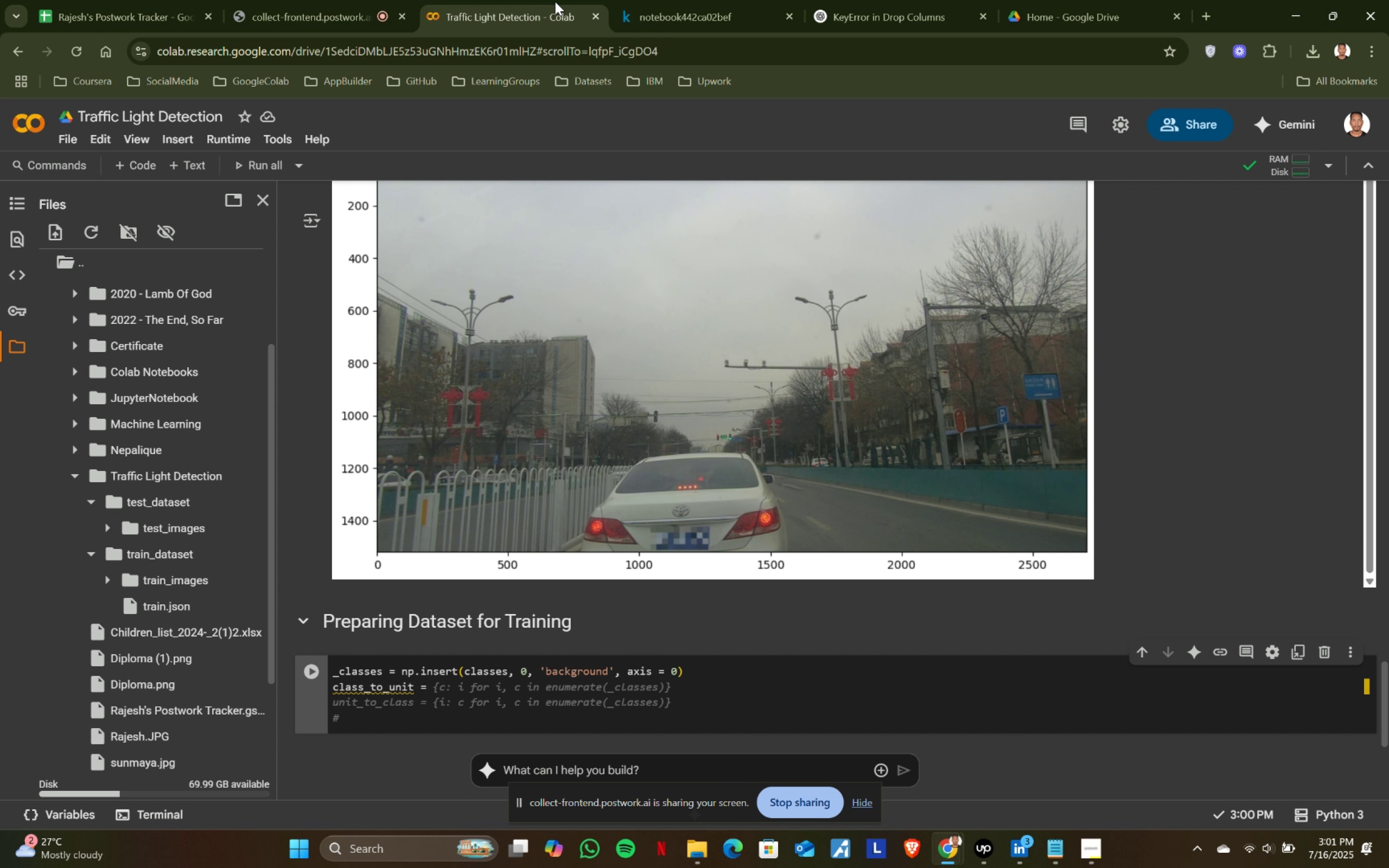 
left_click([648, 0])
 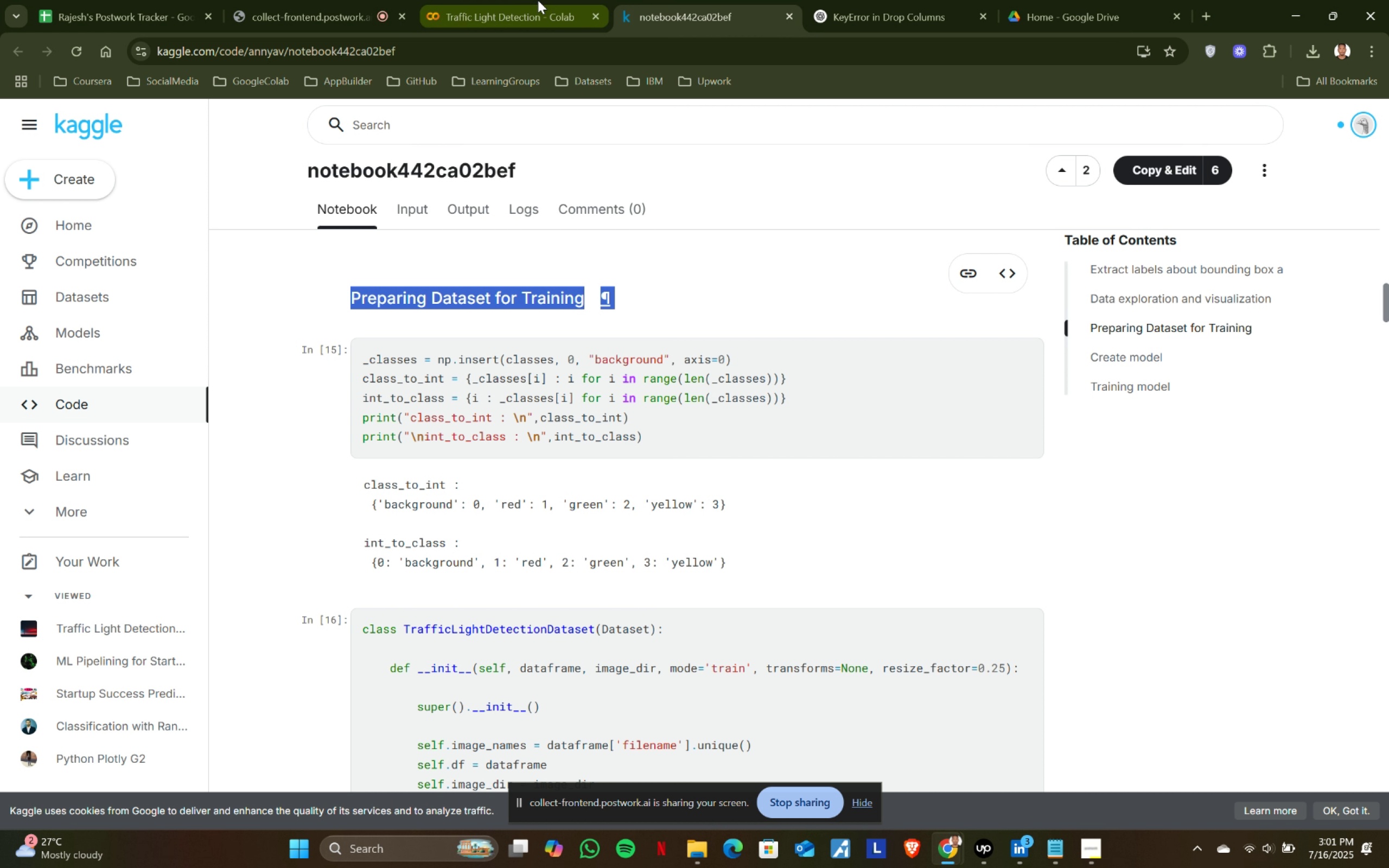 
left_click([538, 0])
 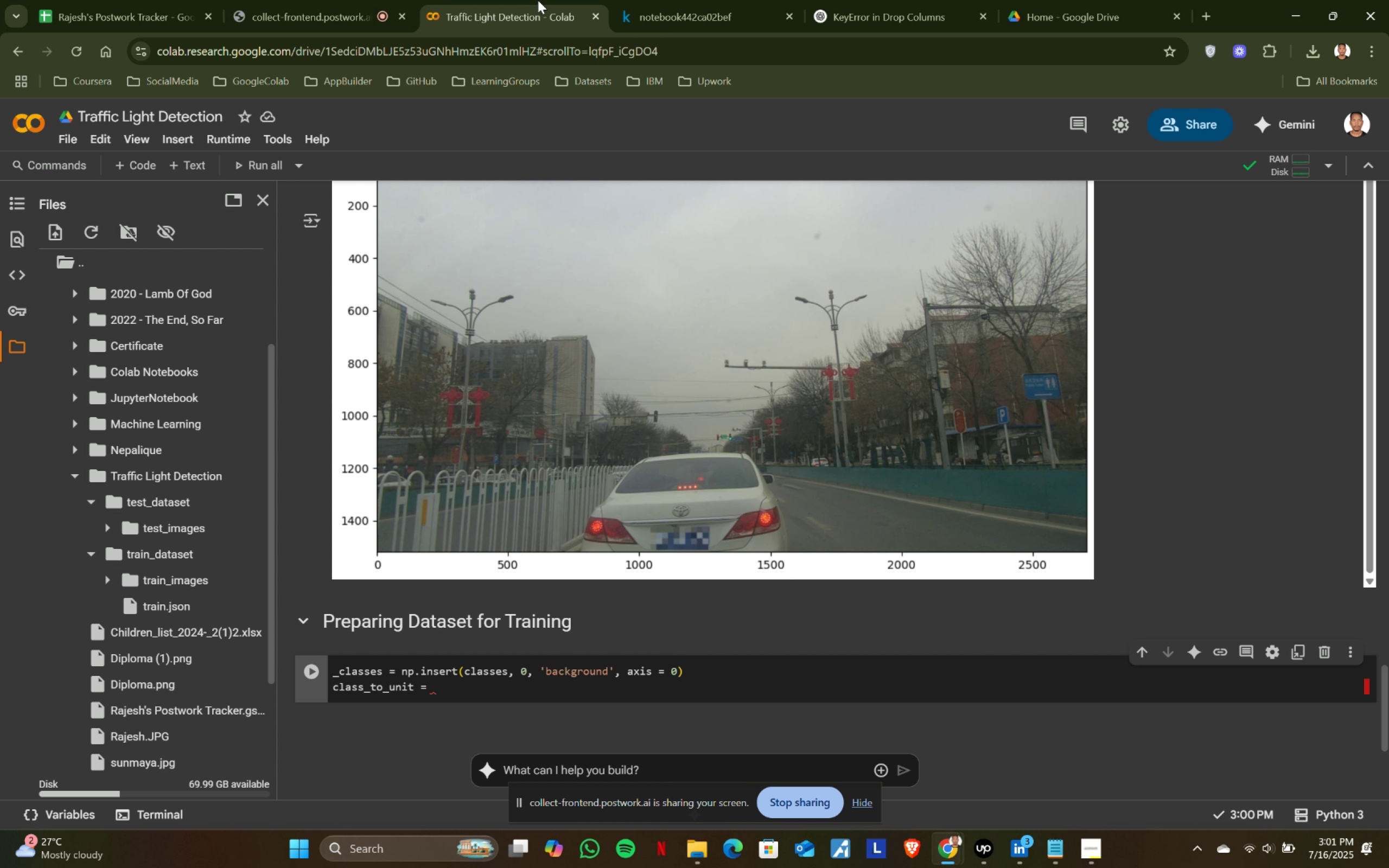 
type())
key(Backspace)
type({-)
key(Backspace)
type(_classes)
 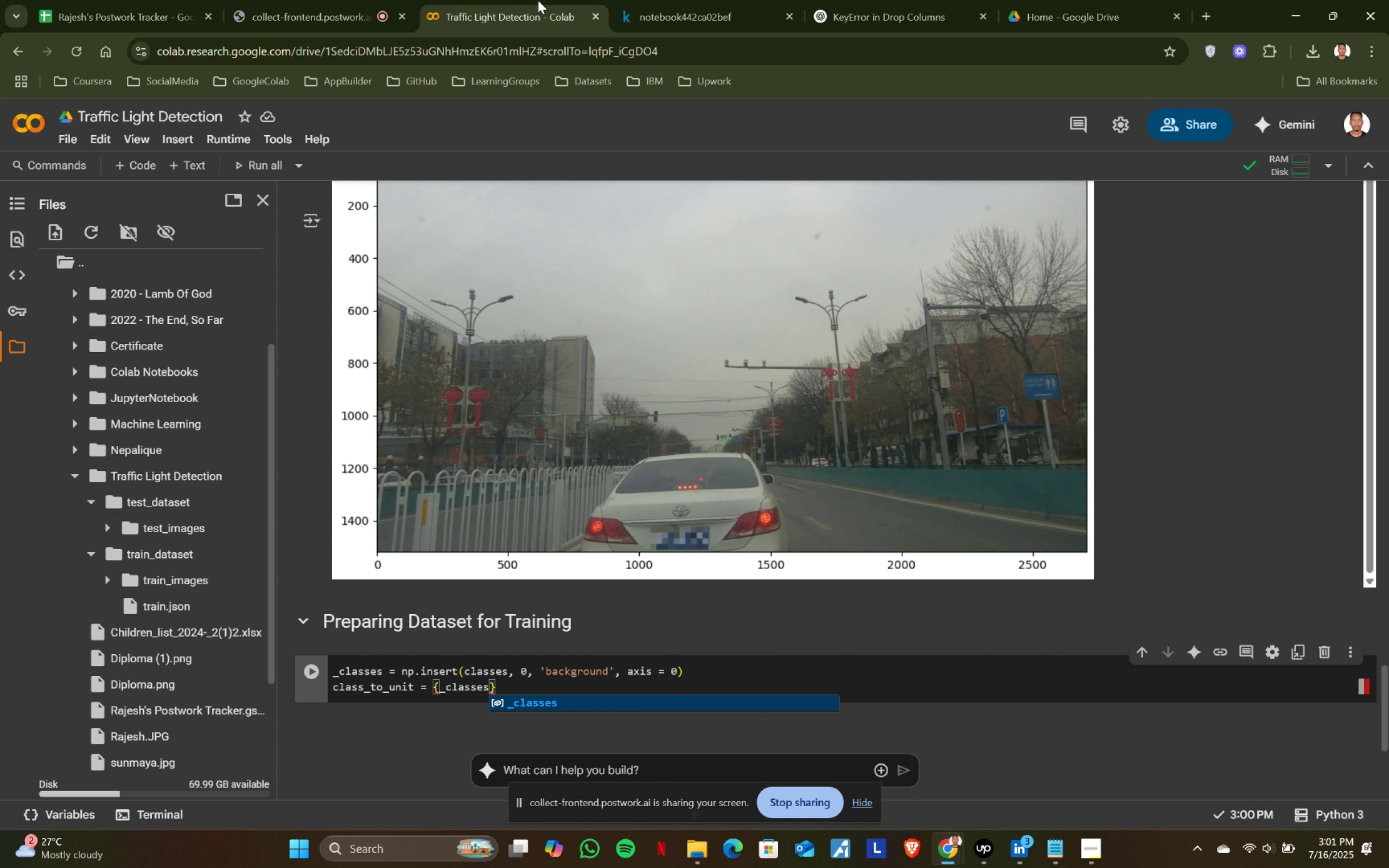 
key(Enter)
 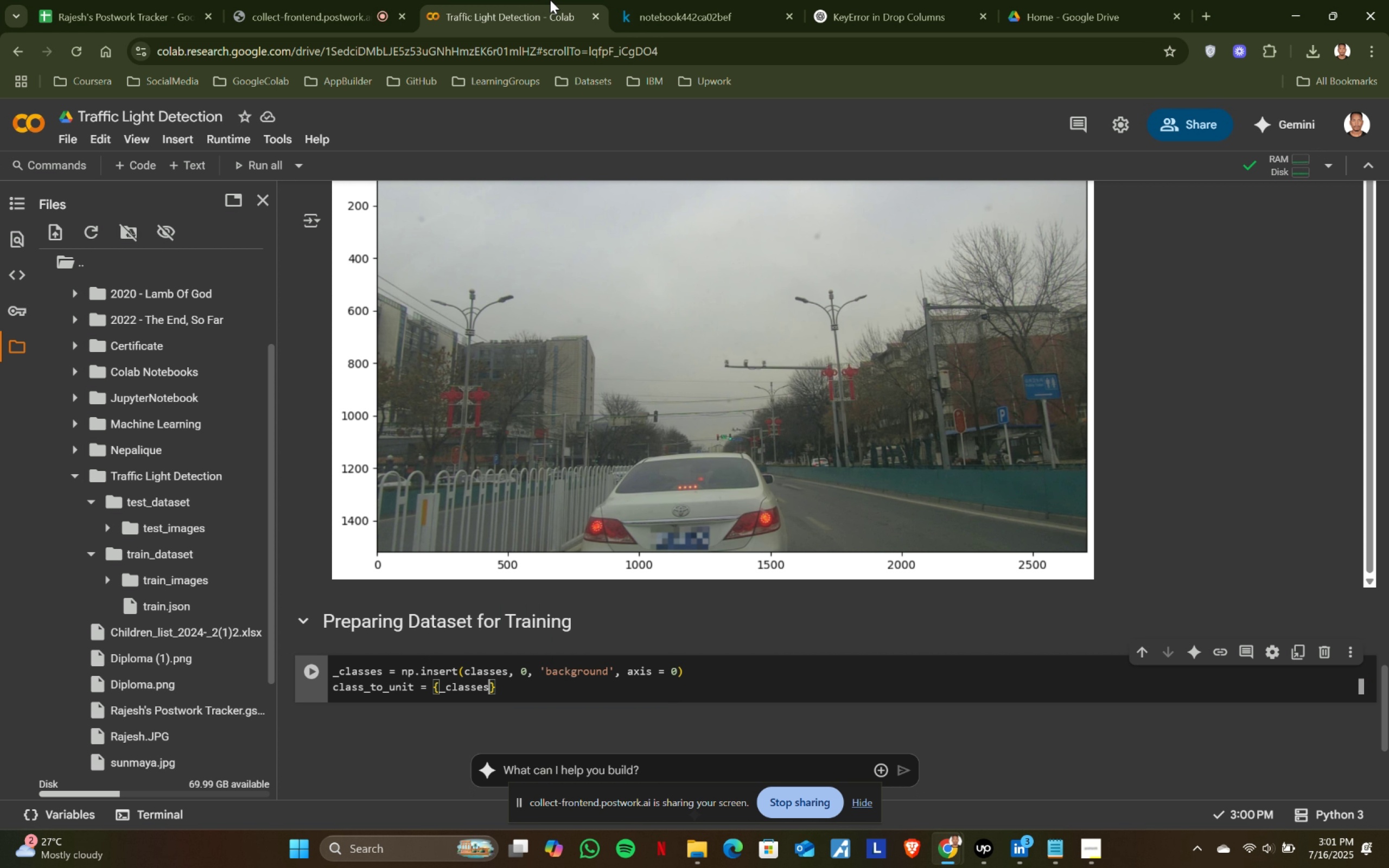 
left_click([615, 0])
 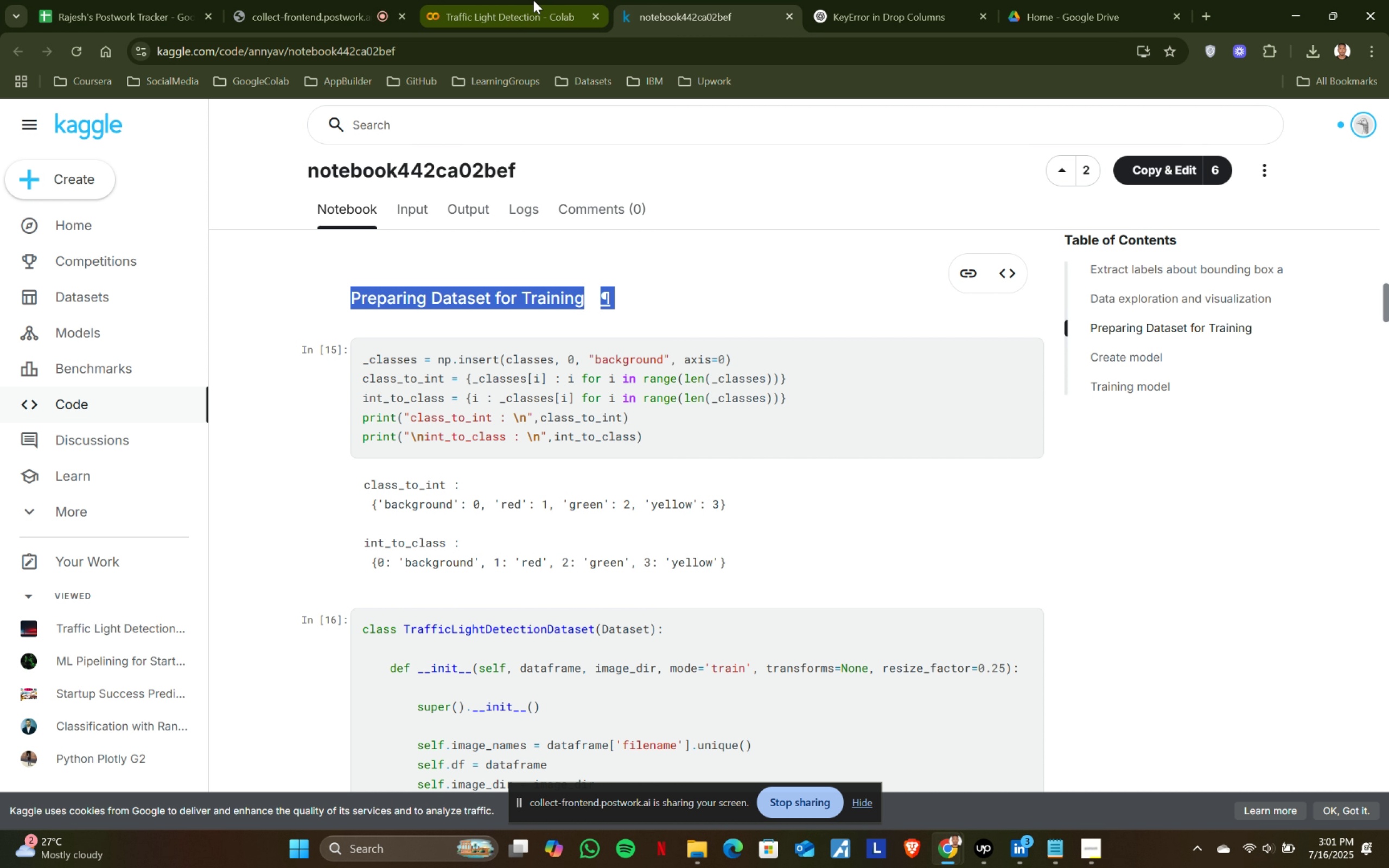 
left_click([533, 0])
 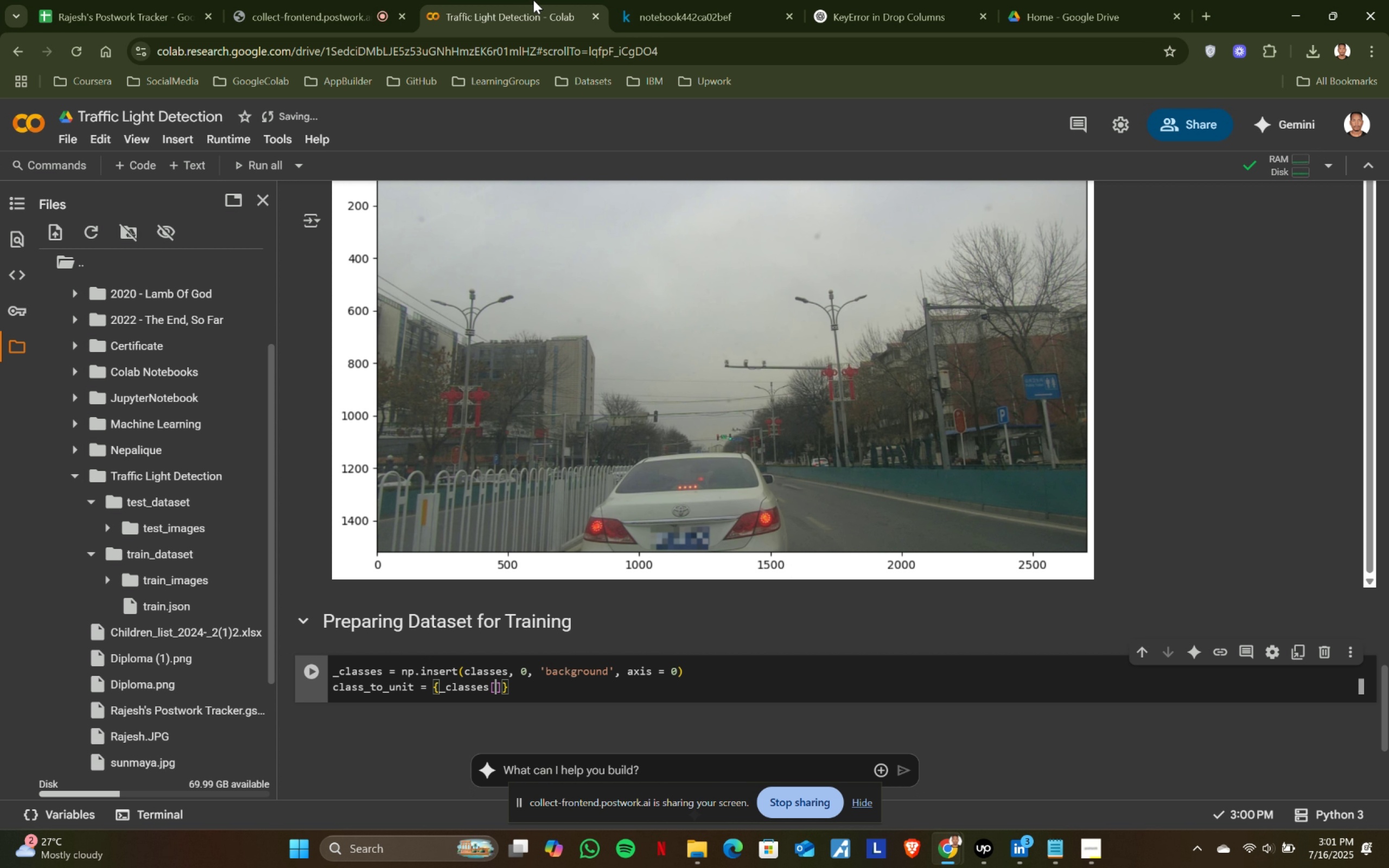 
key(BracketLeft)
 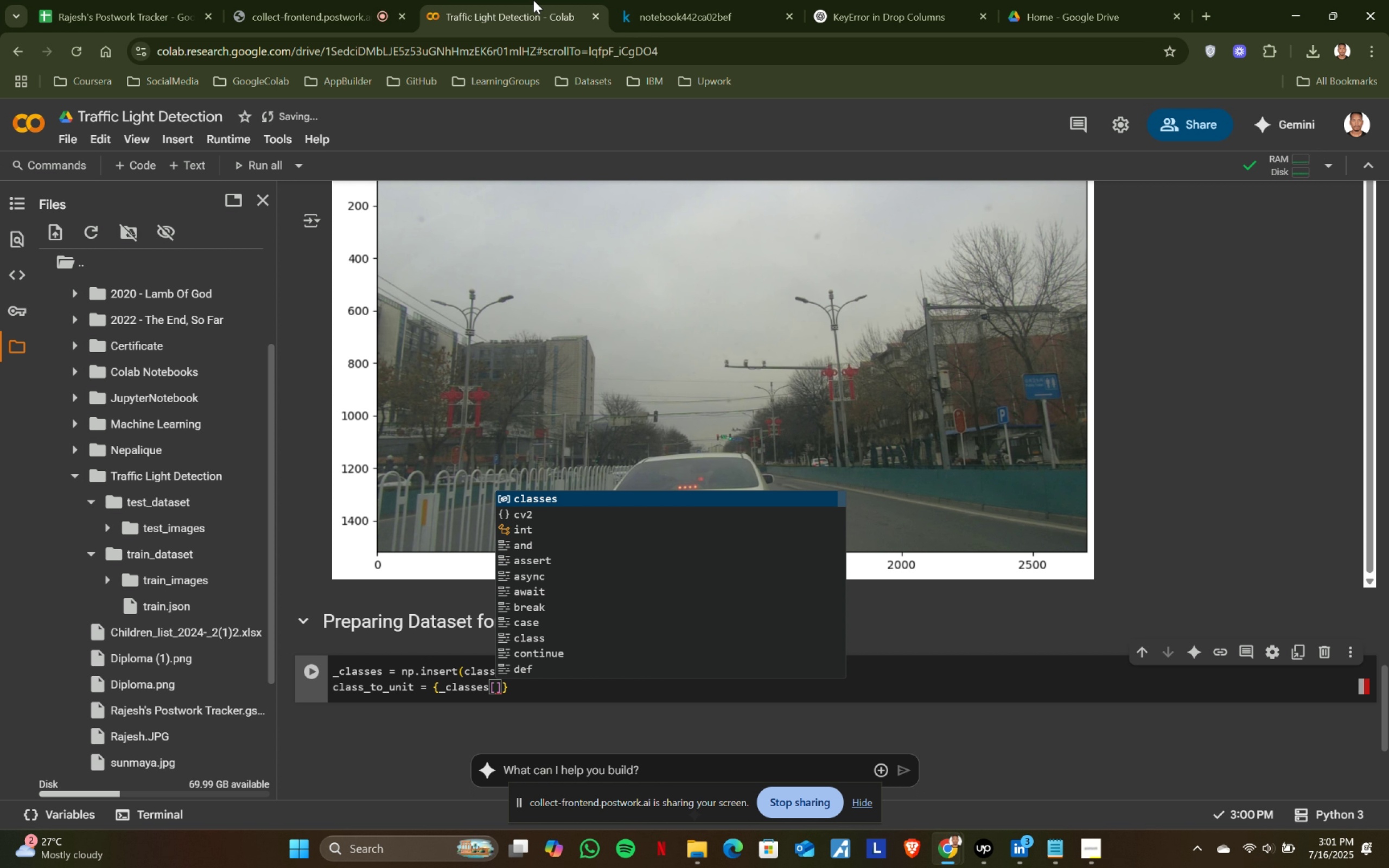 
key(I)
 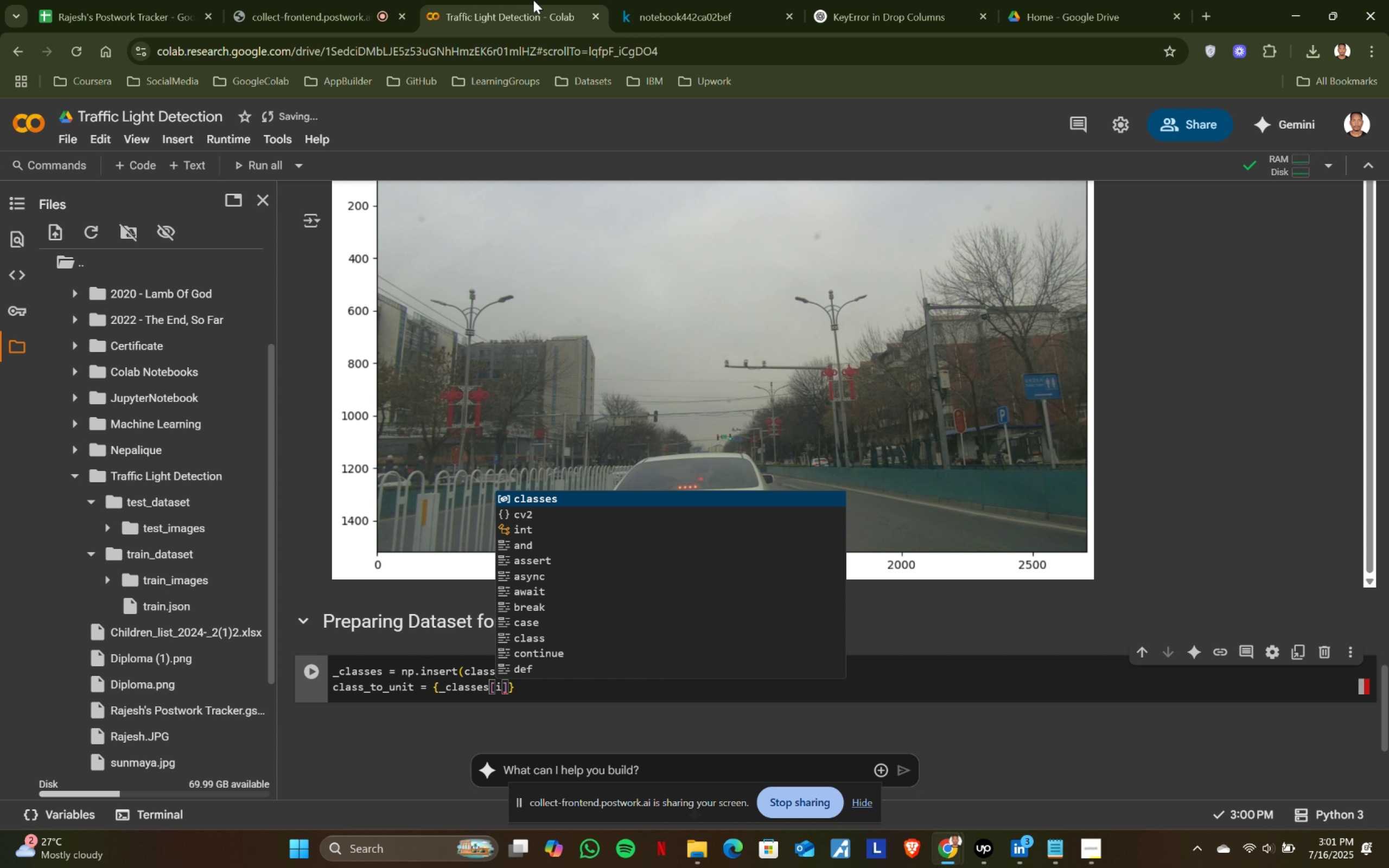 
key(ArrowRight)
 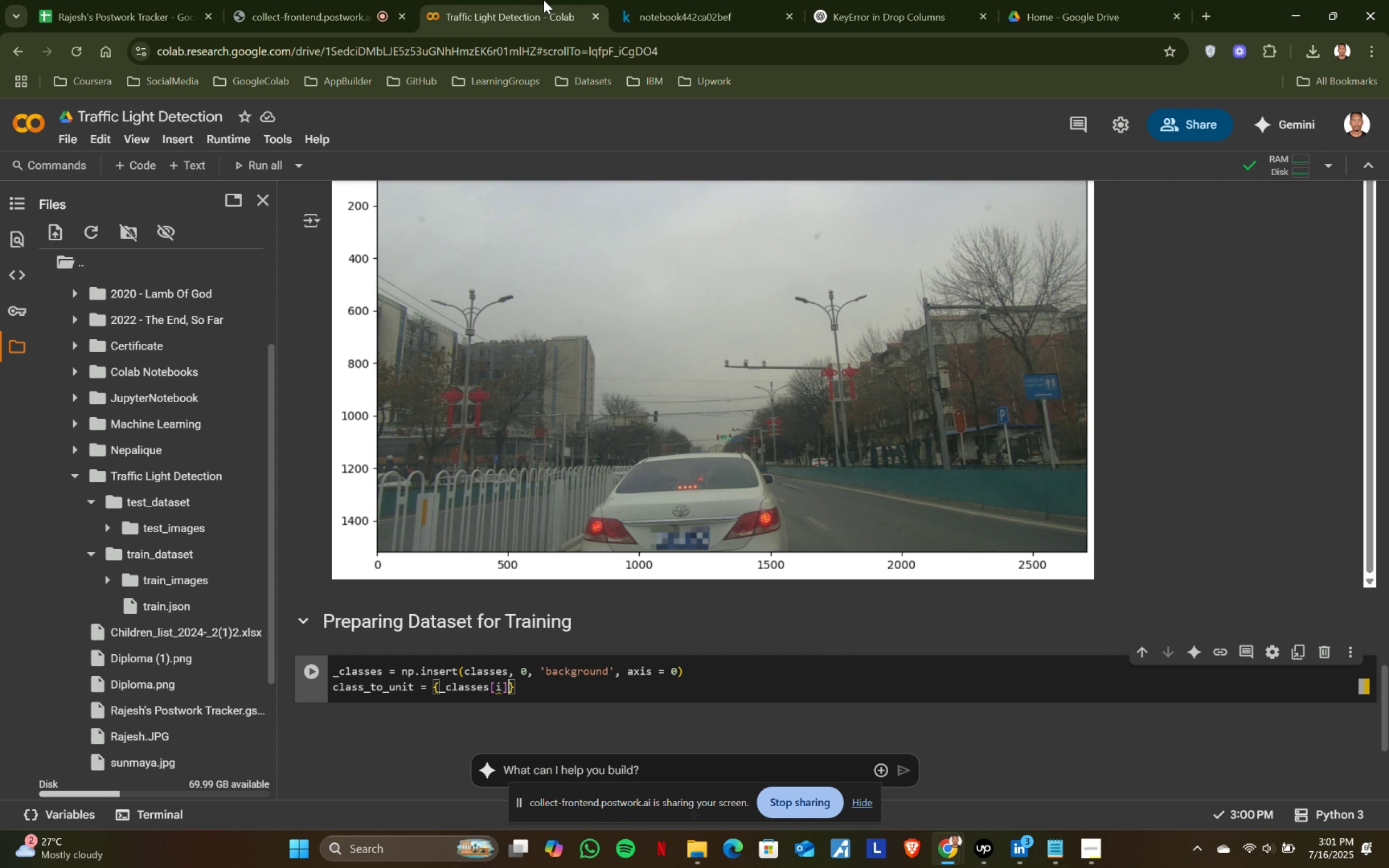 
left_click([643, 0])
 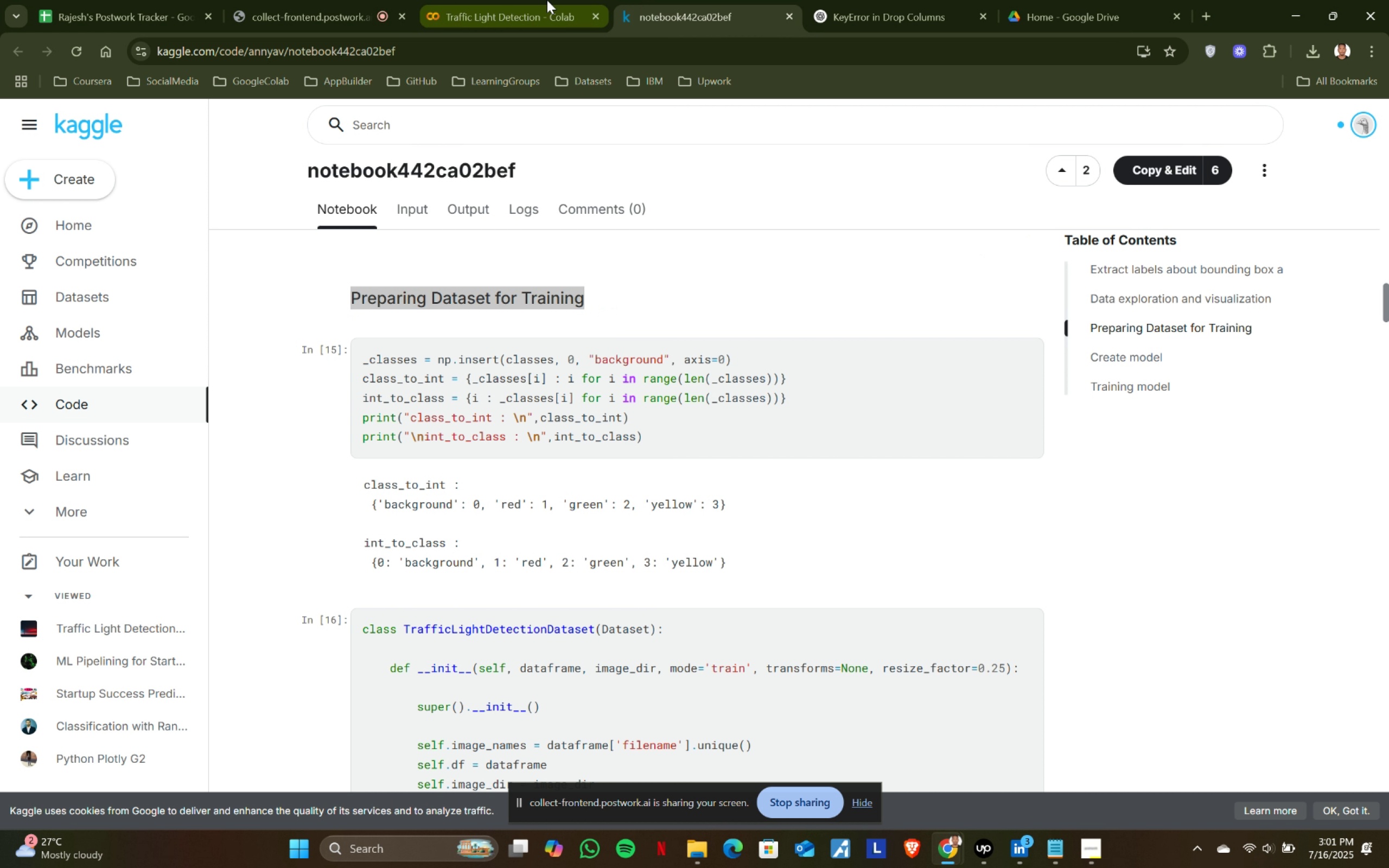 
left_click([547, 0])
 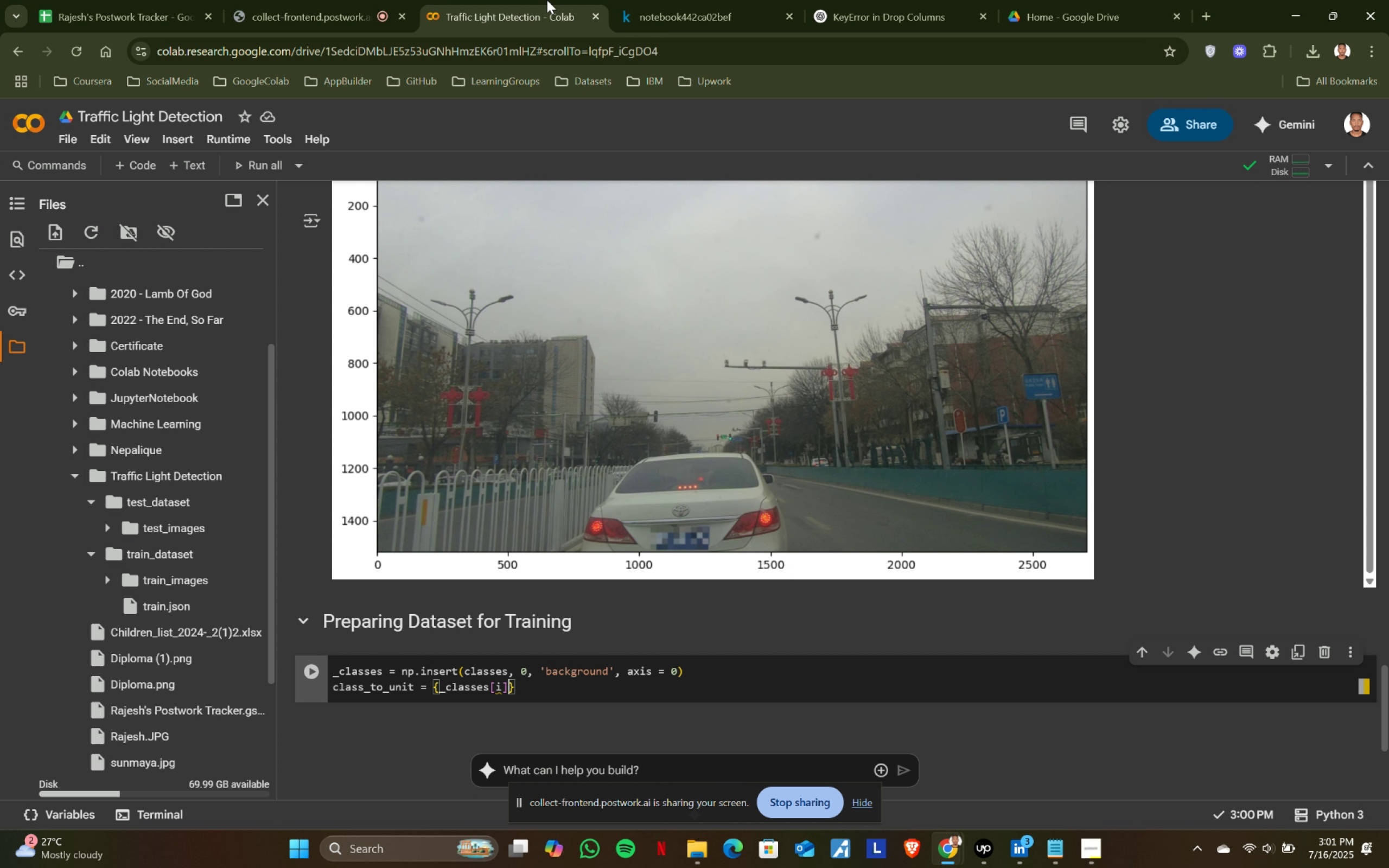 
type(: i for )
 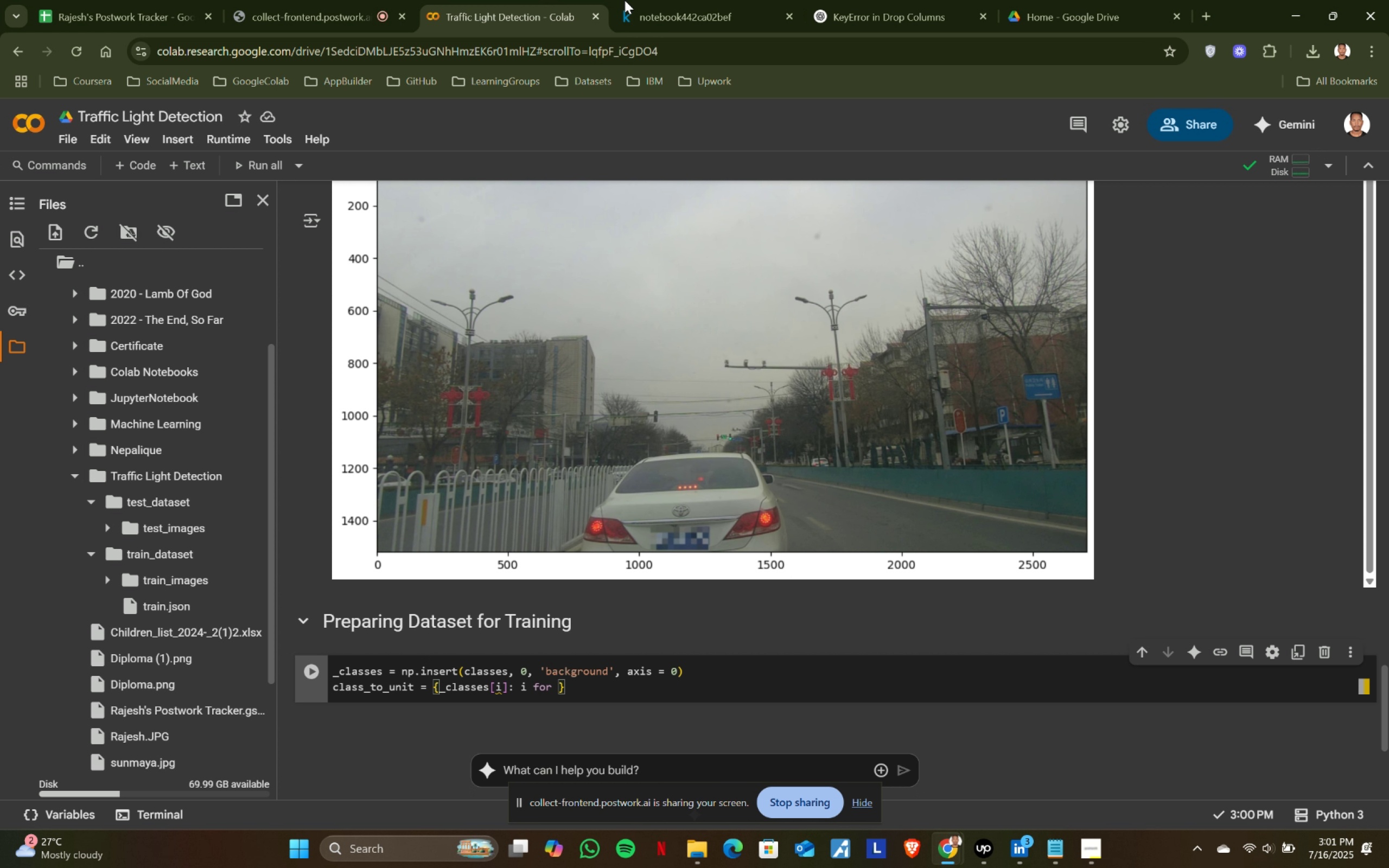 
left_click([663, 0])
 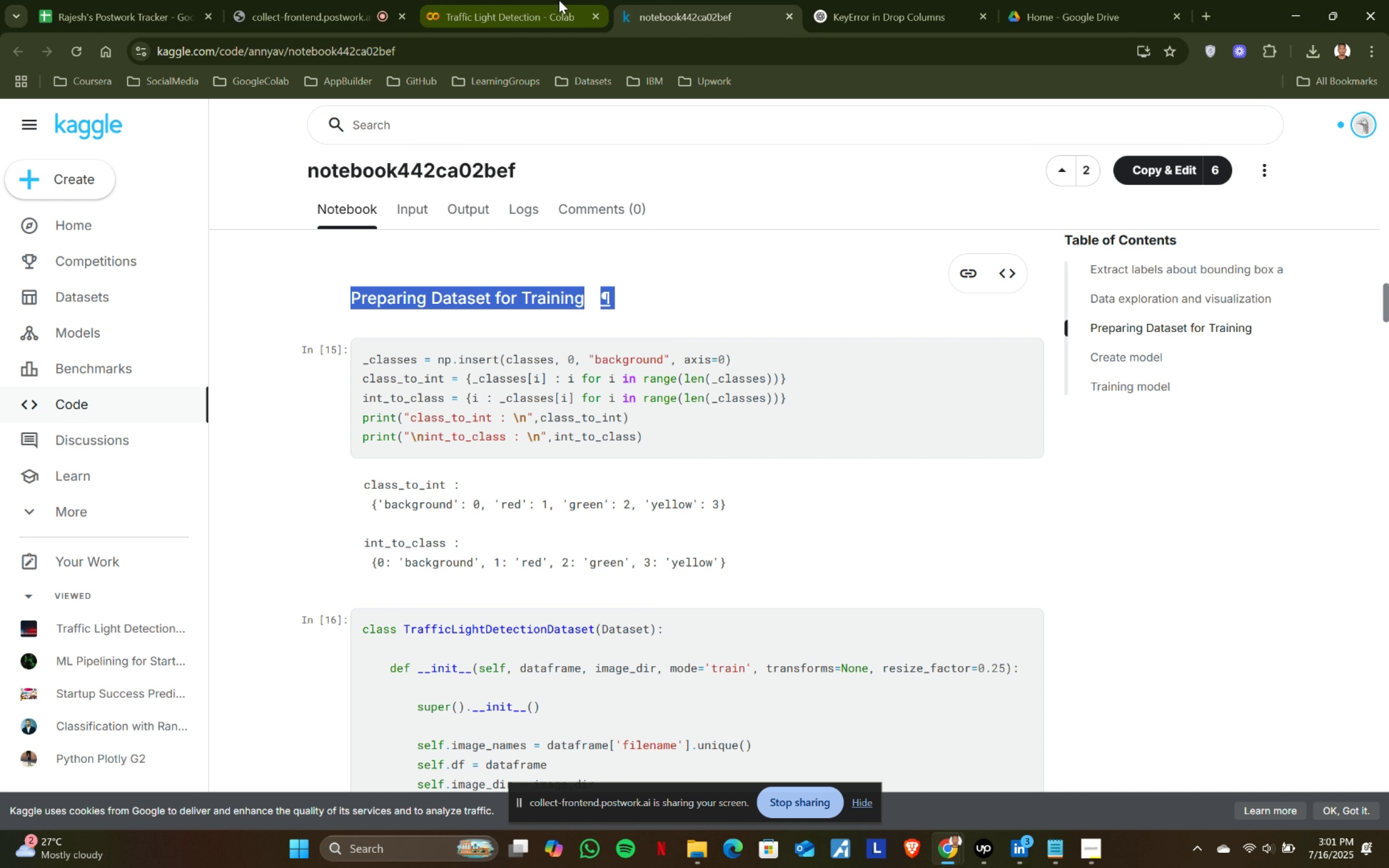 
left_click([559, 0])
 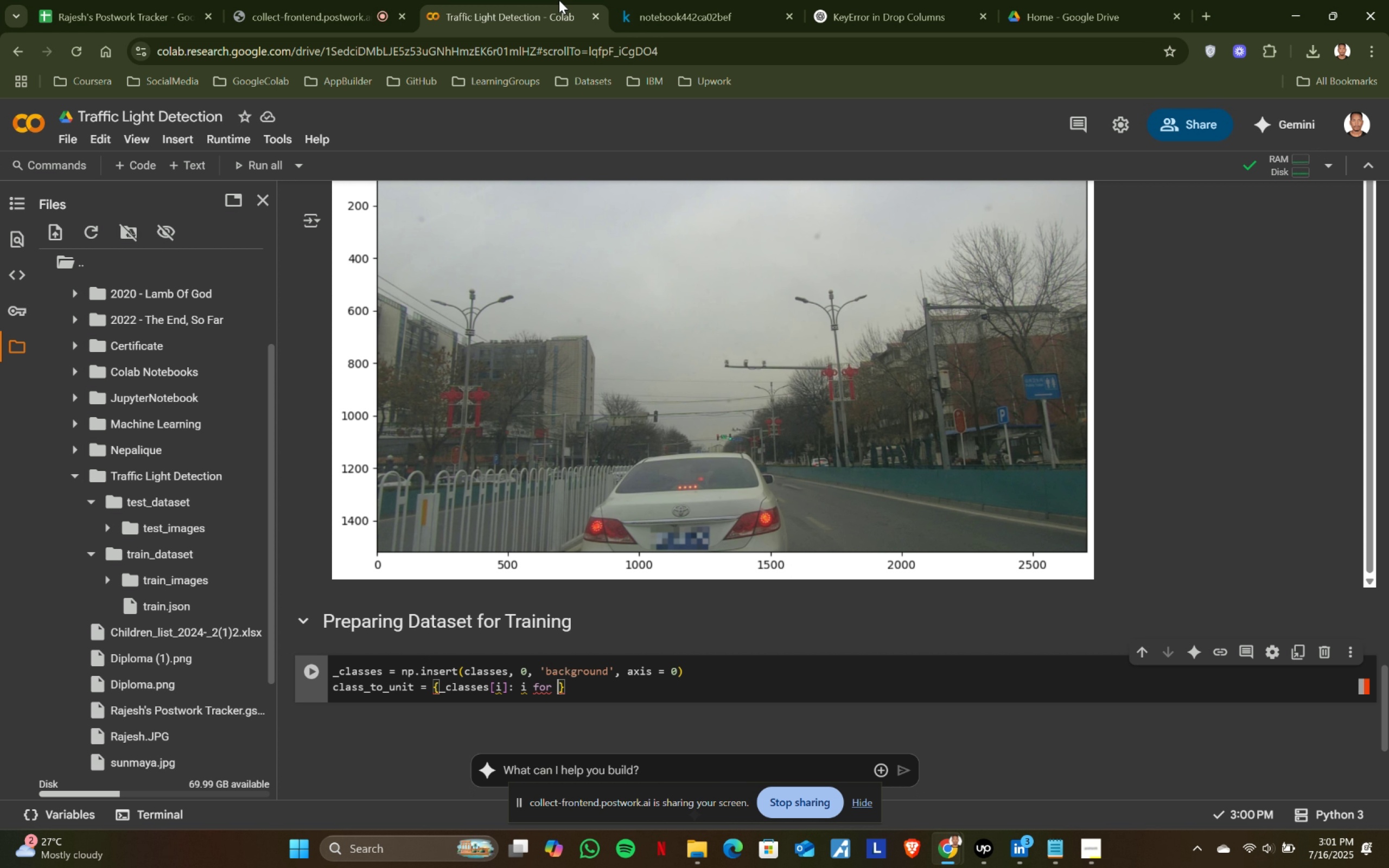 
type(i in range)
 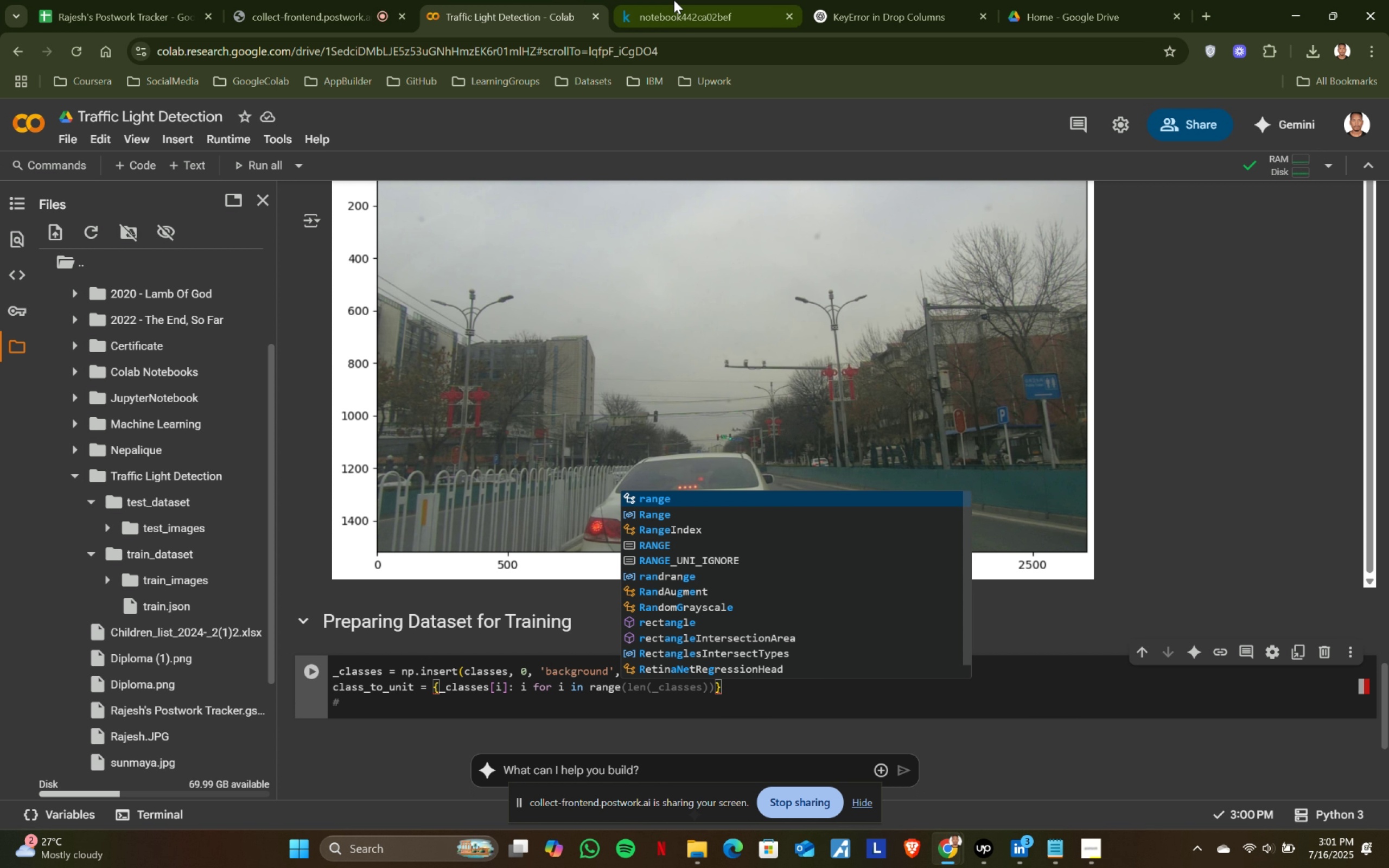 
left_click([693, 0])
 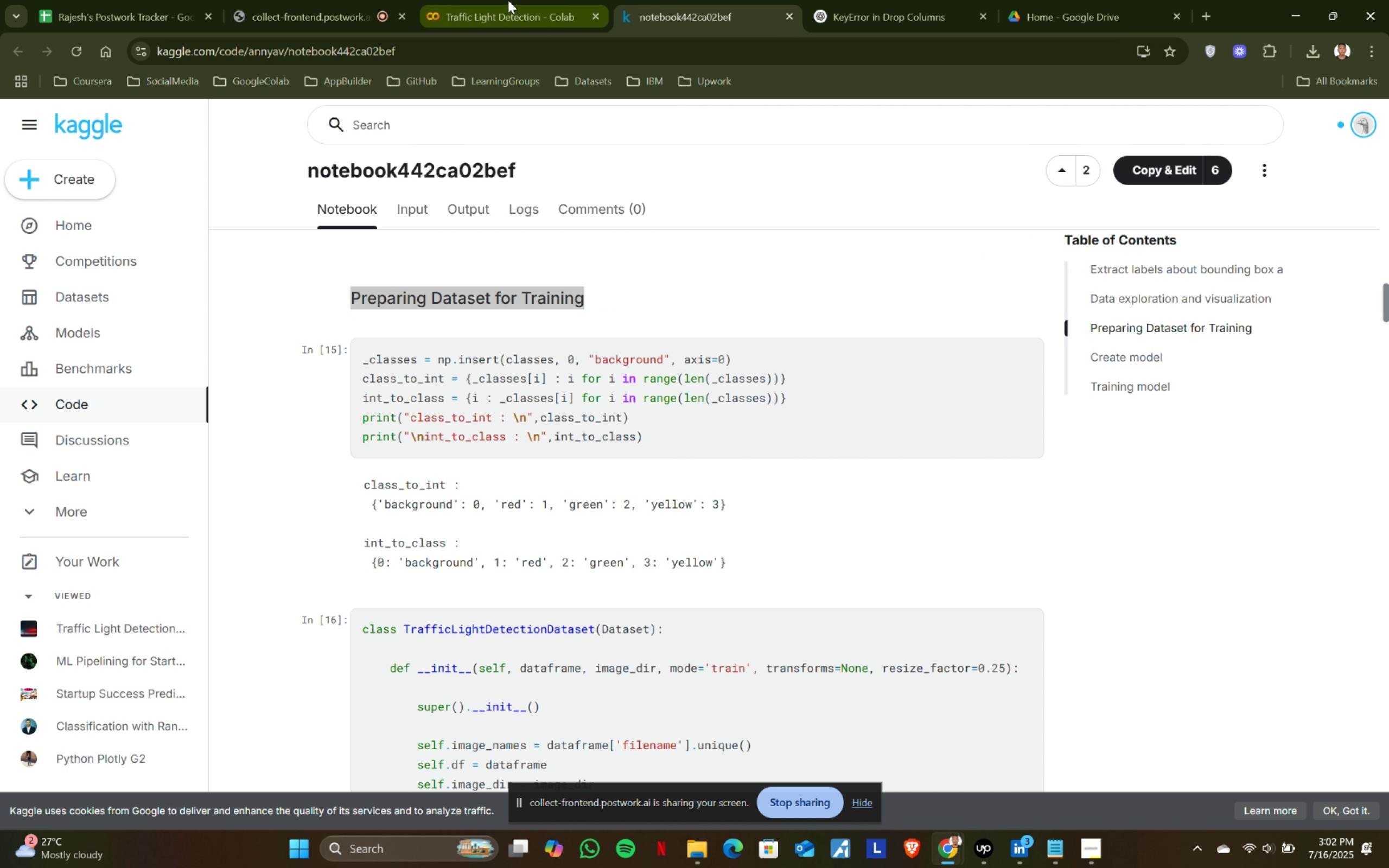 
left_click([508, 0])
 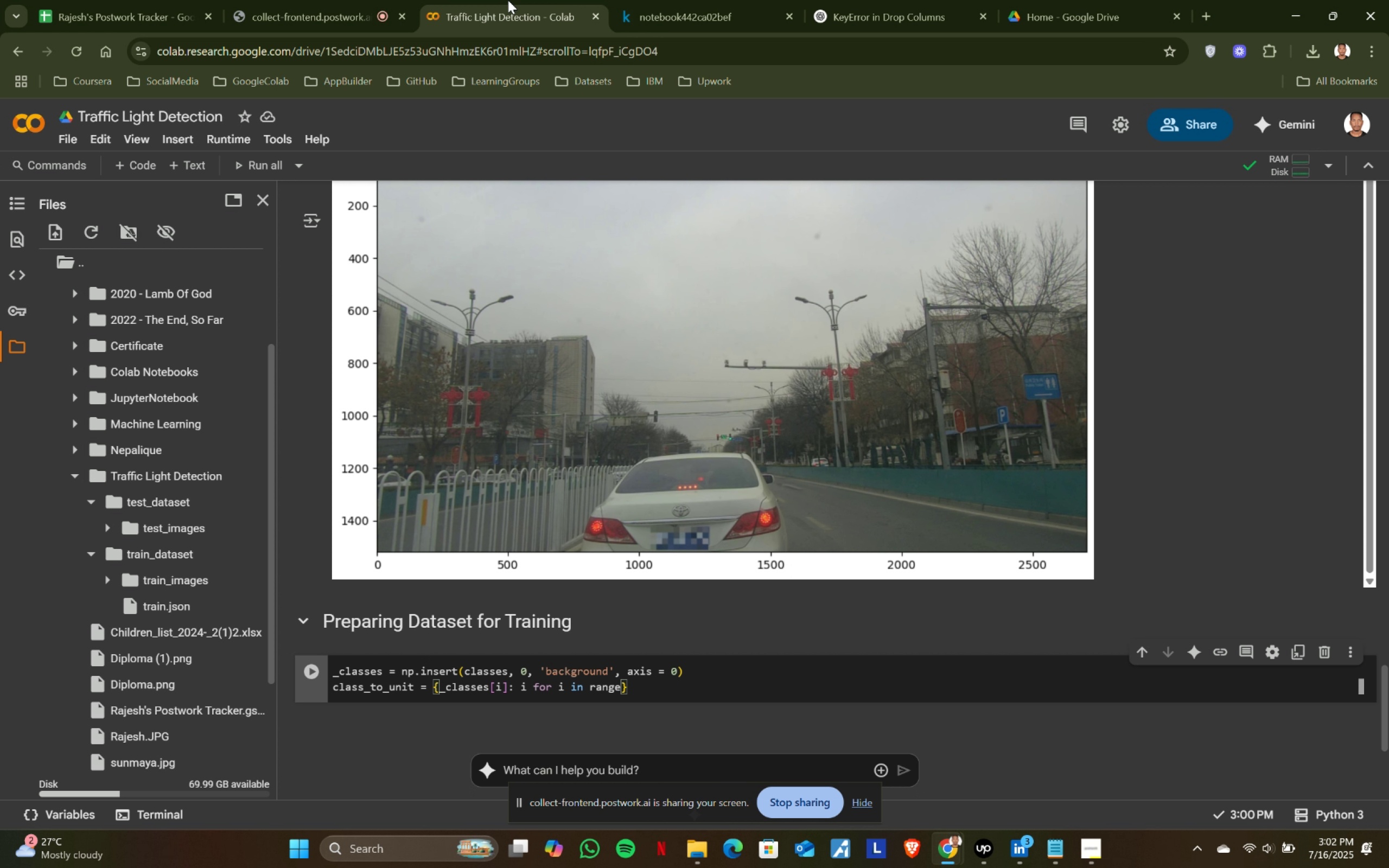 
key(Shift+9)
 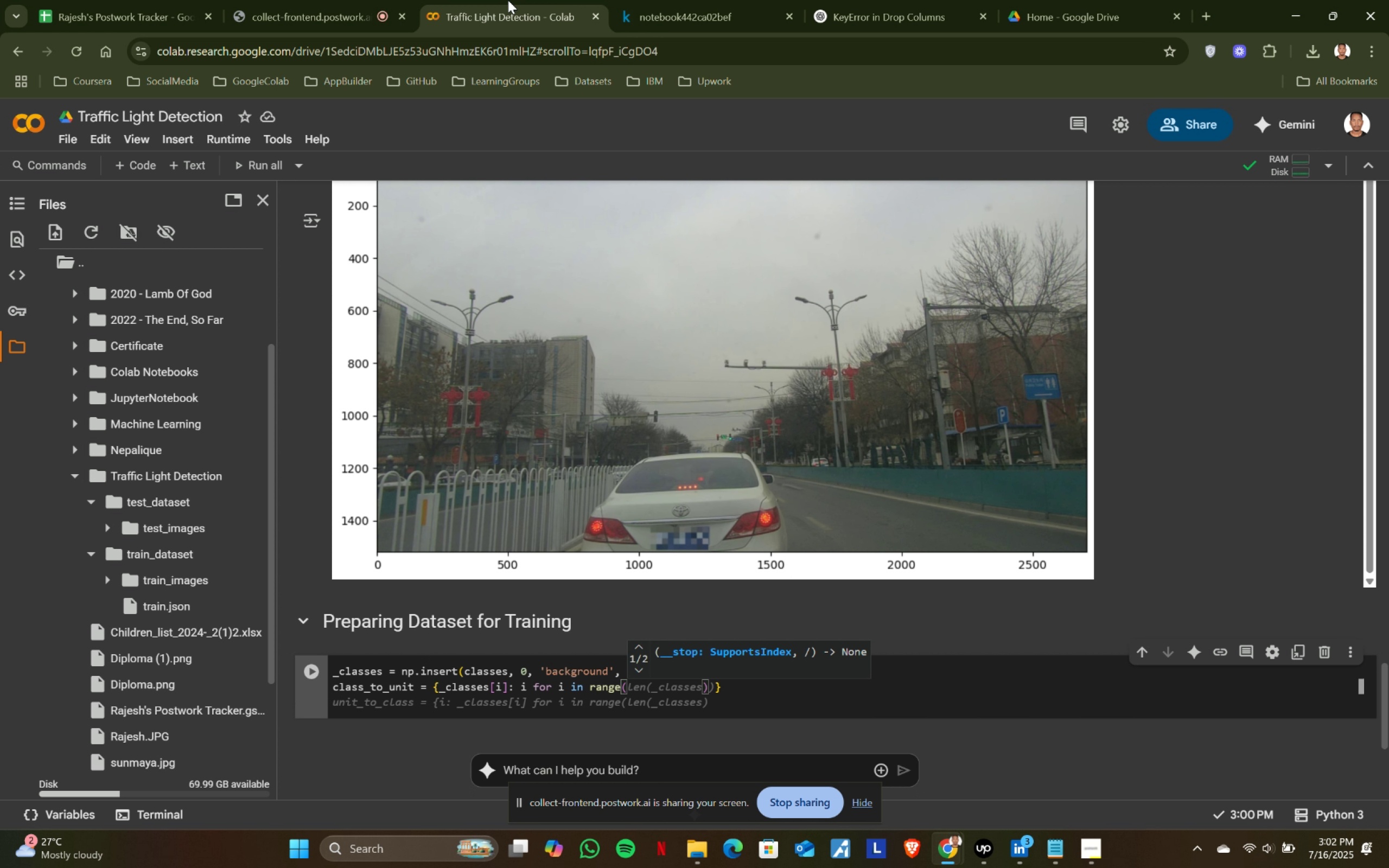 
key(Tab)
 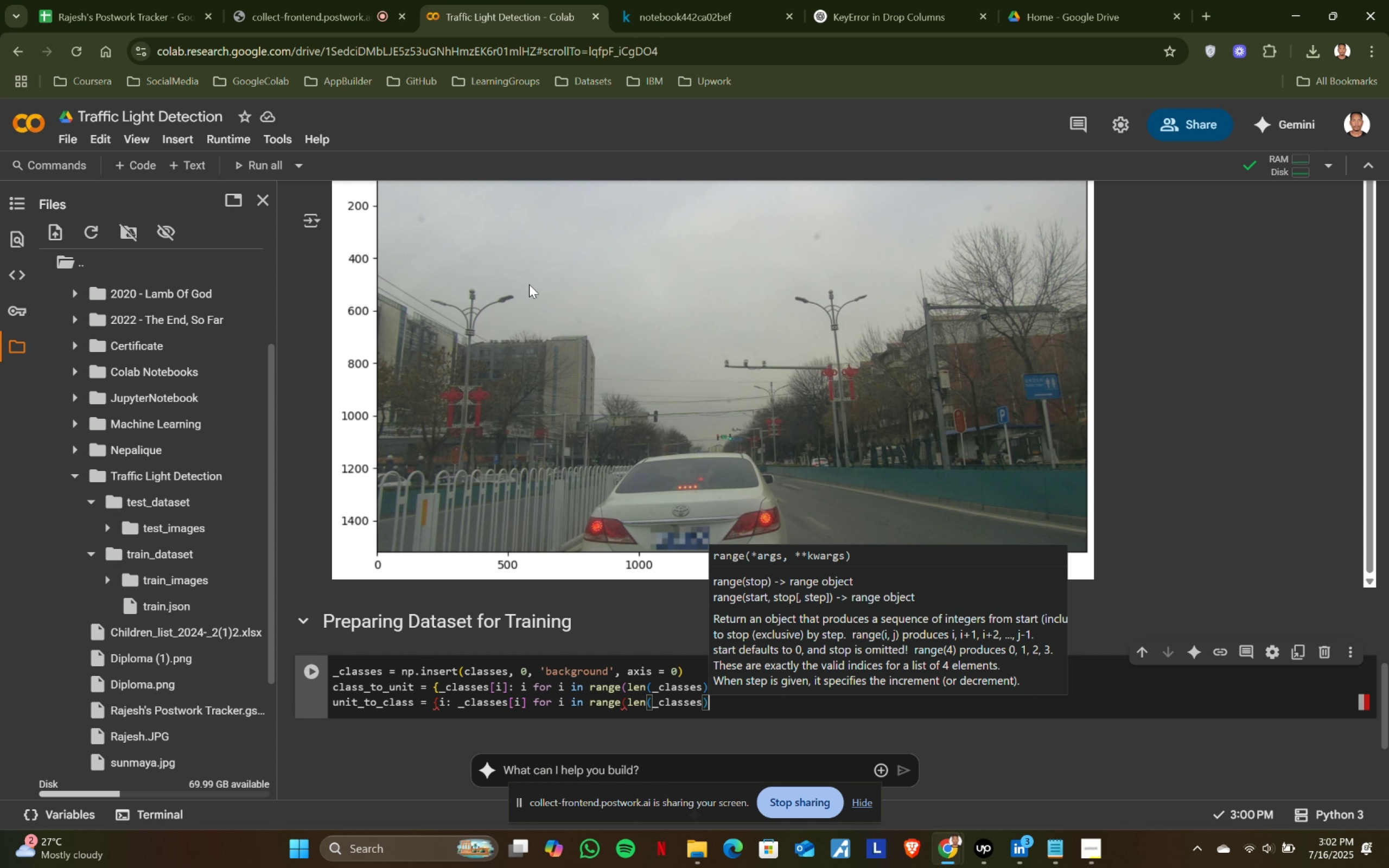 
left_click([665, 0])
 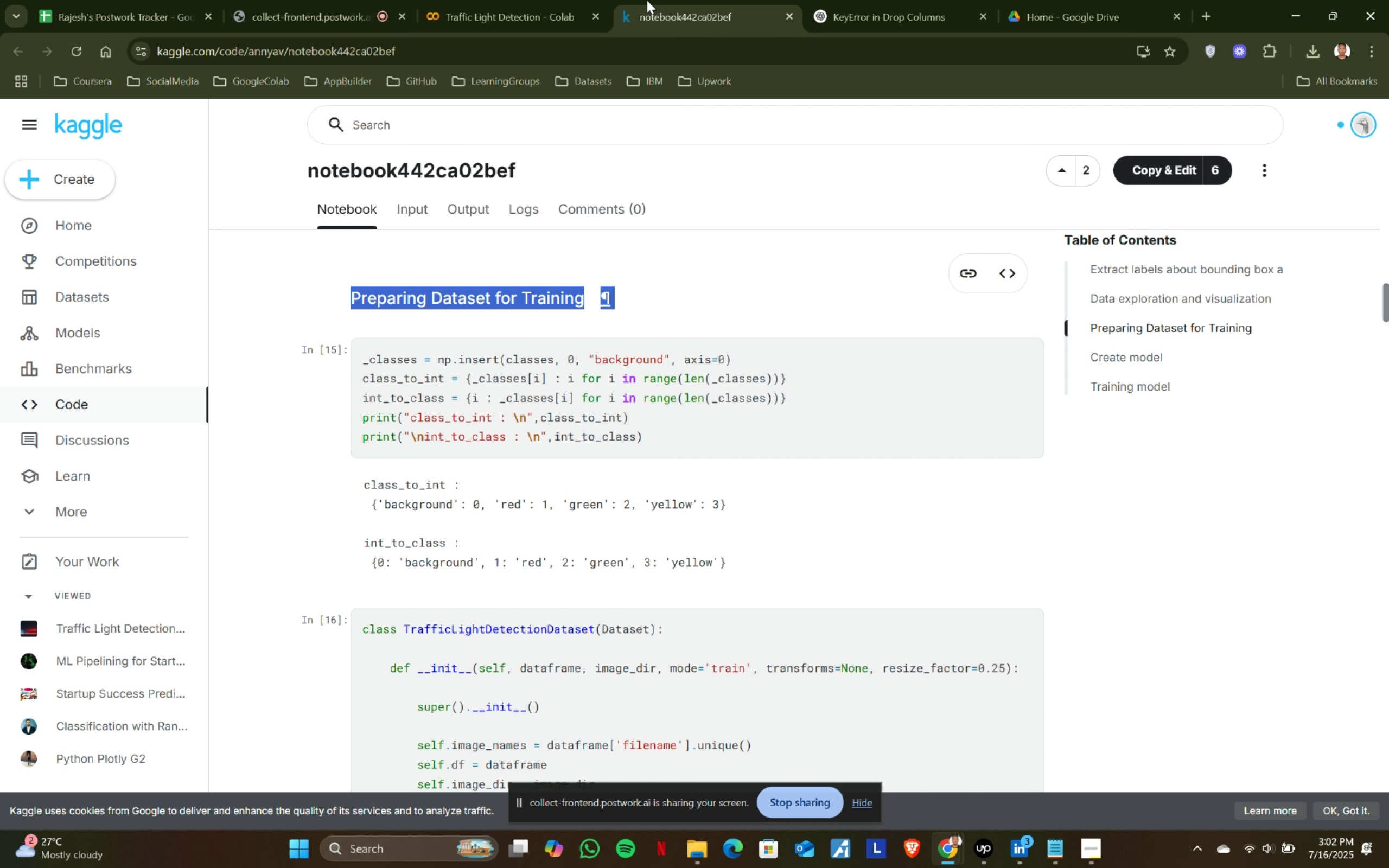 
left_click([520, 0])
 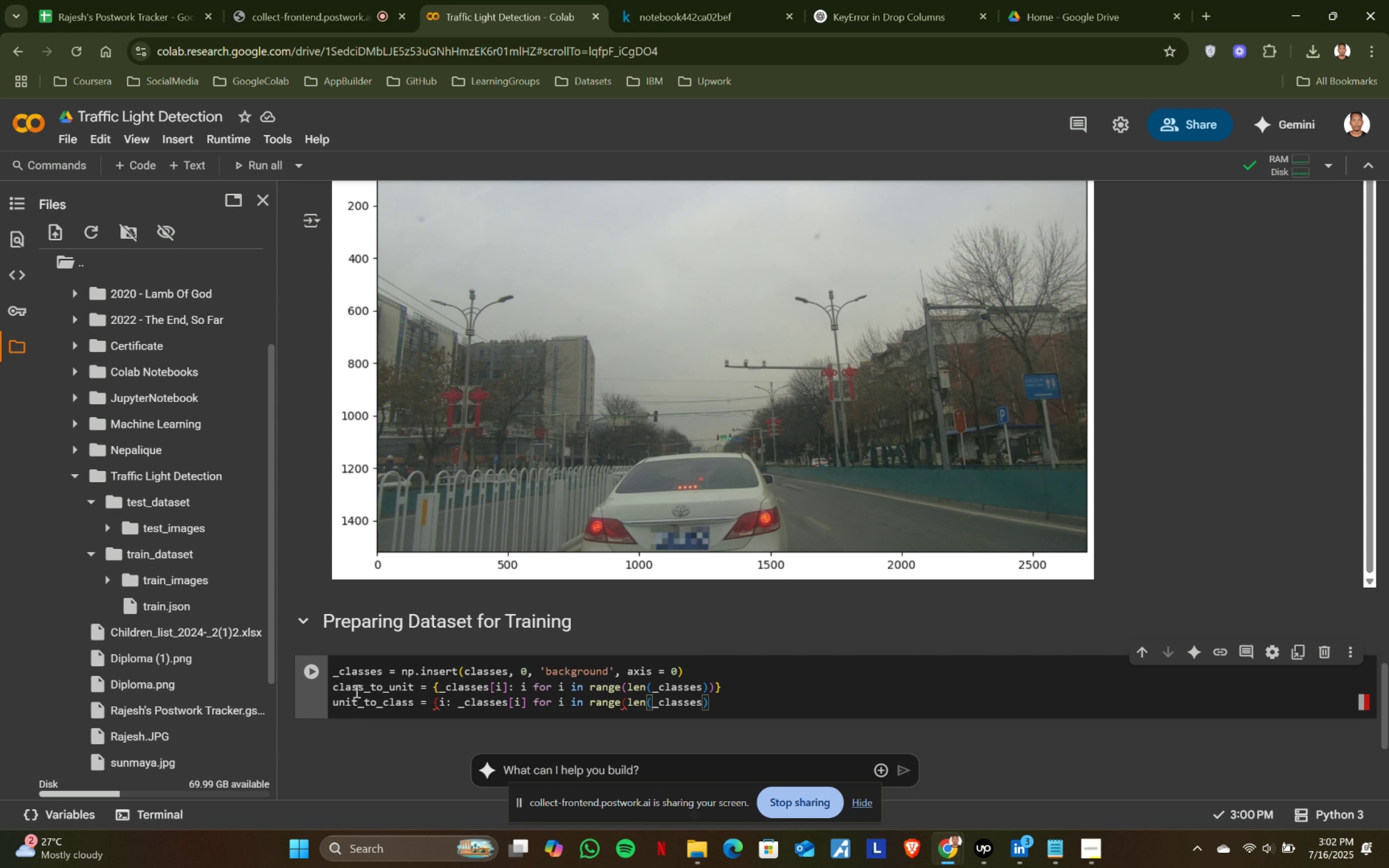 
left_click([678, 0])
 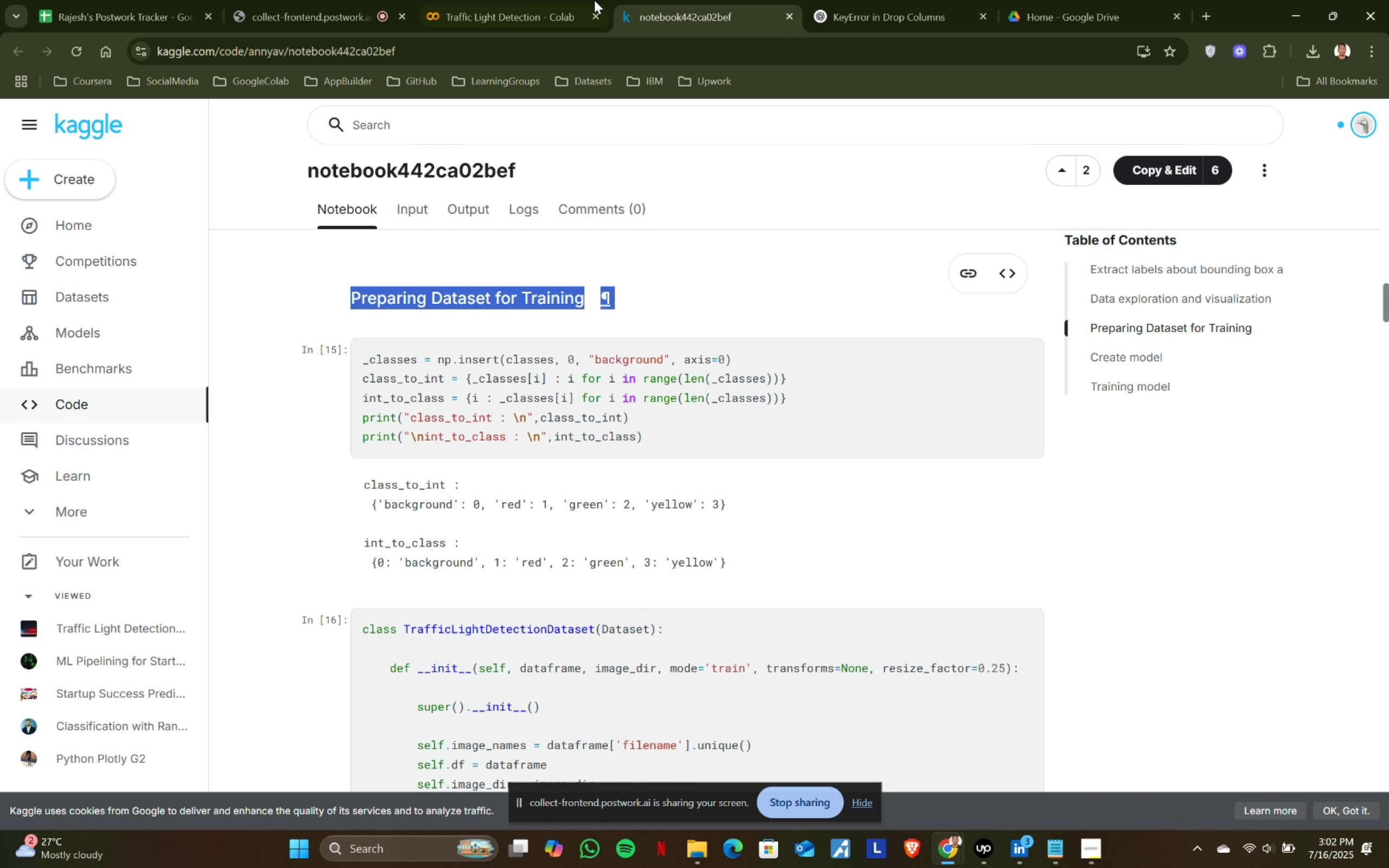 
wait(5.3)
 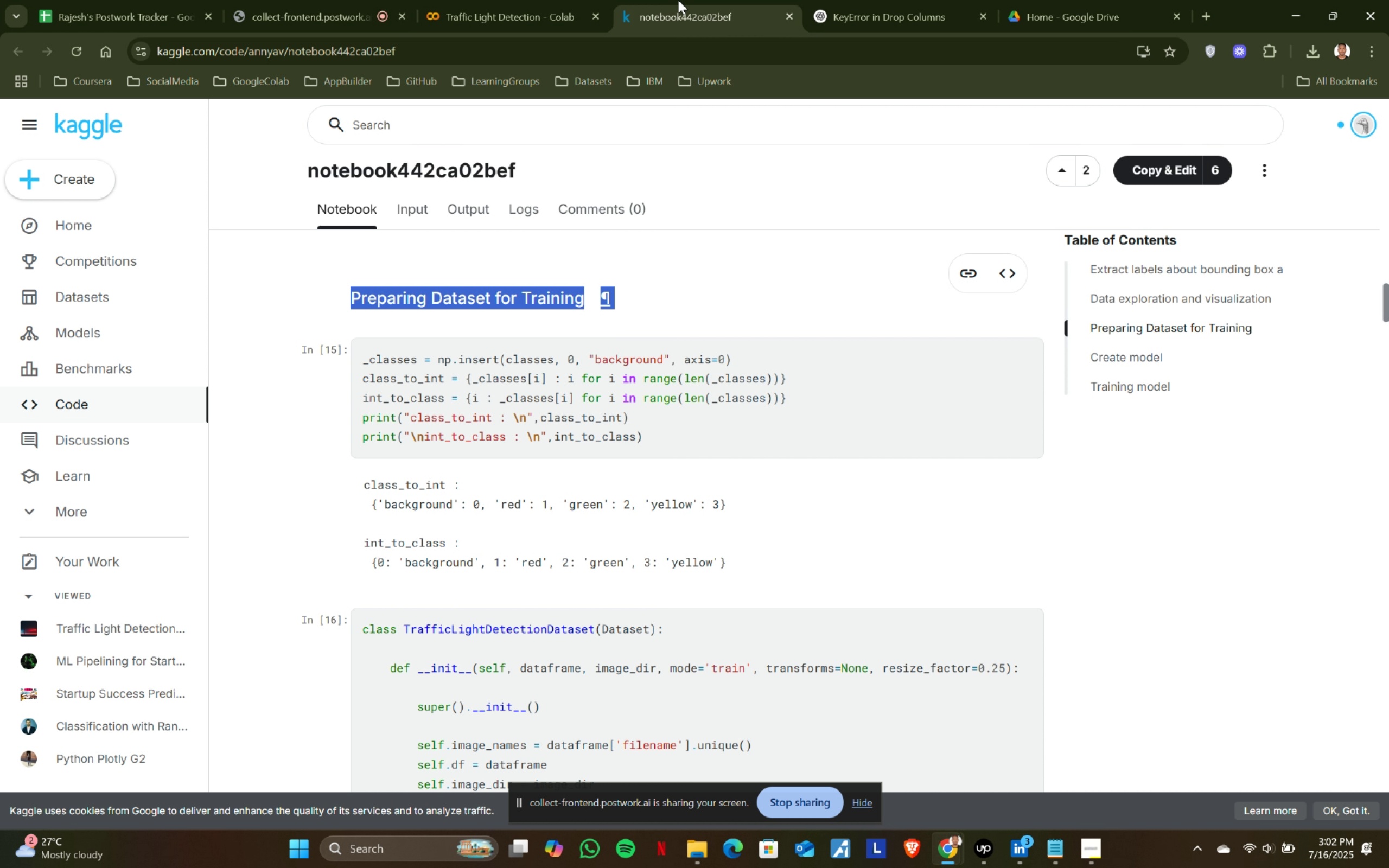 
left_click([510, 0])
 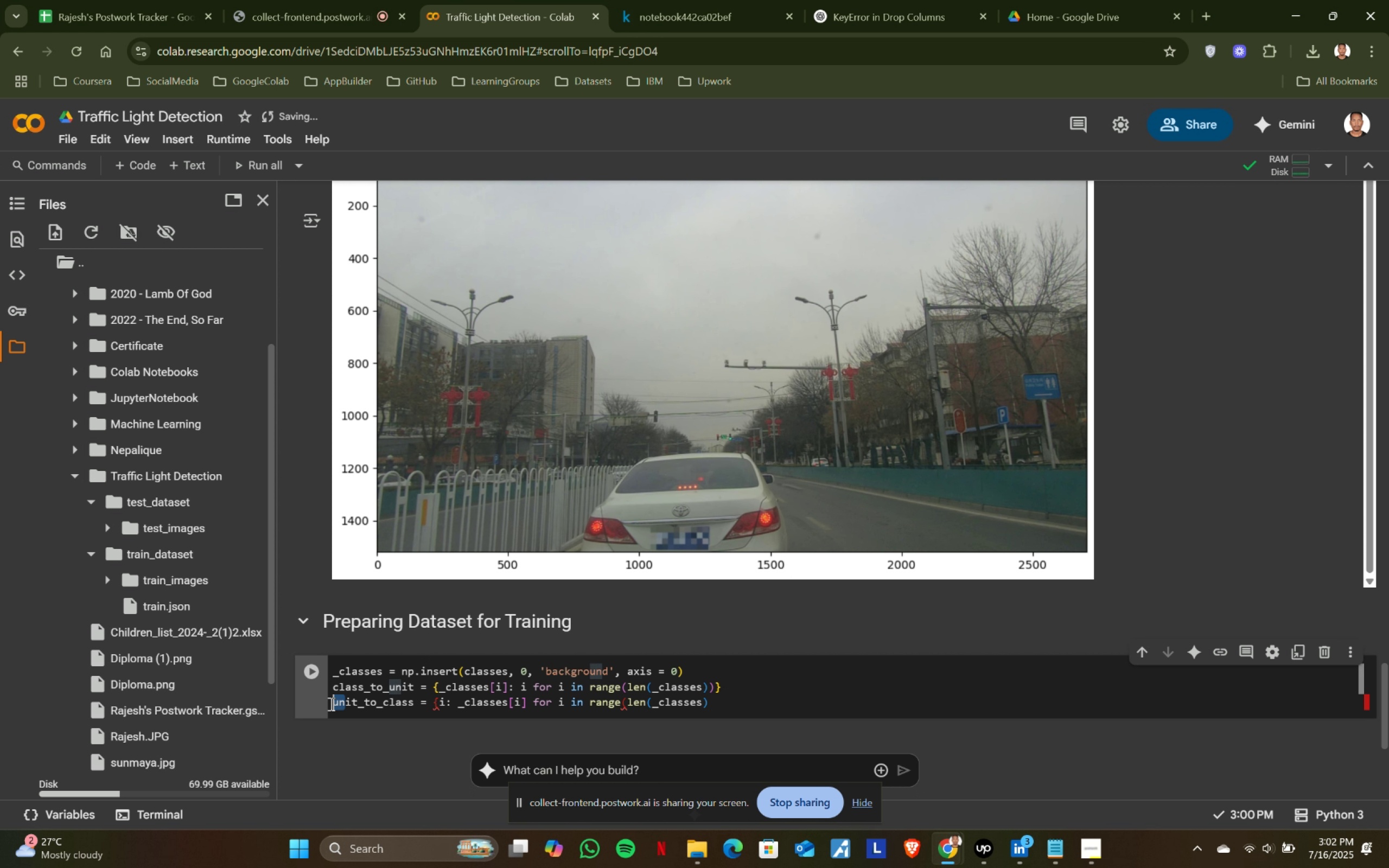 
key(Backspace)
 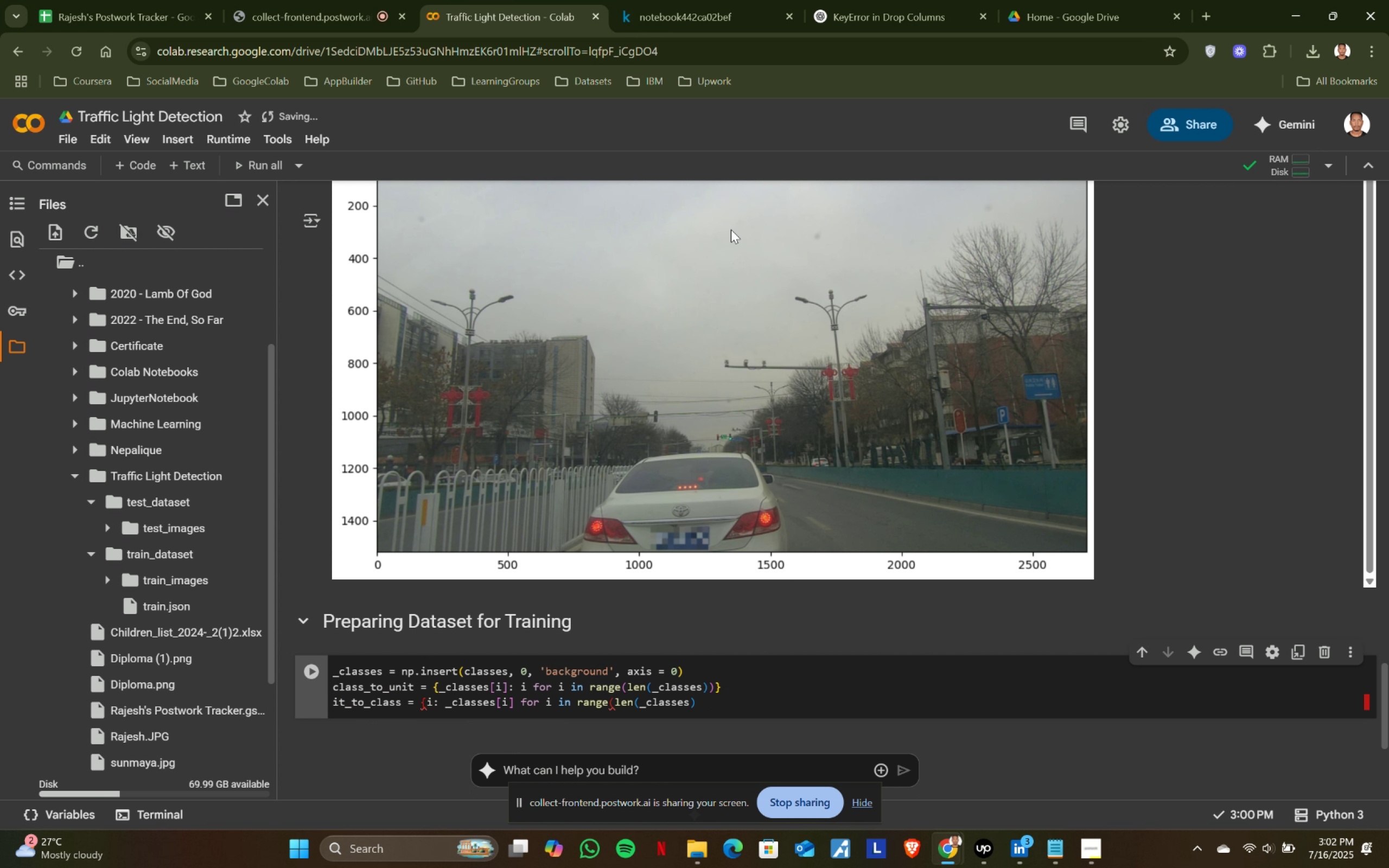 
left_click([698, 0])
 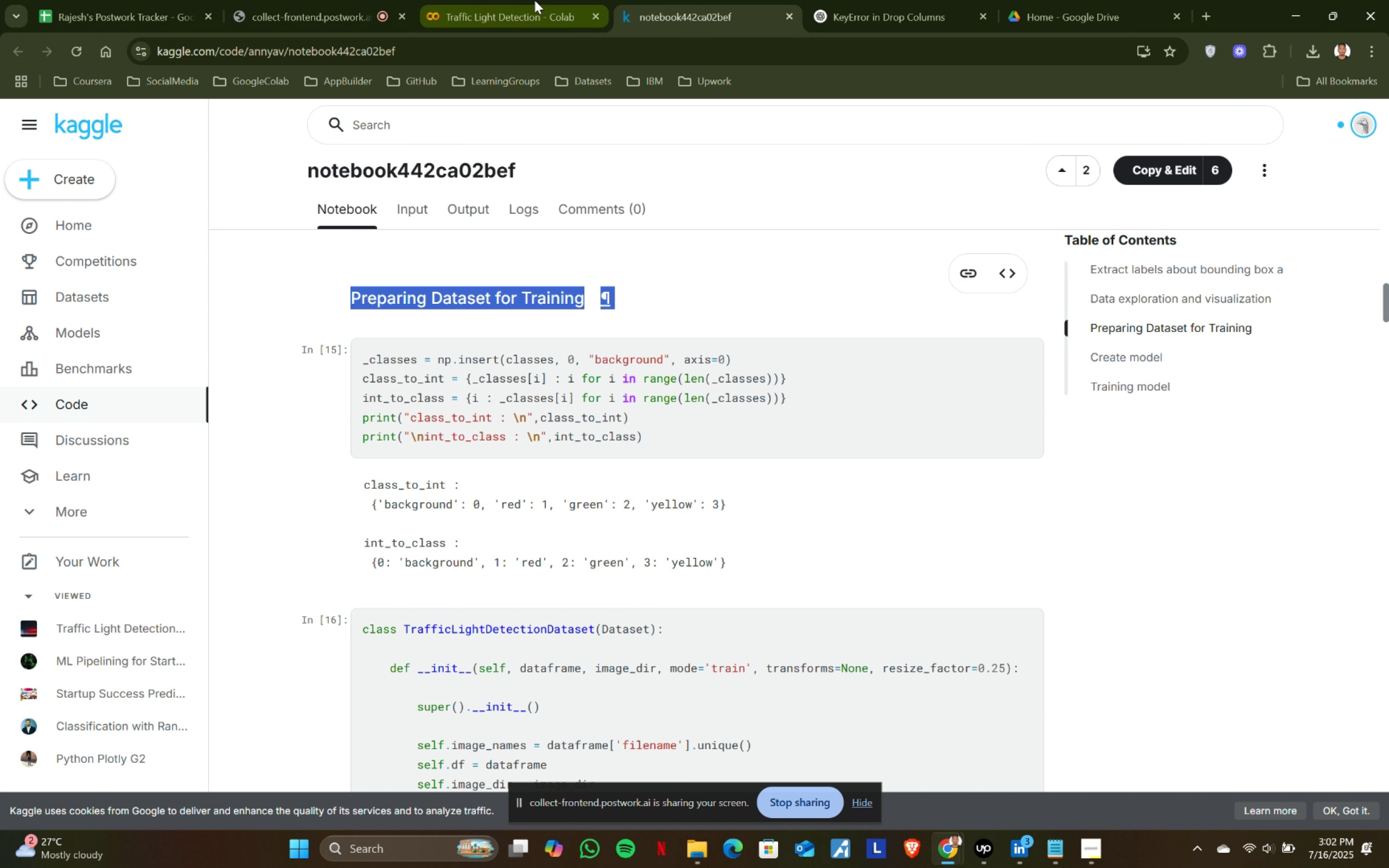 
left_click([534, 0])
 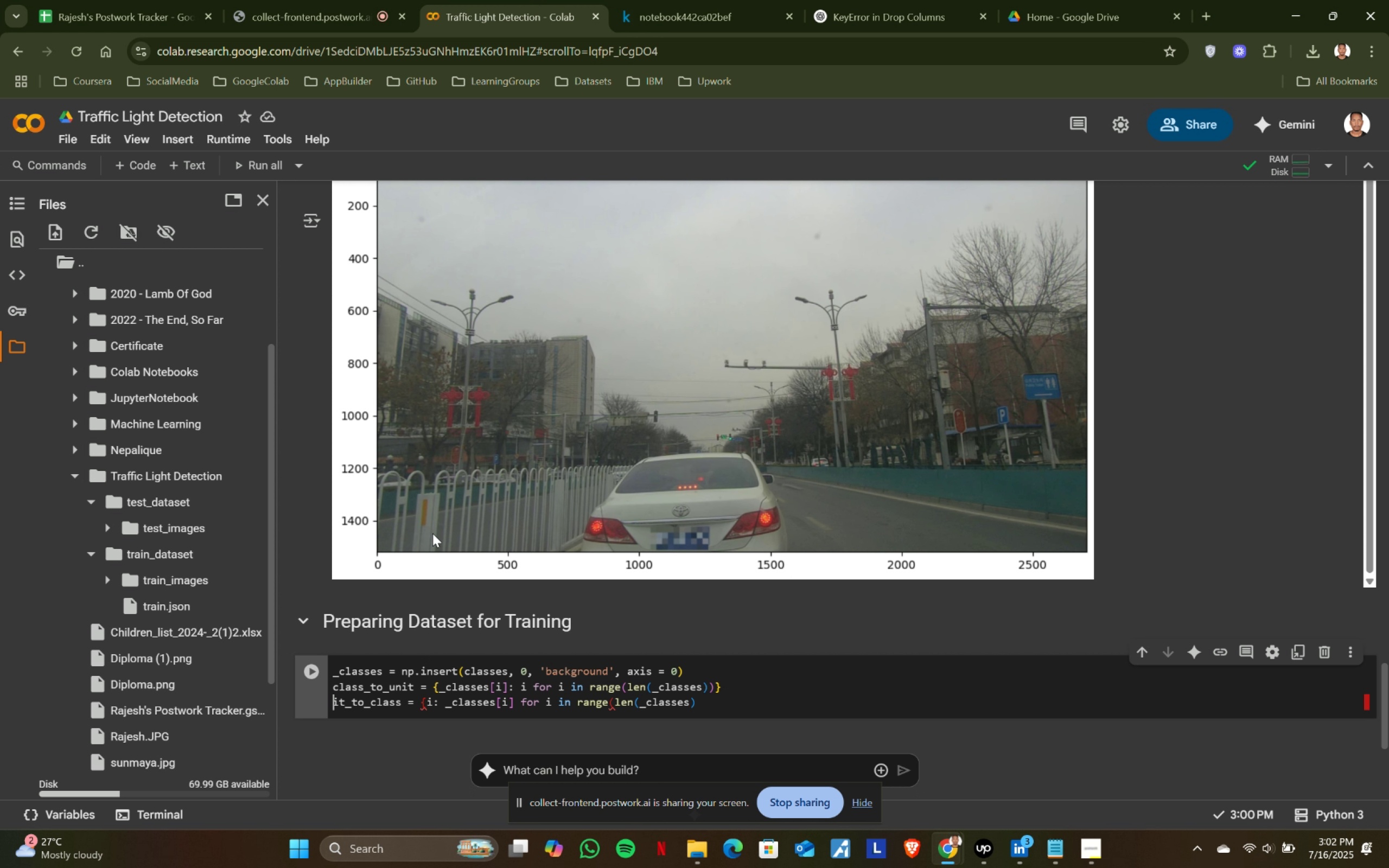 
key(ArrowRight)
 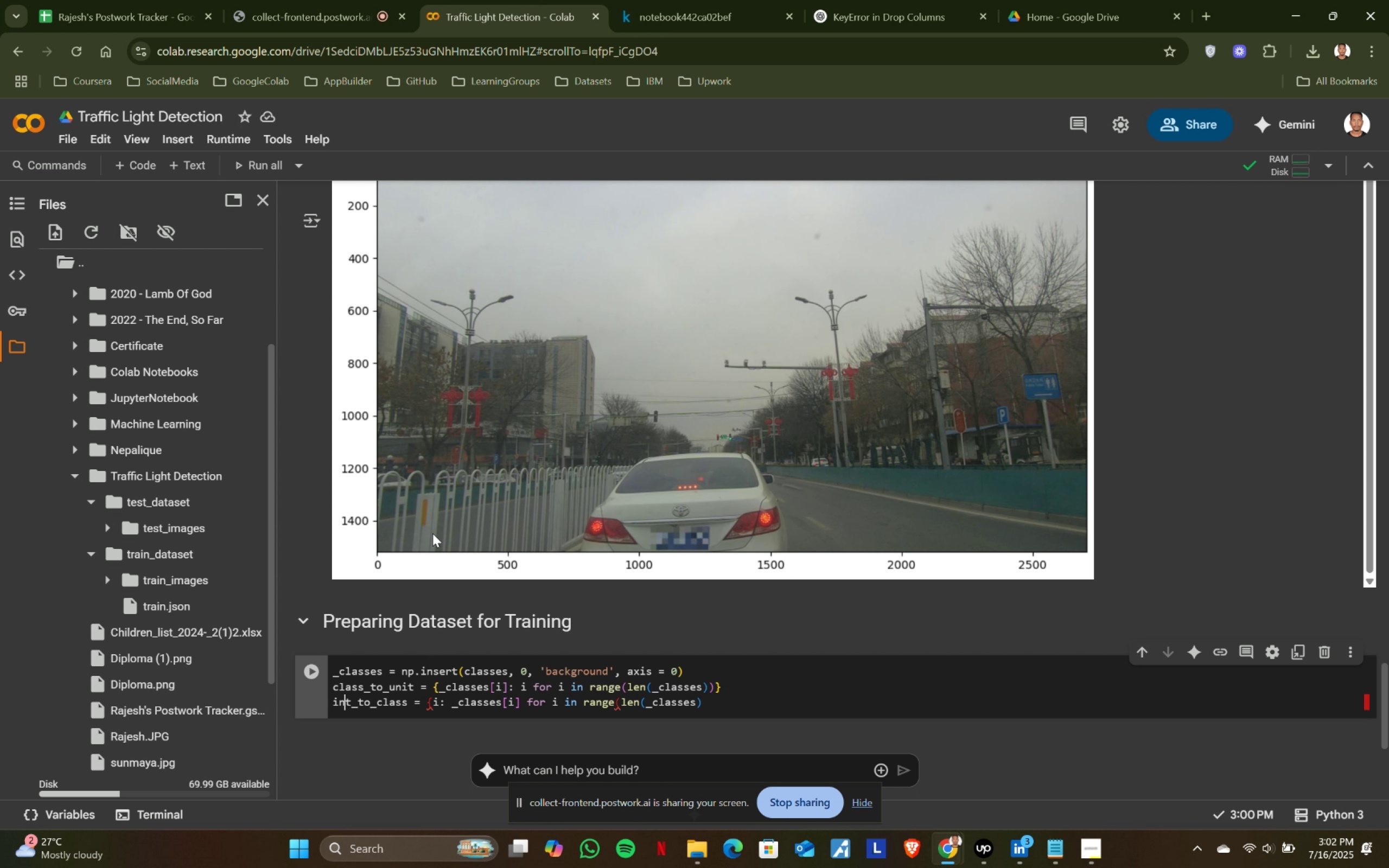 
key(N)
 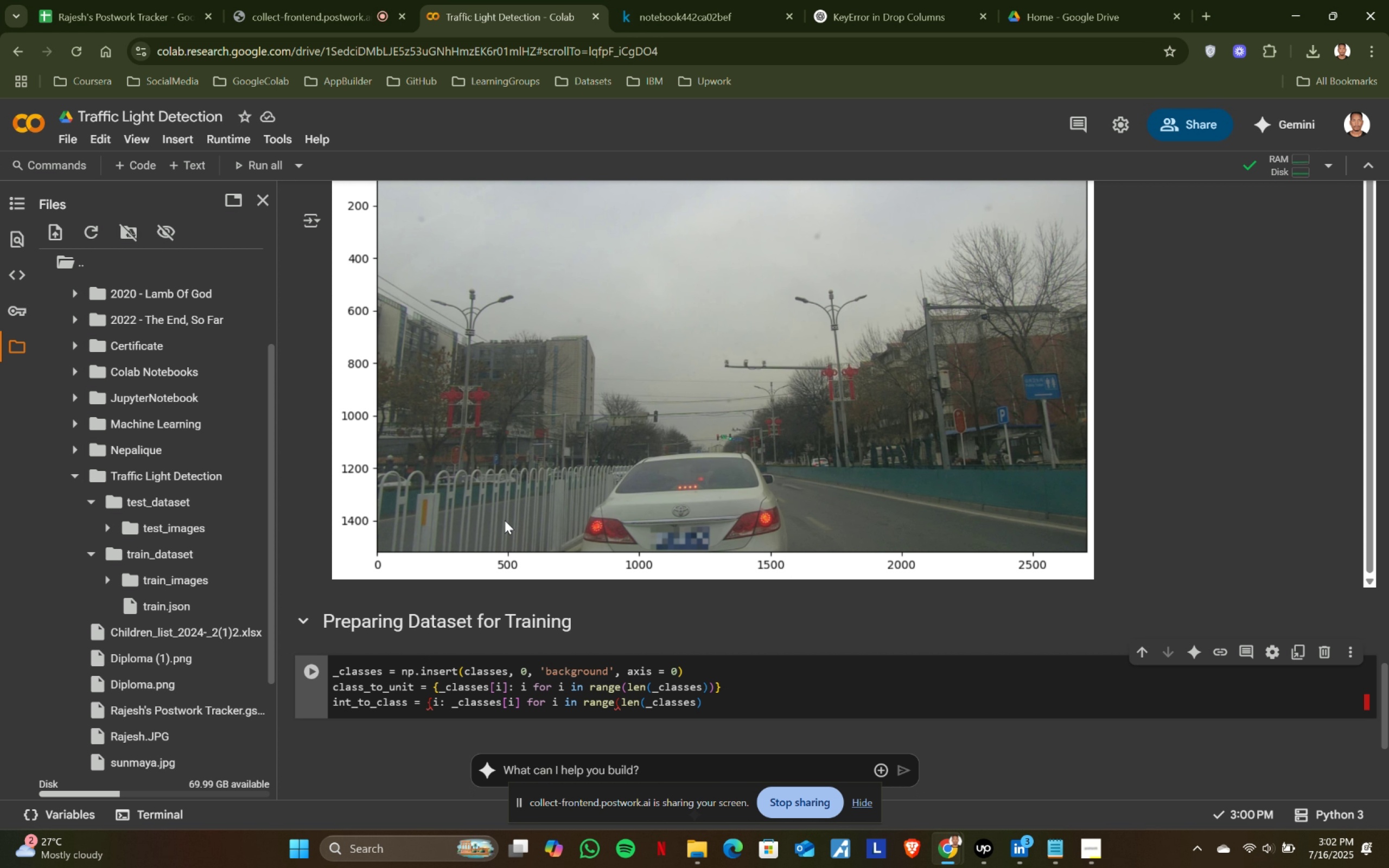 
left_click([692, 0])
 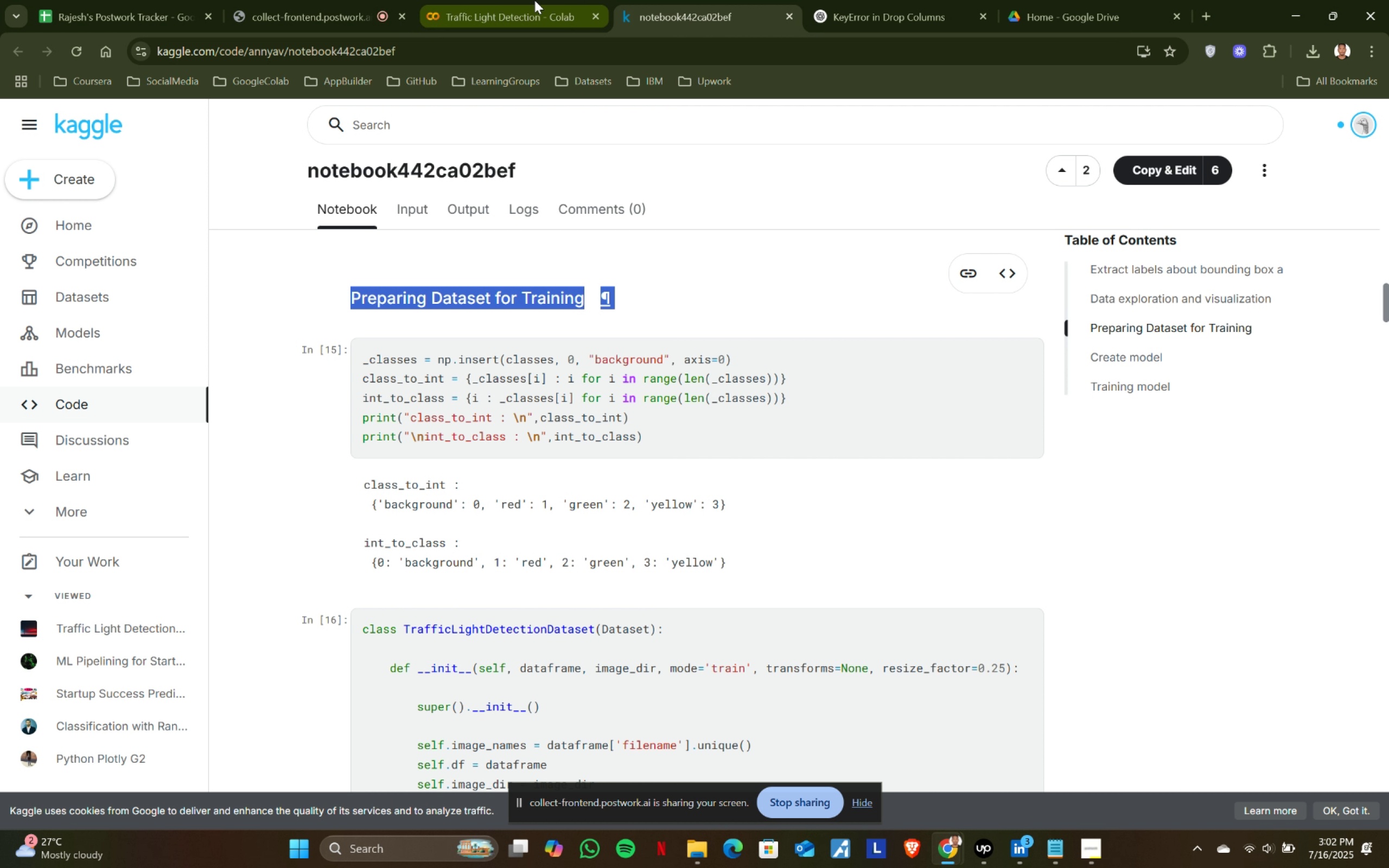 
left_click([534, 0])
 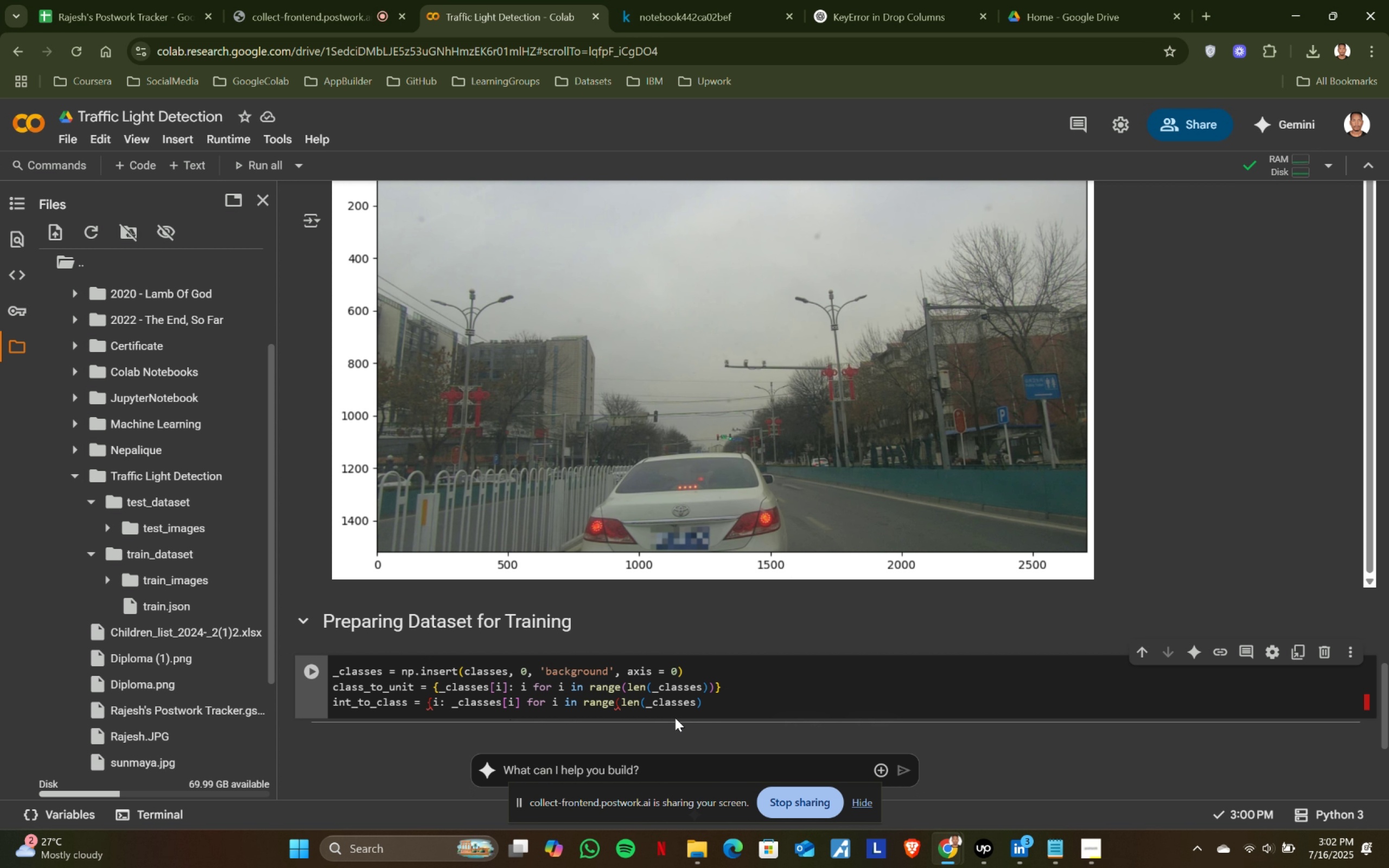 
left_click([713, 703])
 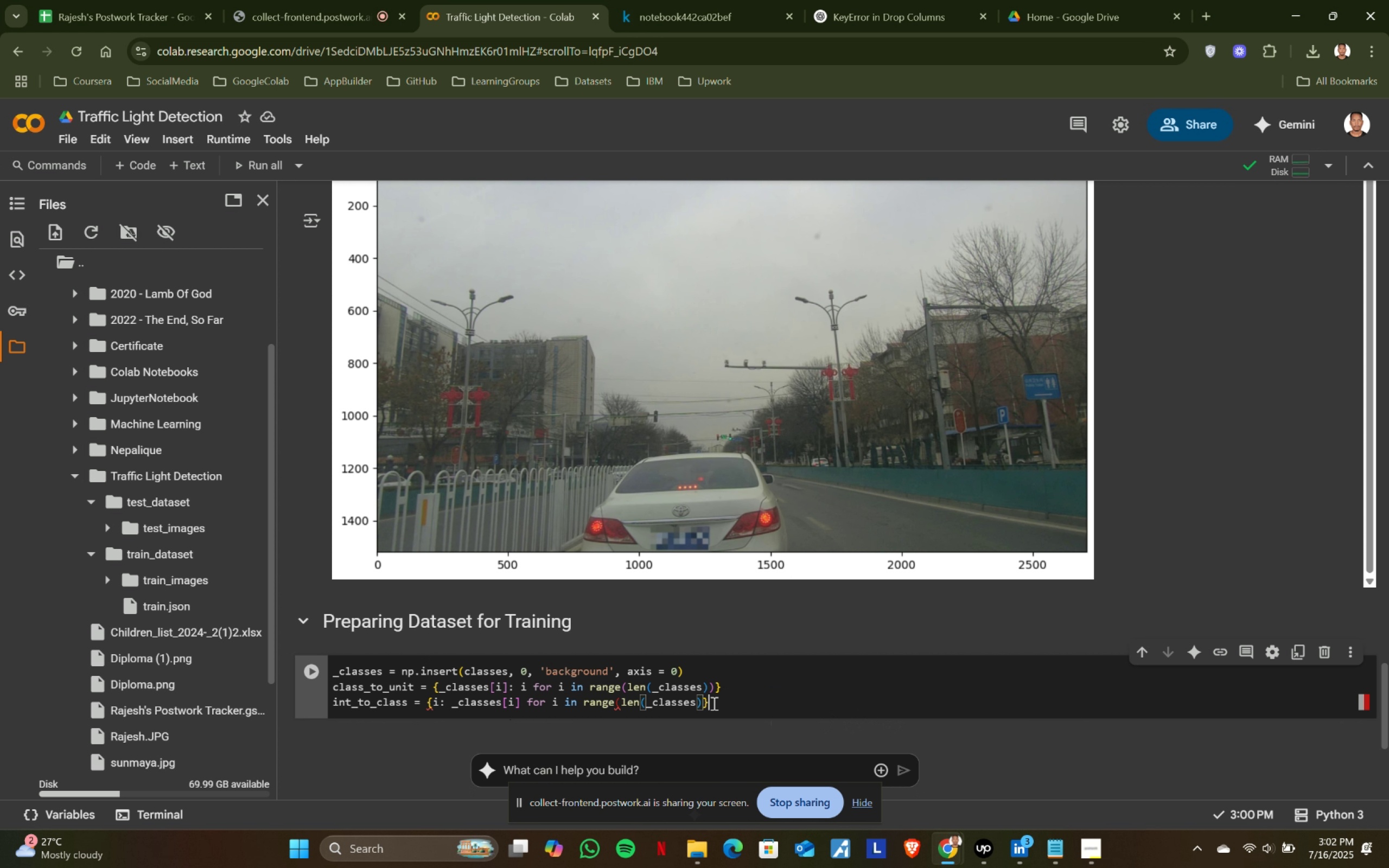 
key(Shift+BracketRight)
 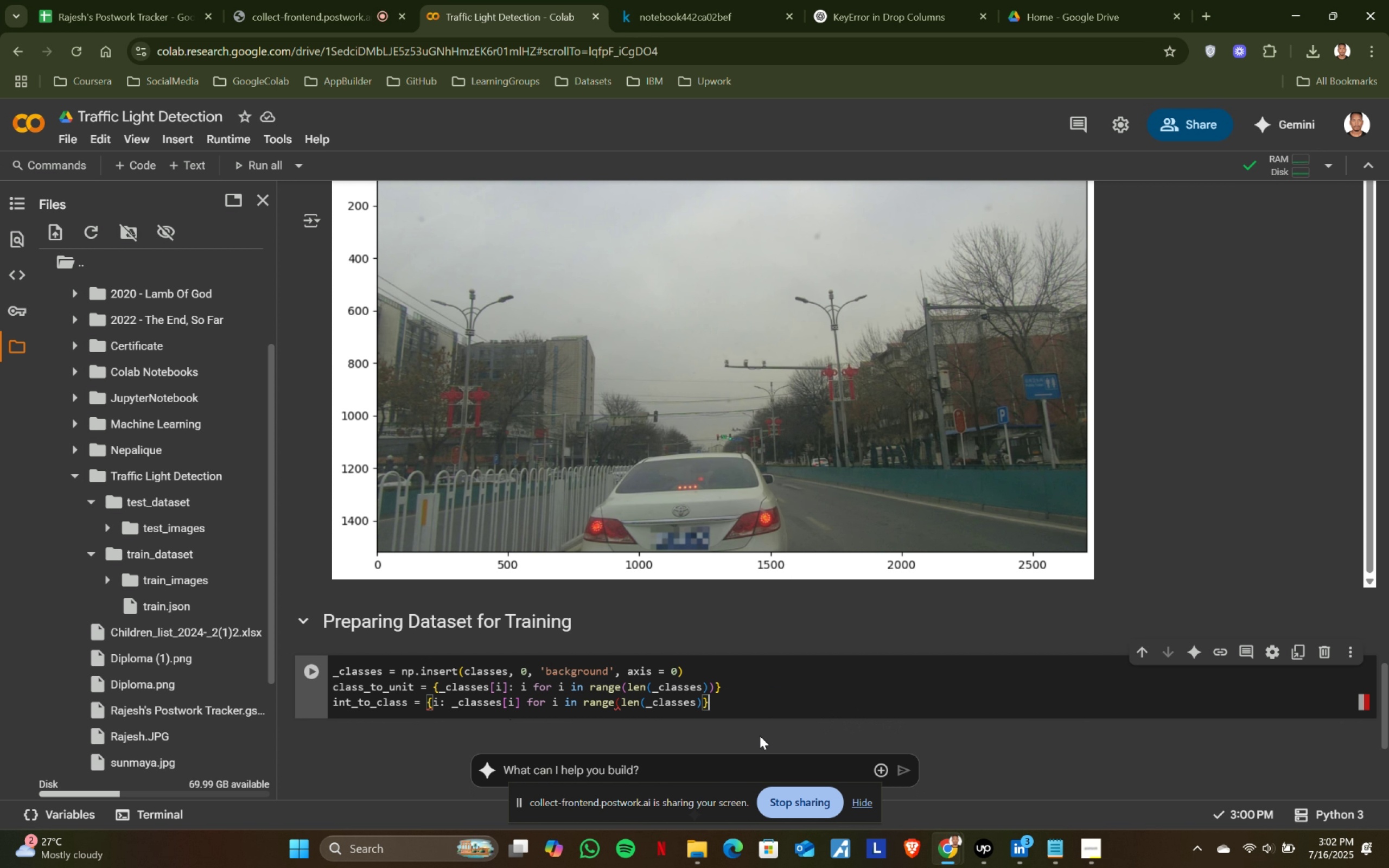 
left_click([788, 726])
 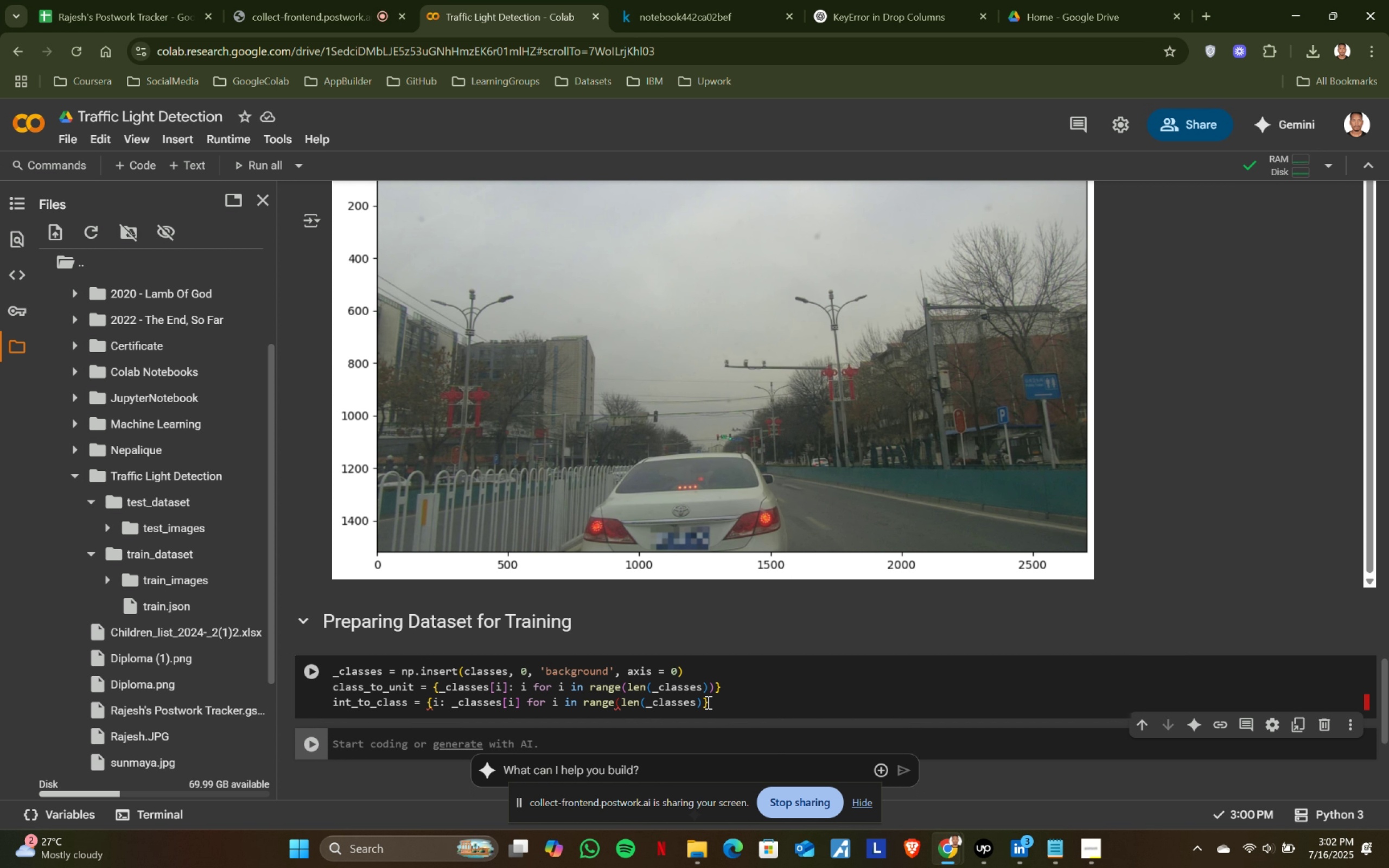 
left_click([703, 699])
 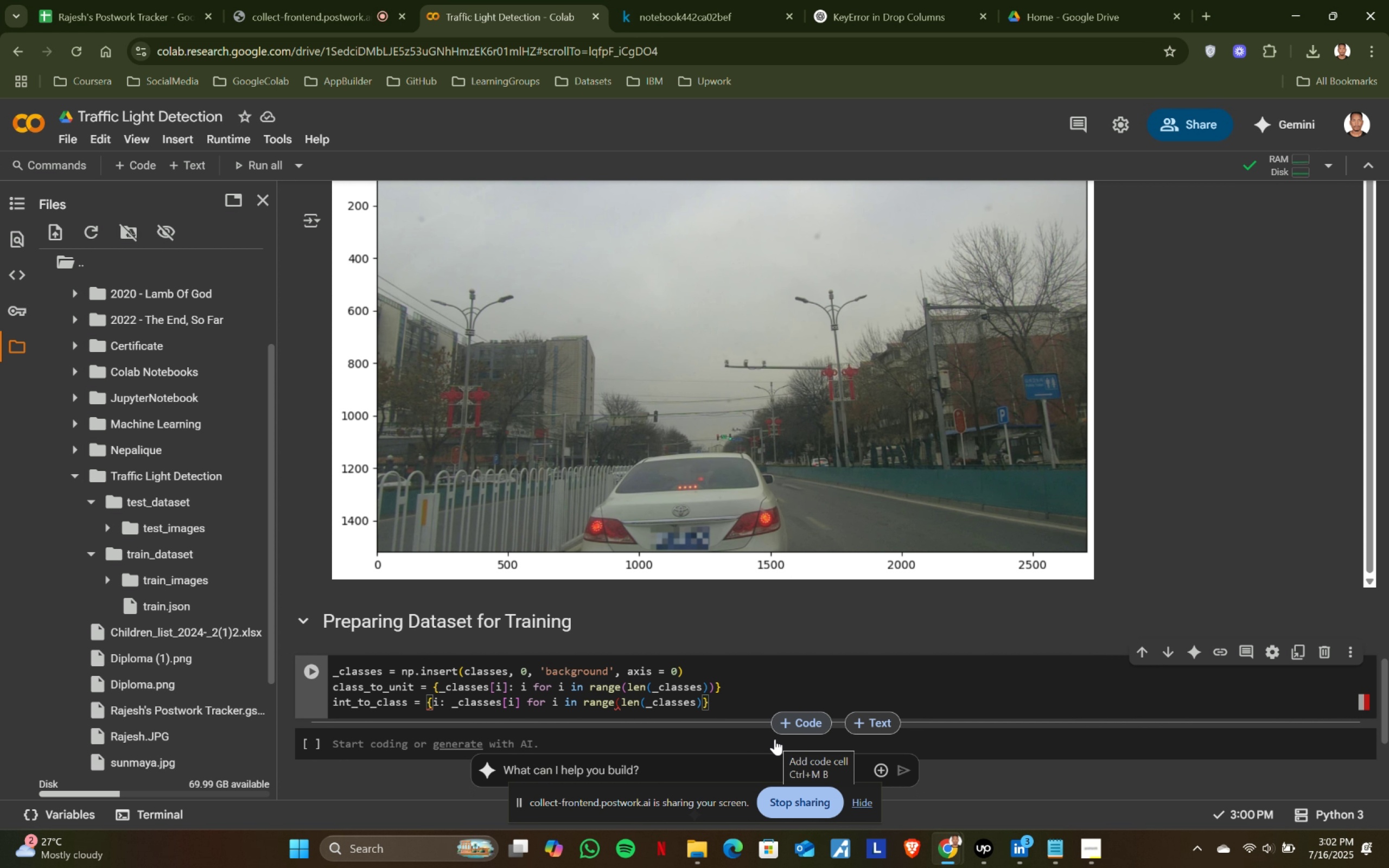 
key(Shift+0)
 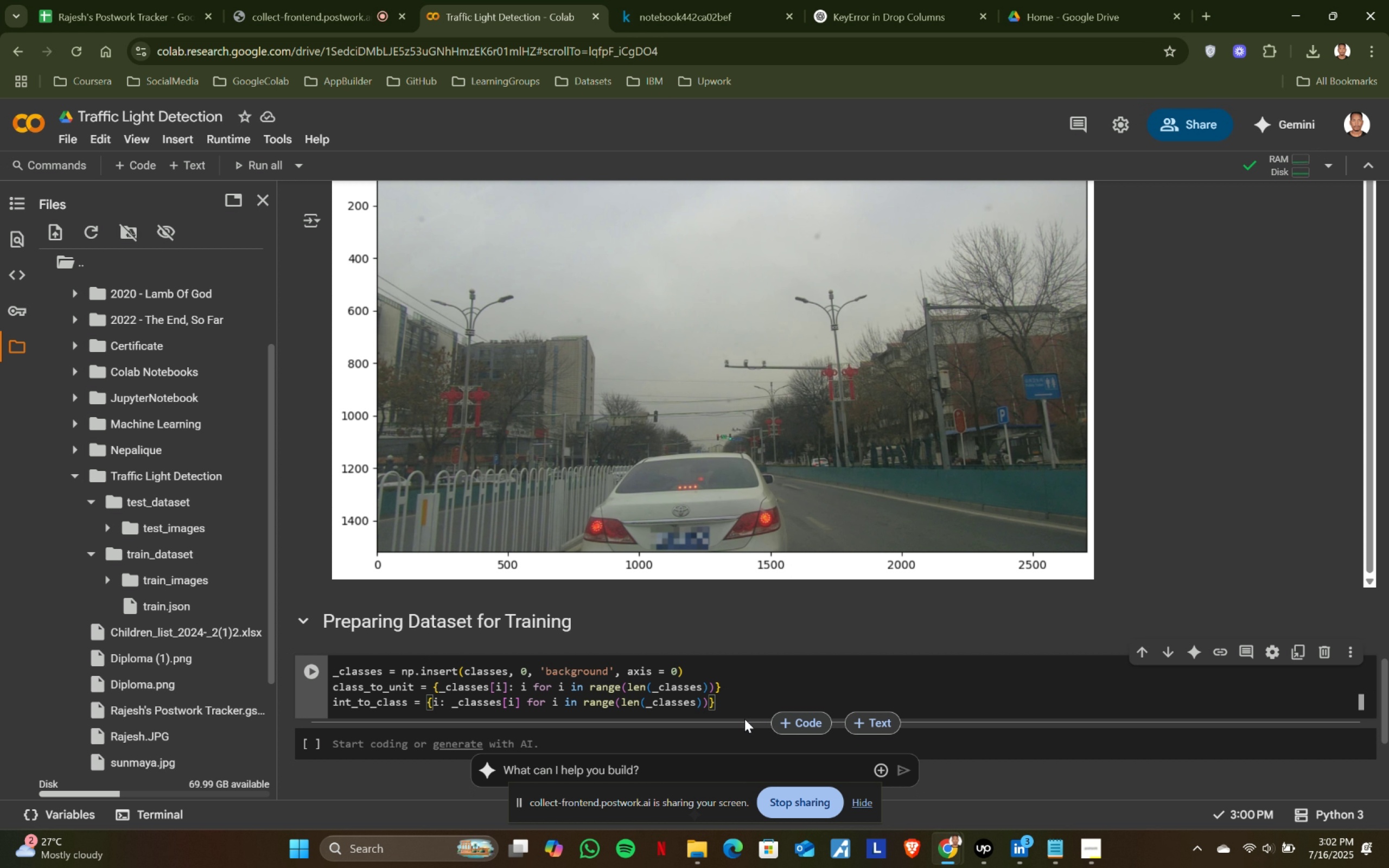 
left_click([728, 710])
 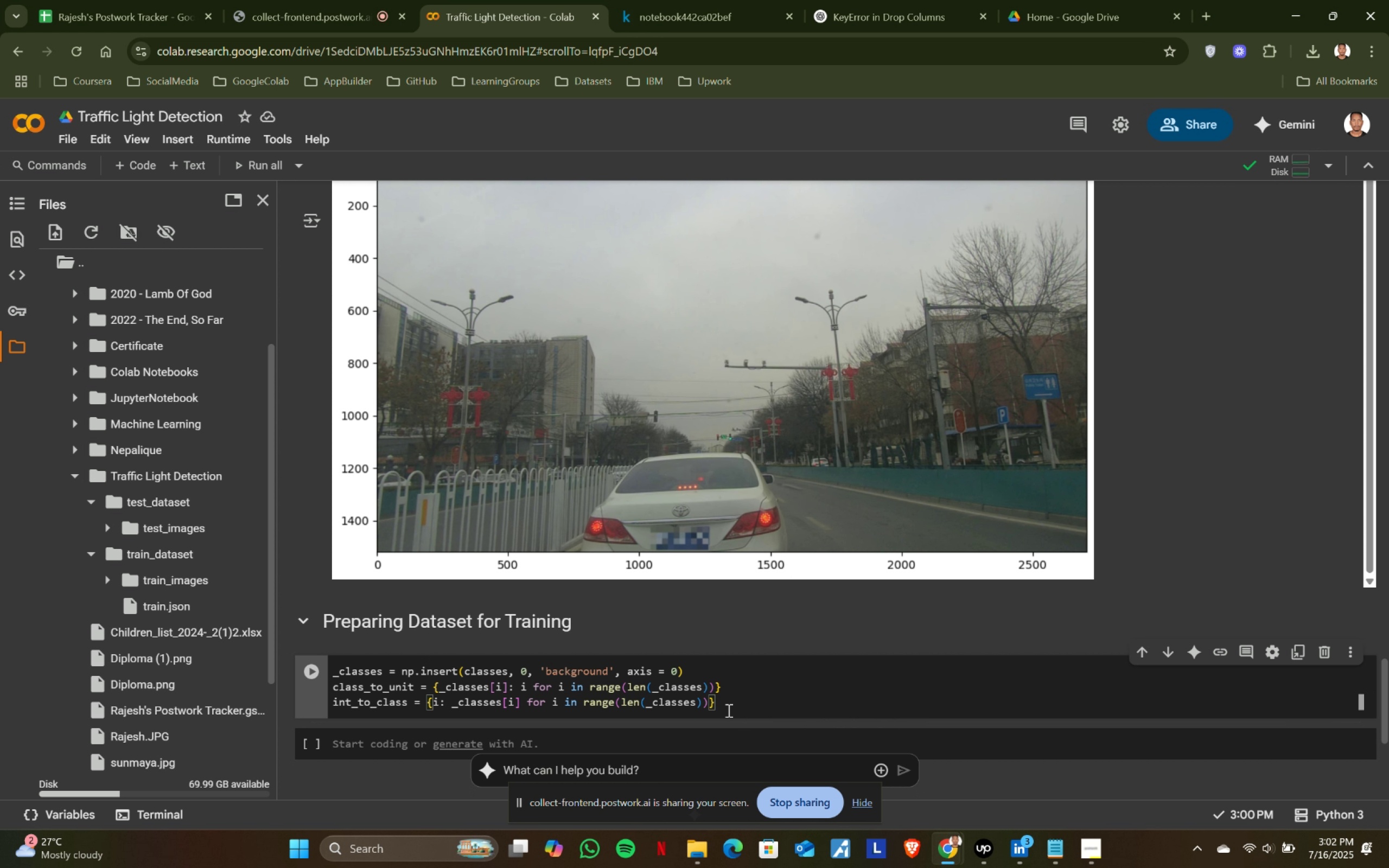 
scroll: coordinate [732, 709], scroll_direction: down, amount: 1.0
 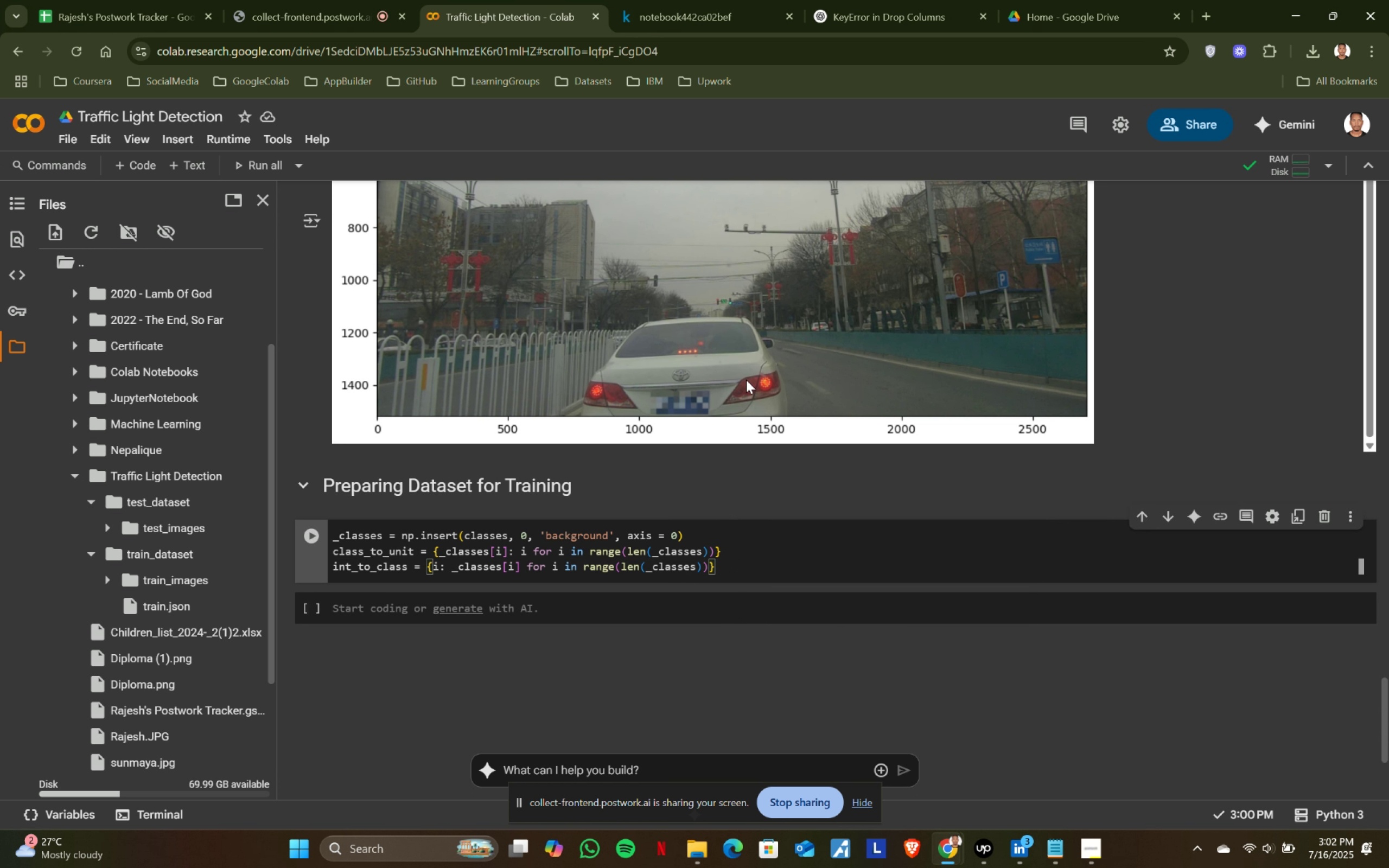 
left_click([698, 0])
 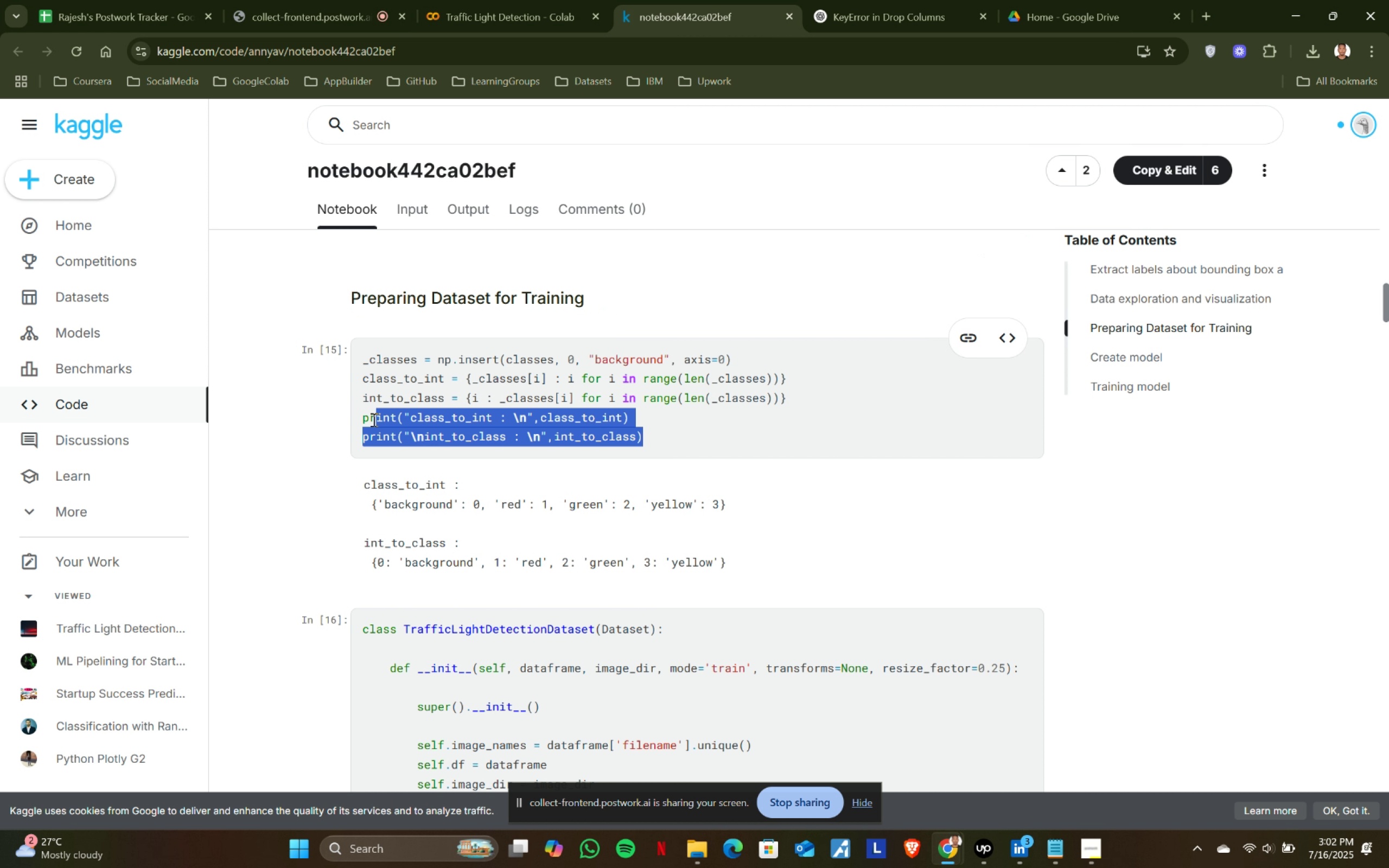 
key(Control+ControlLeft)
 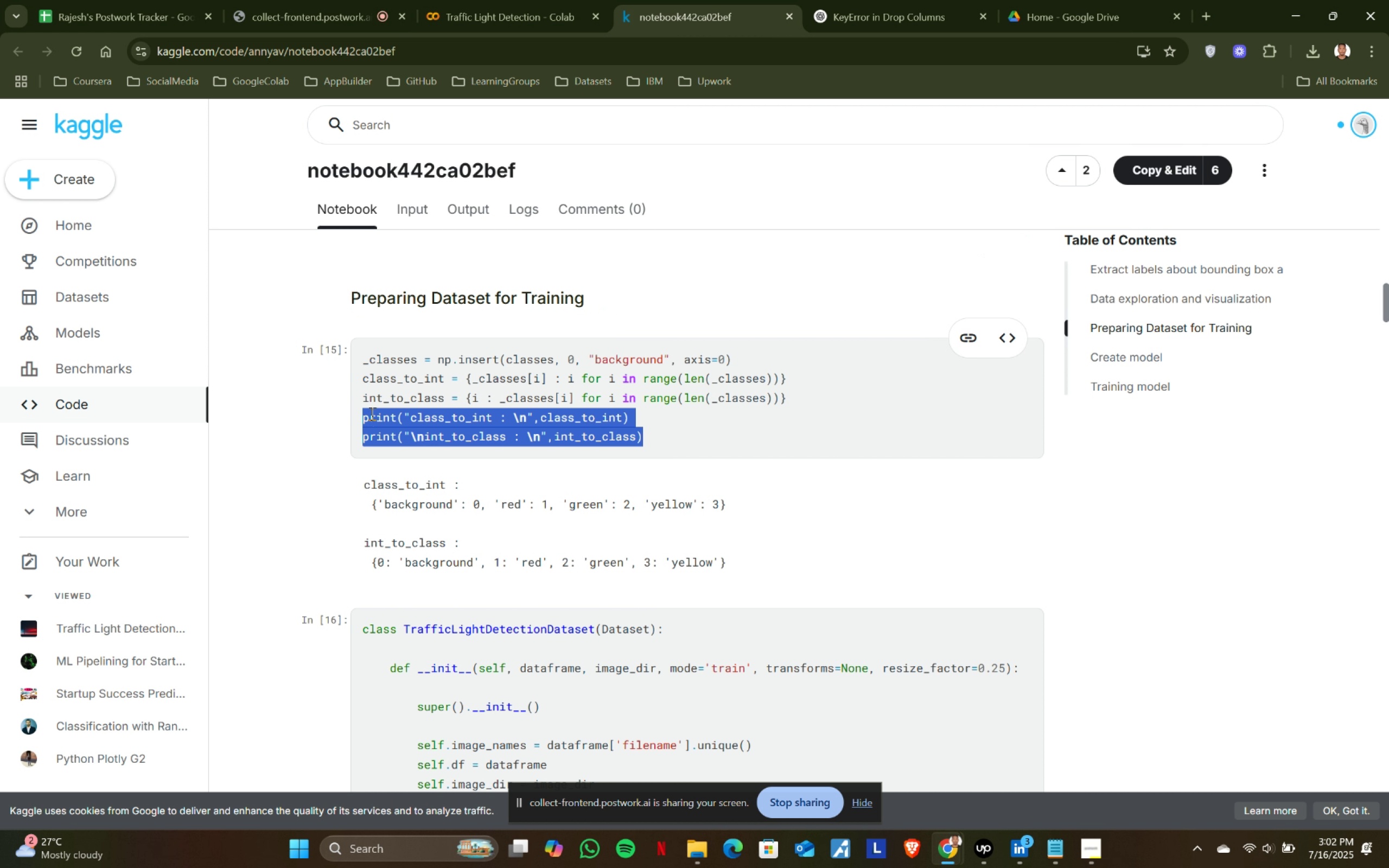 
key(Control+C)
 